 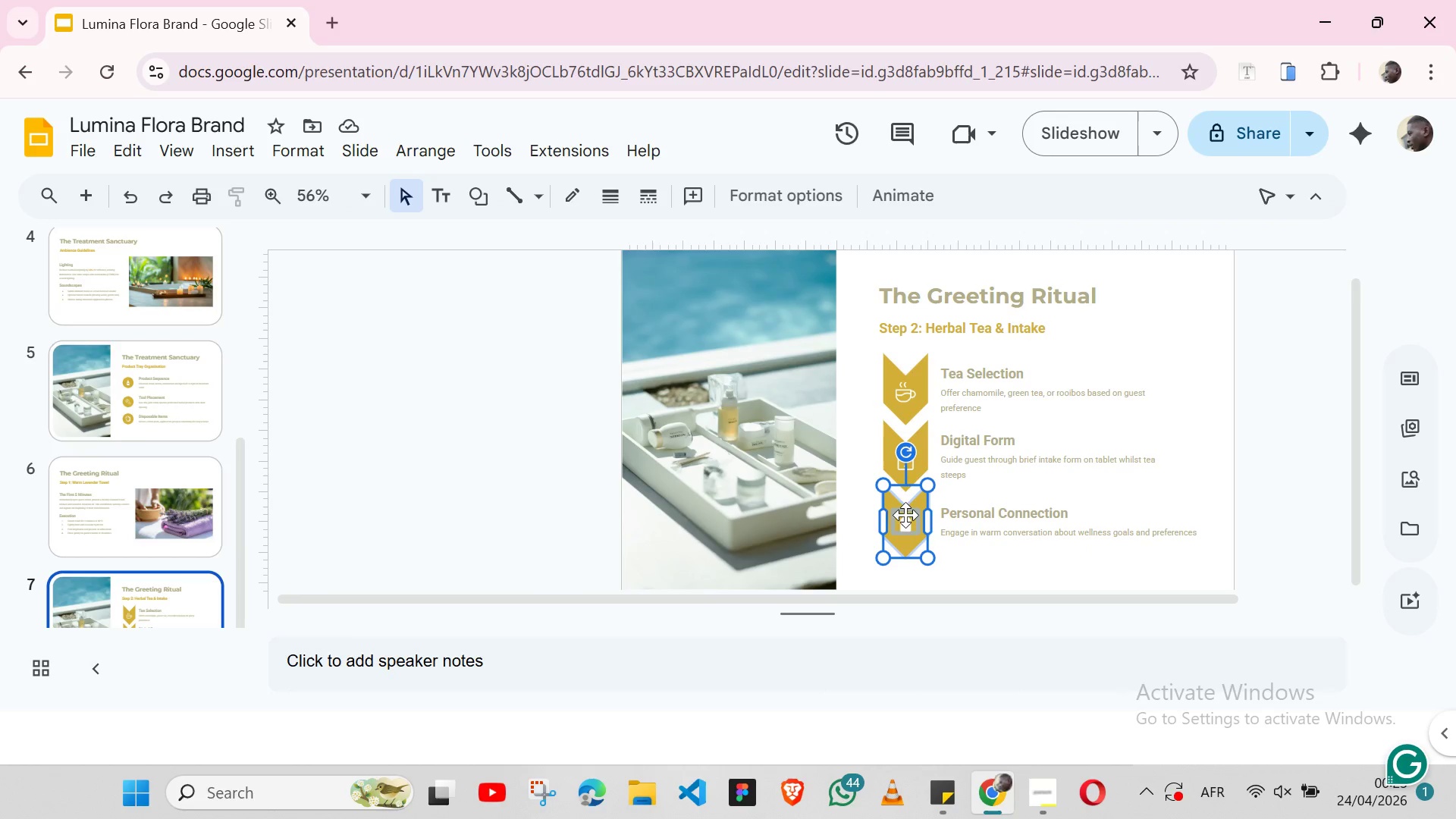 
left_click([967, 557])
 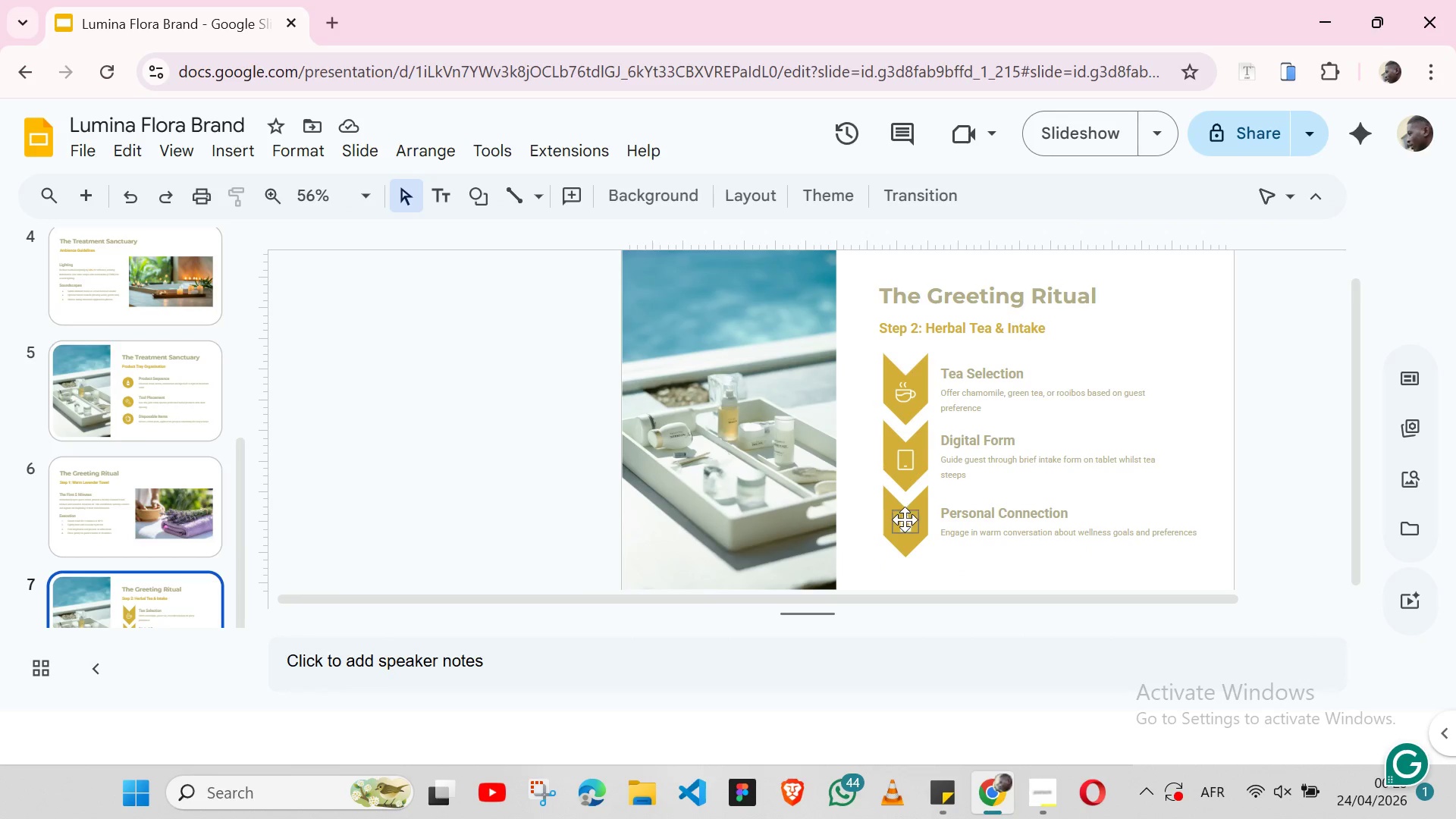 
left_click([905, 519])
 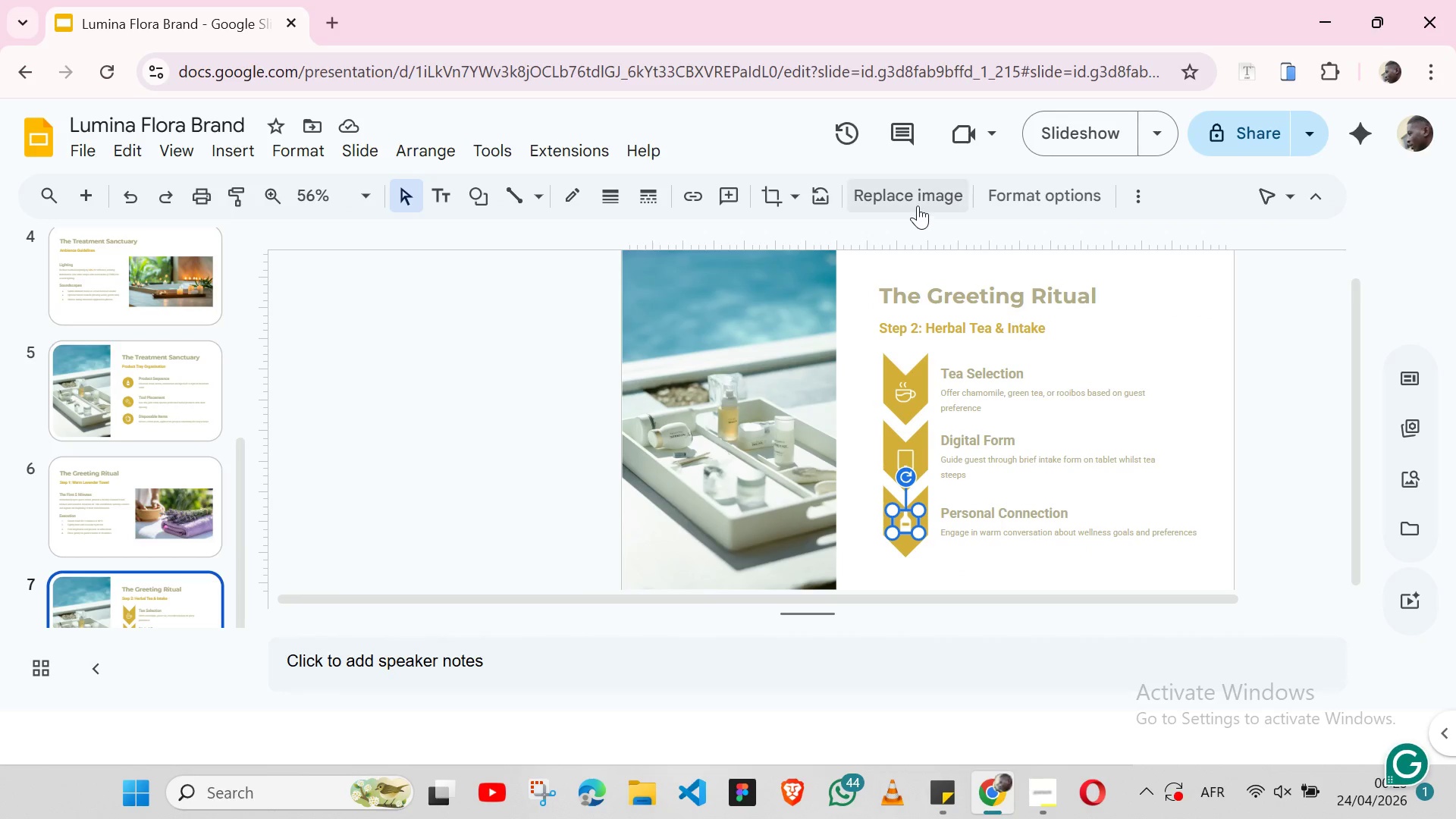 
left_click([918, 206])
 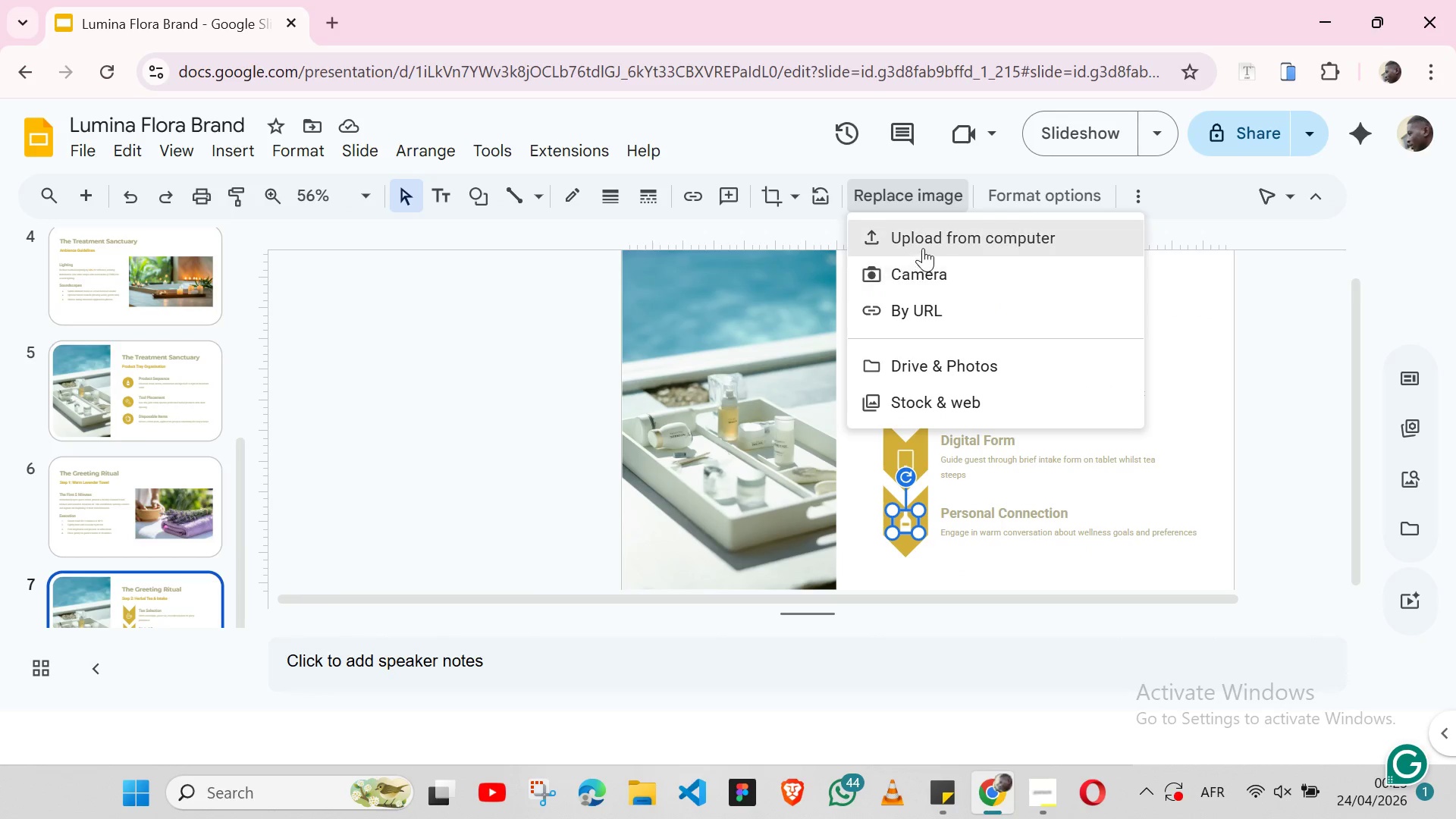 
left_click([923, 248])
 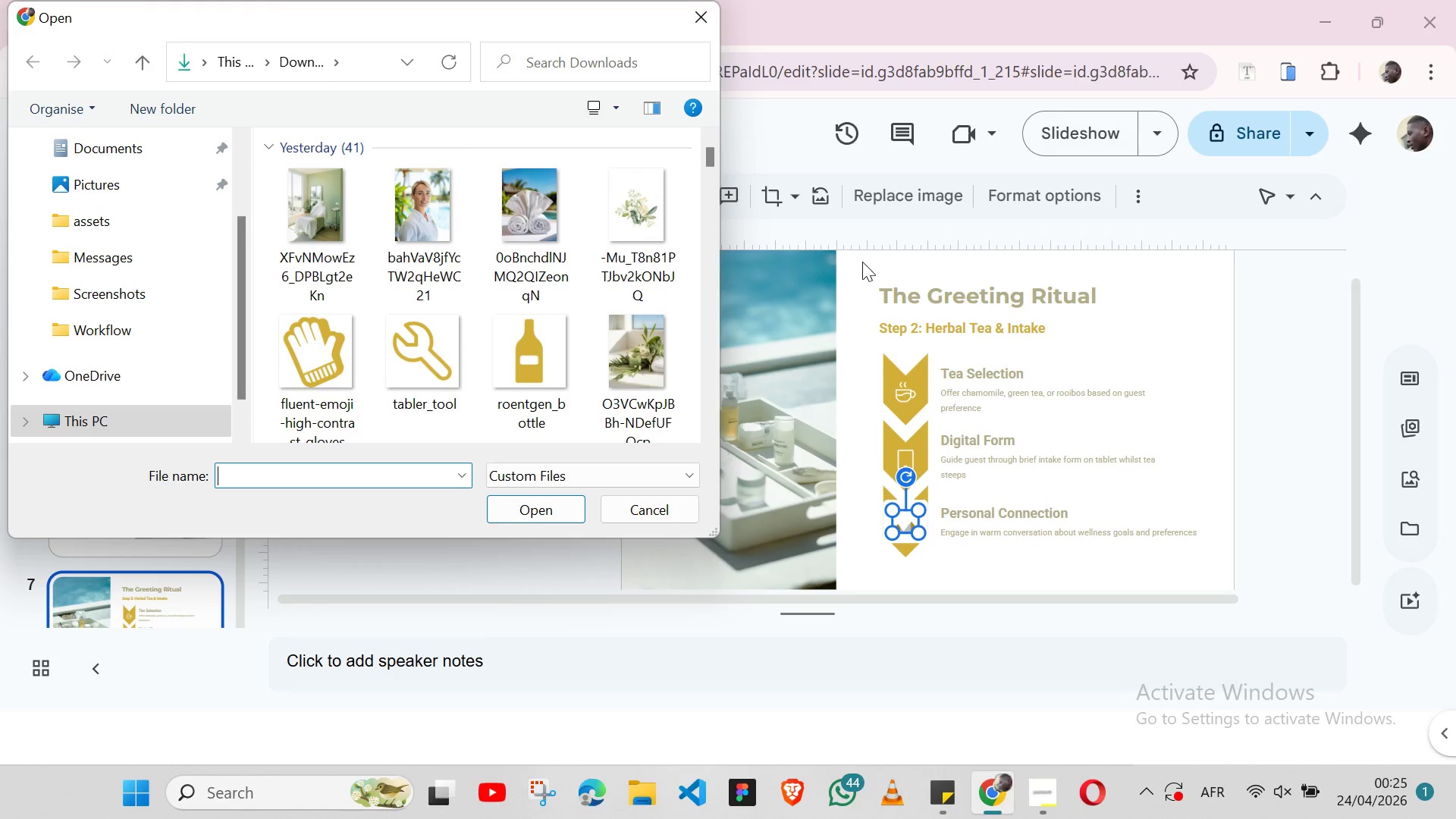 
scroll: coordinate [519, 281], scroll_direction: down, amount: 4.0
 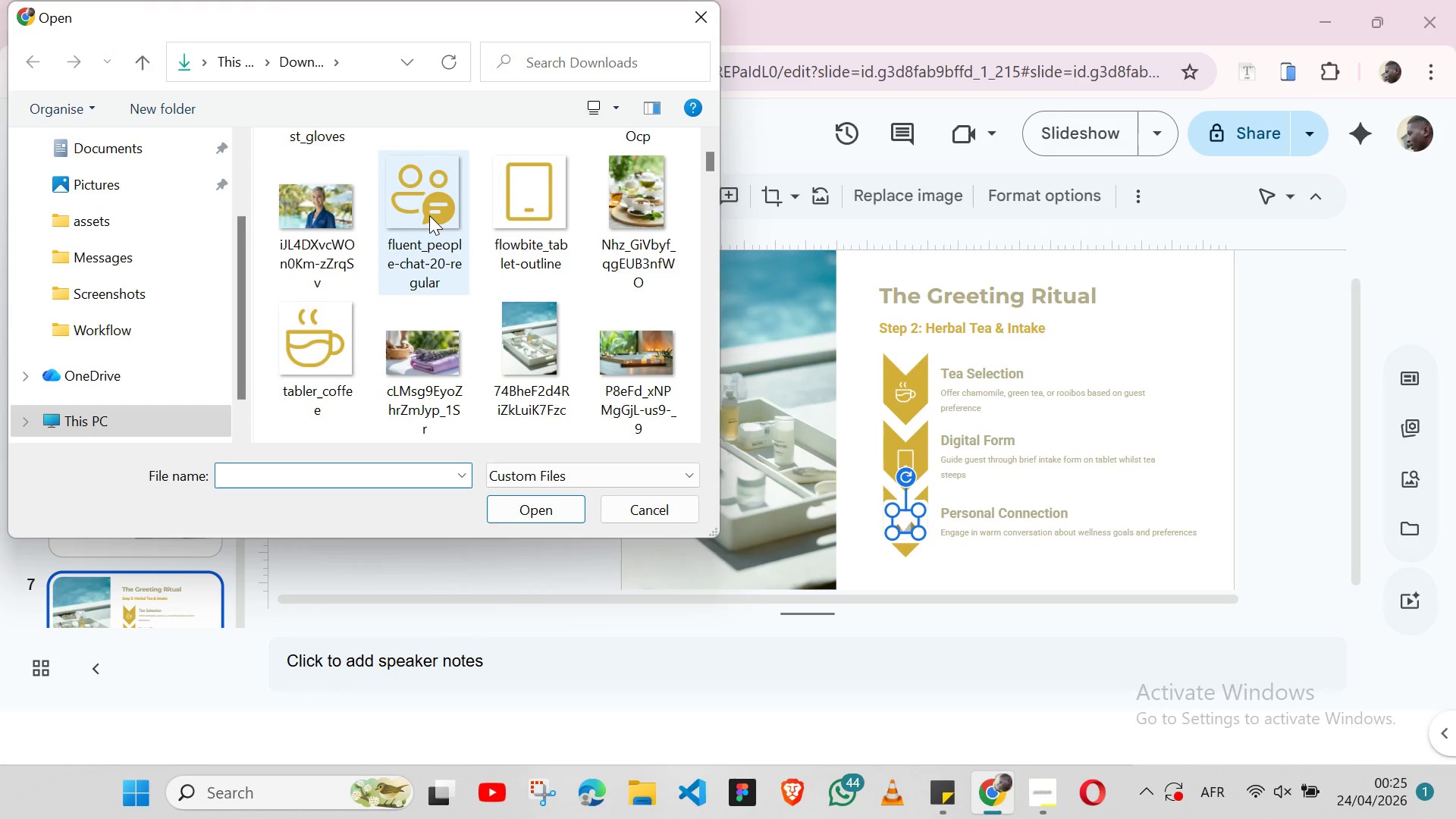 
left_click([429, 215])
 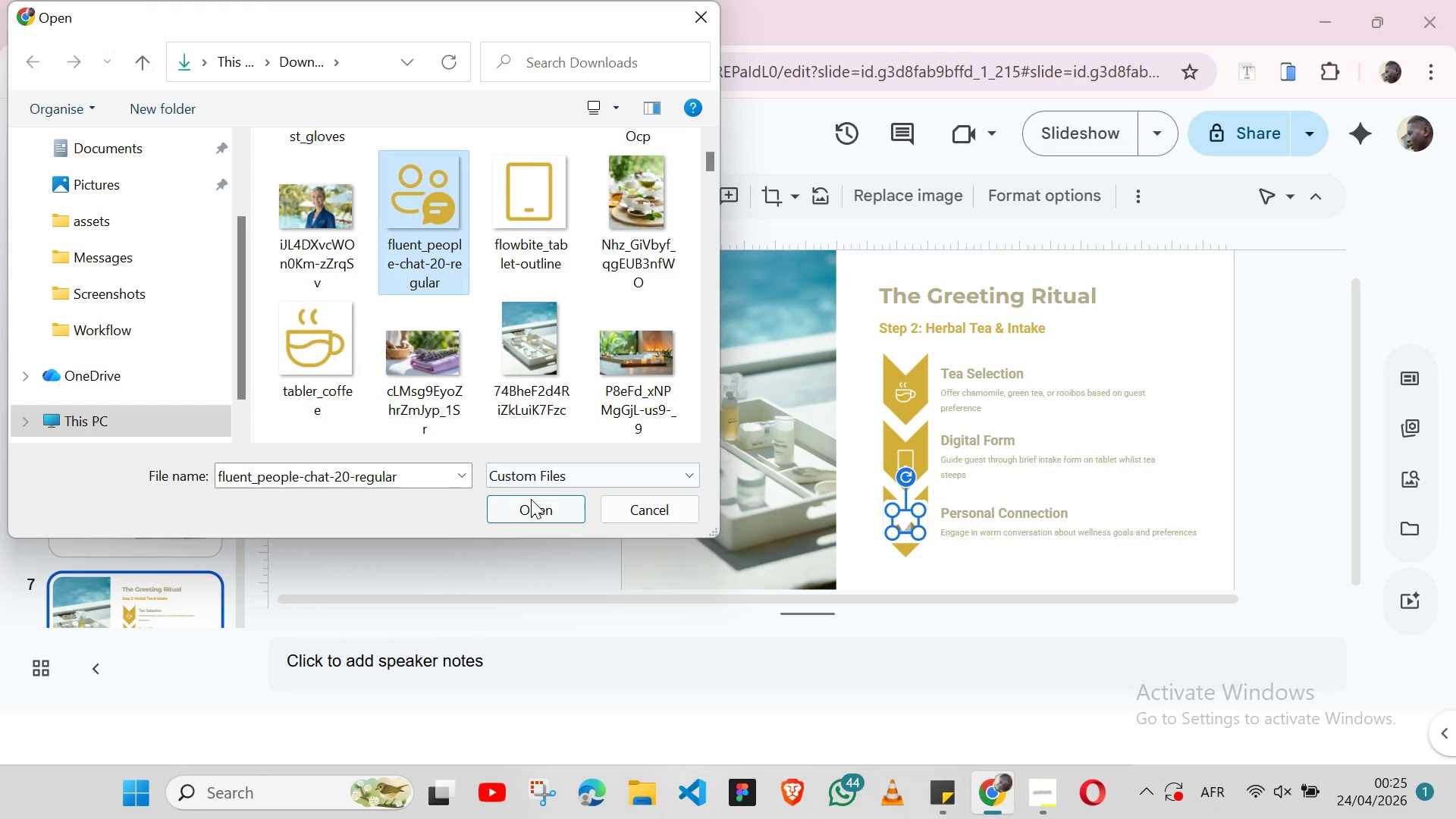 
left_click([531, 499])
 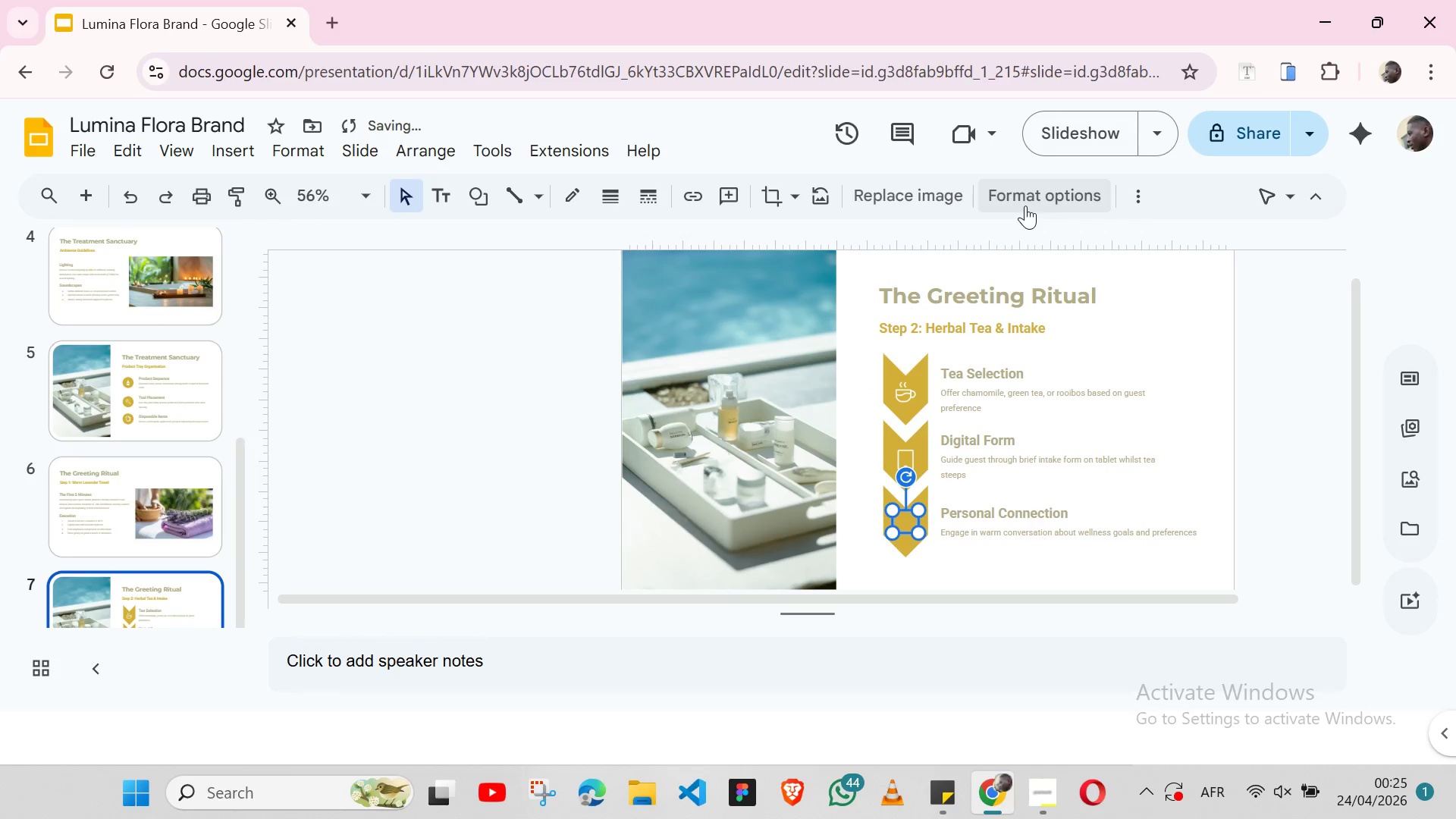 
left_click([1025, 206])
 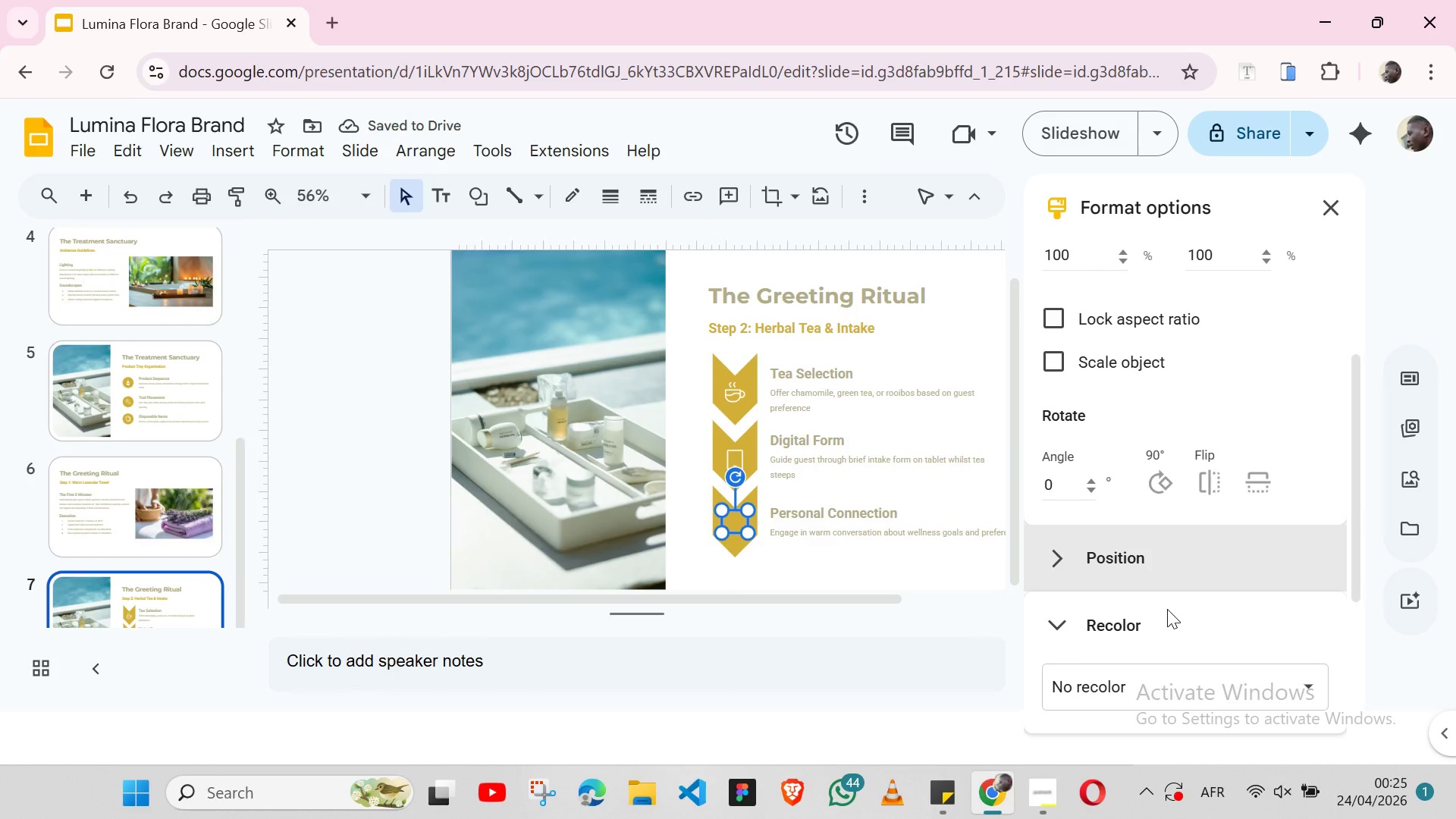 
left_click([1116, 690])
 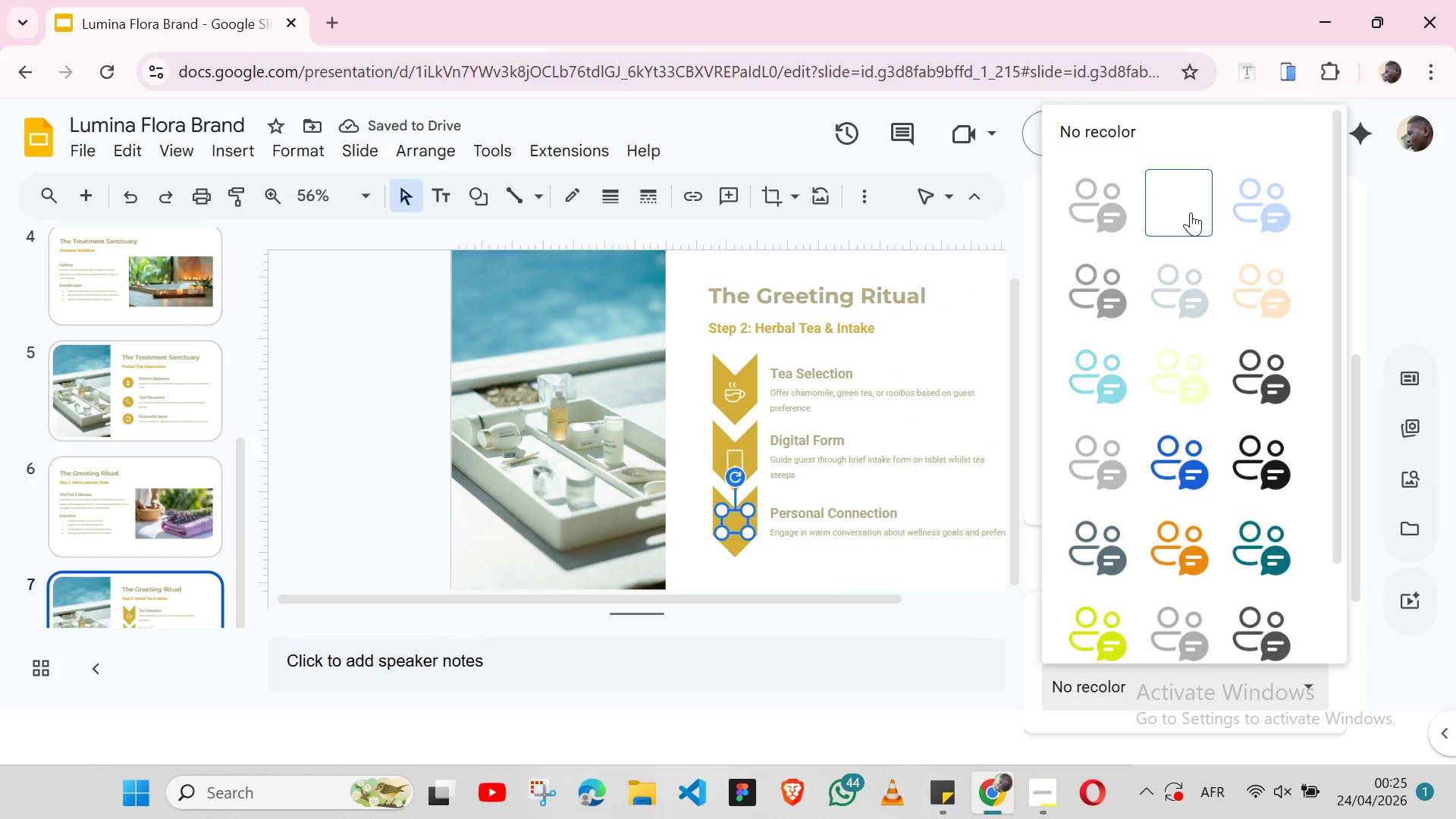 
left_click([1191, 212])
 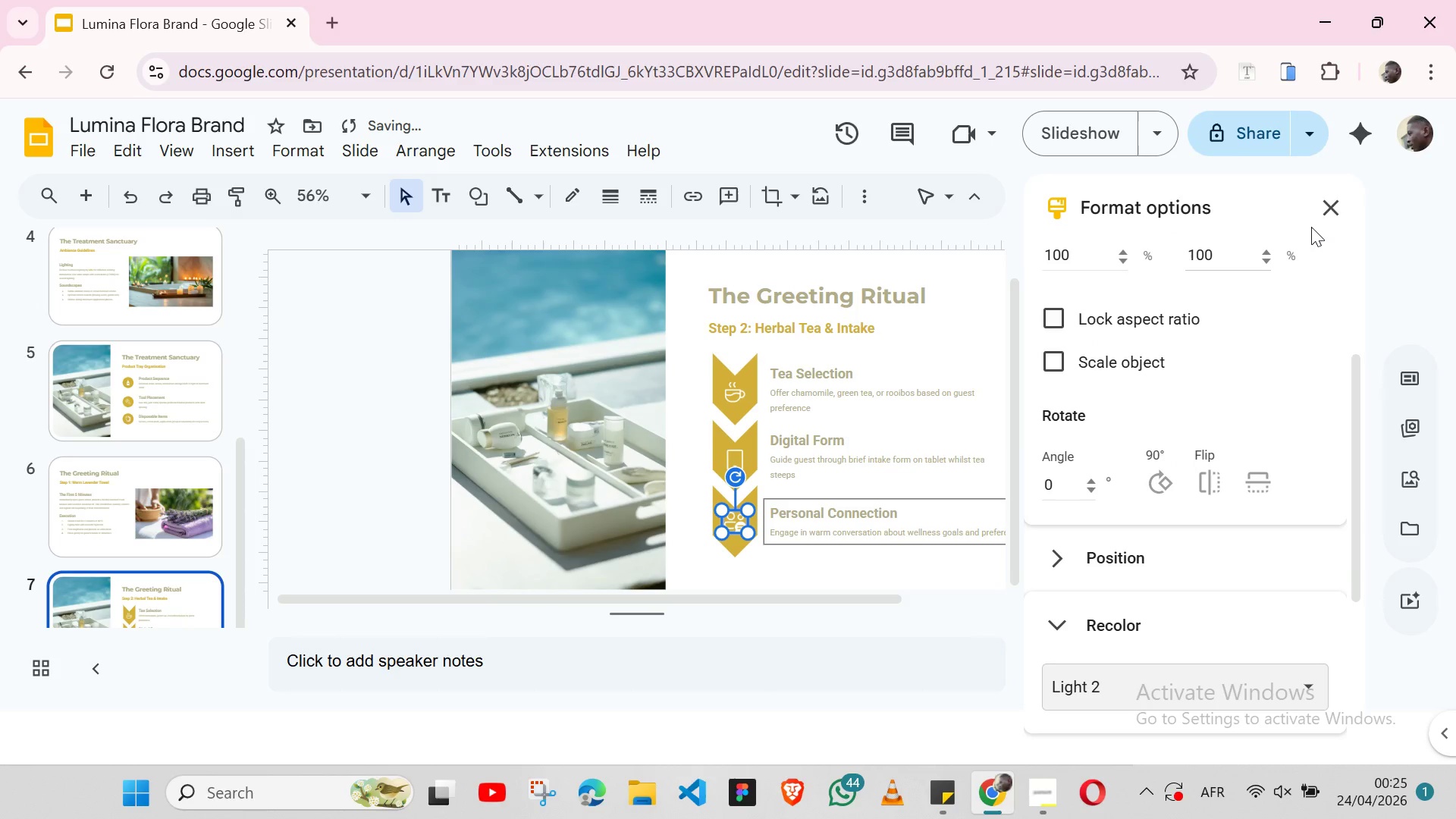 
left_click([1313, 216])
 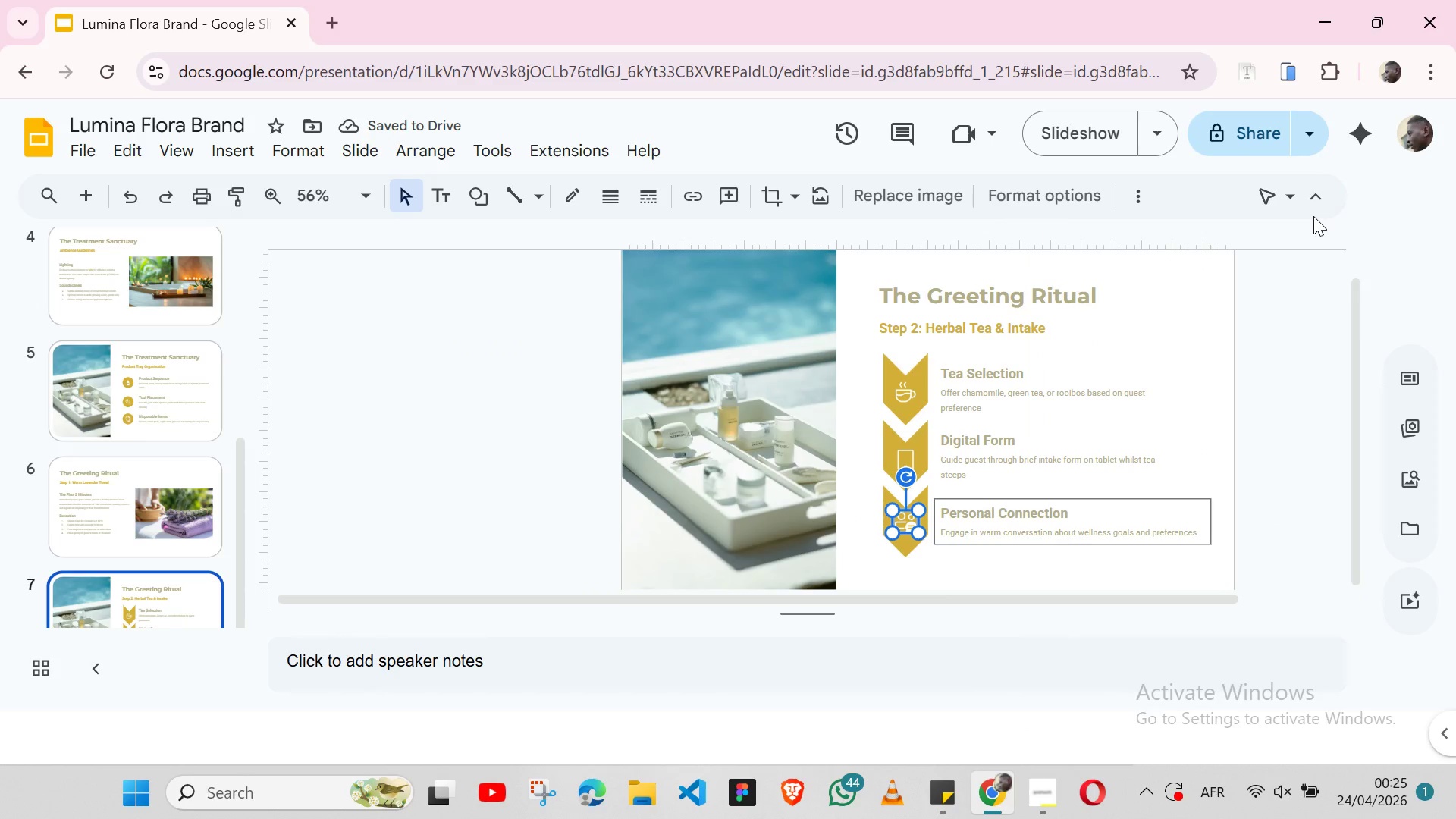 
key(ArrowDown)
 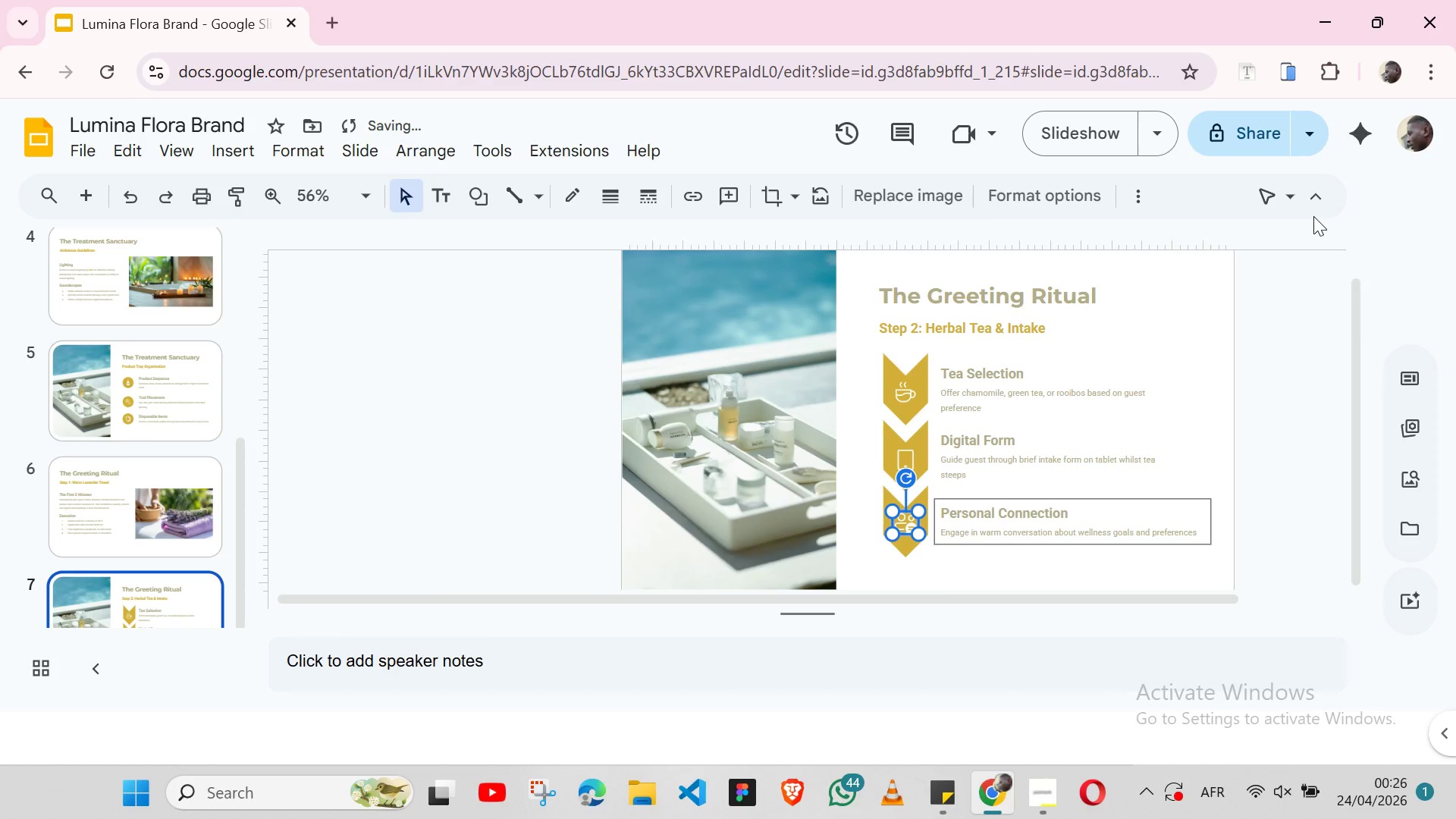 
key(ArrowDown)
 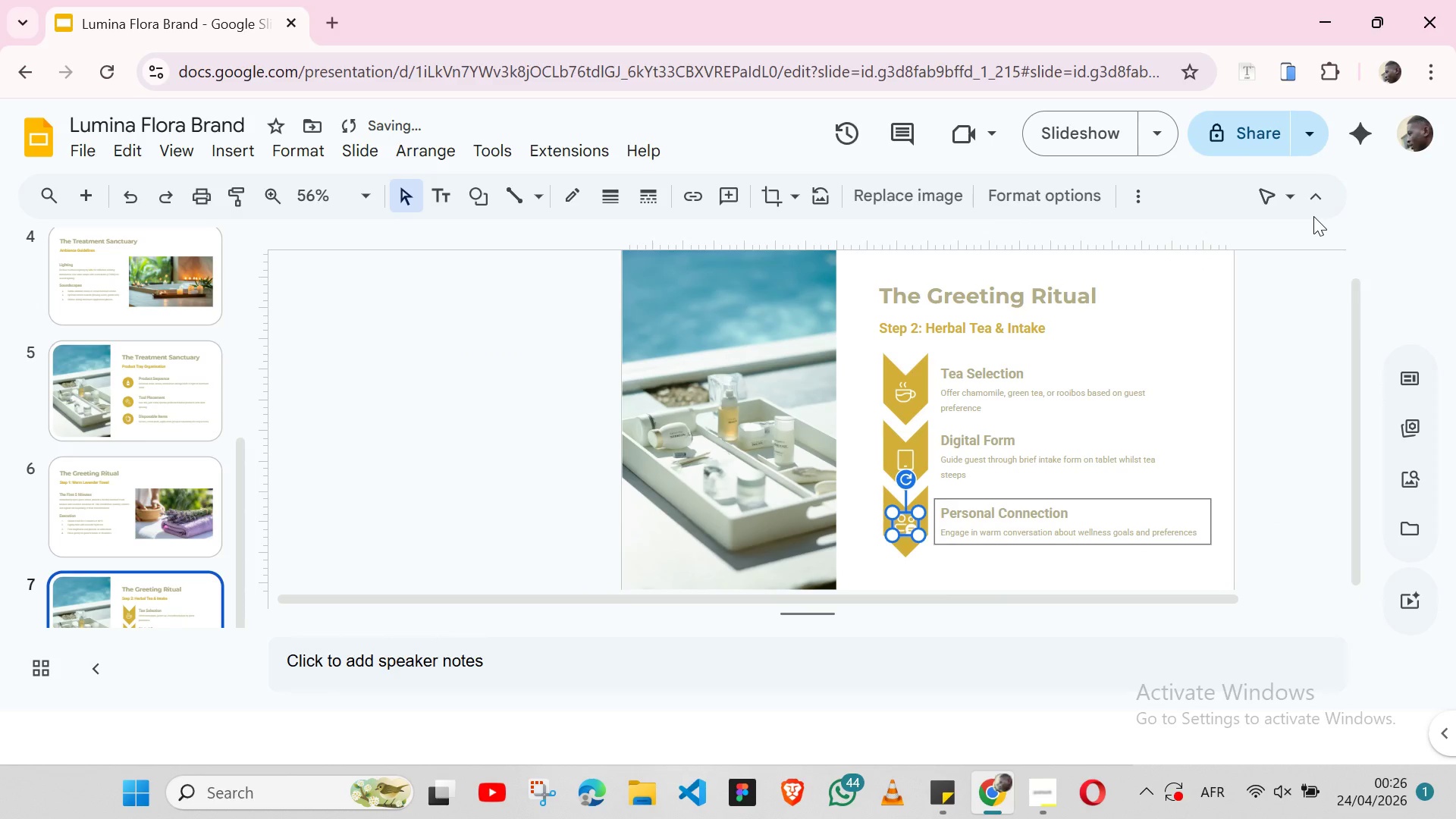 
key(ArrowDown)
 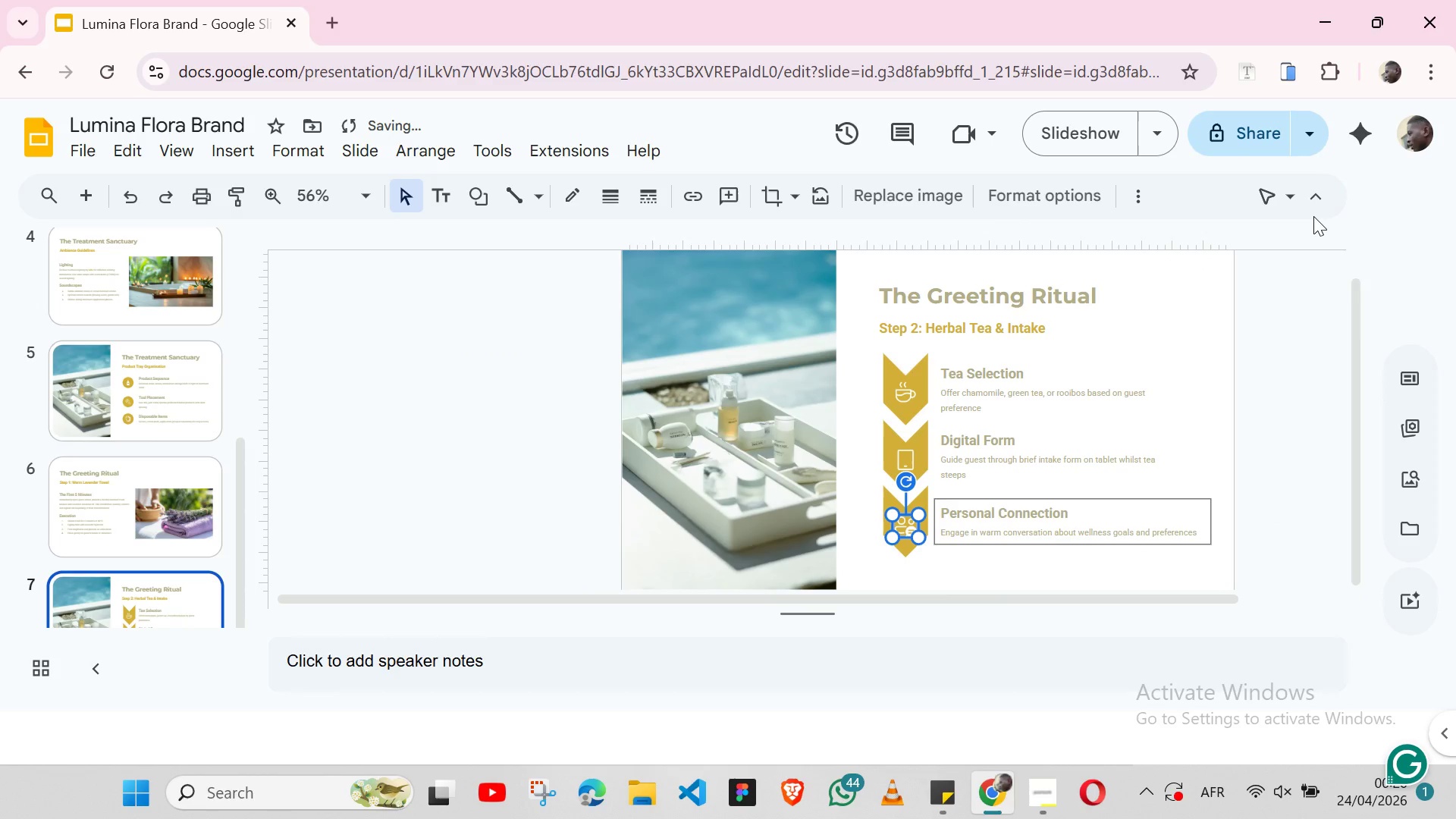 
key(ArrowDown)
 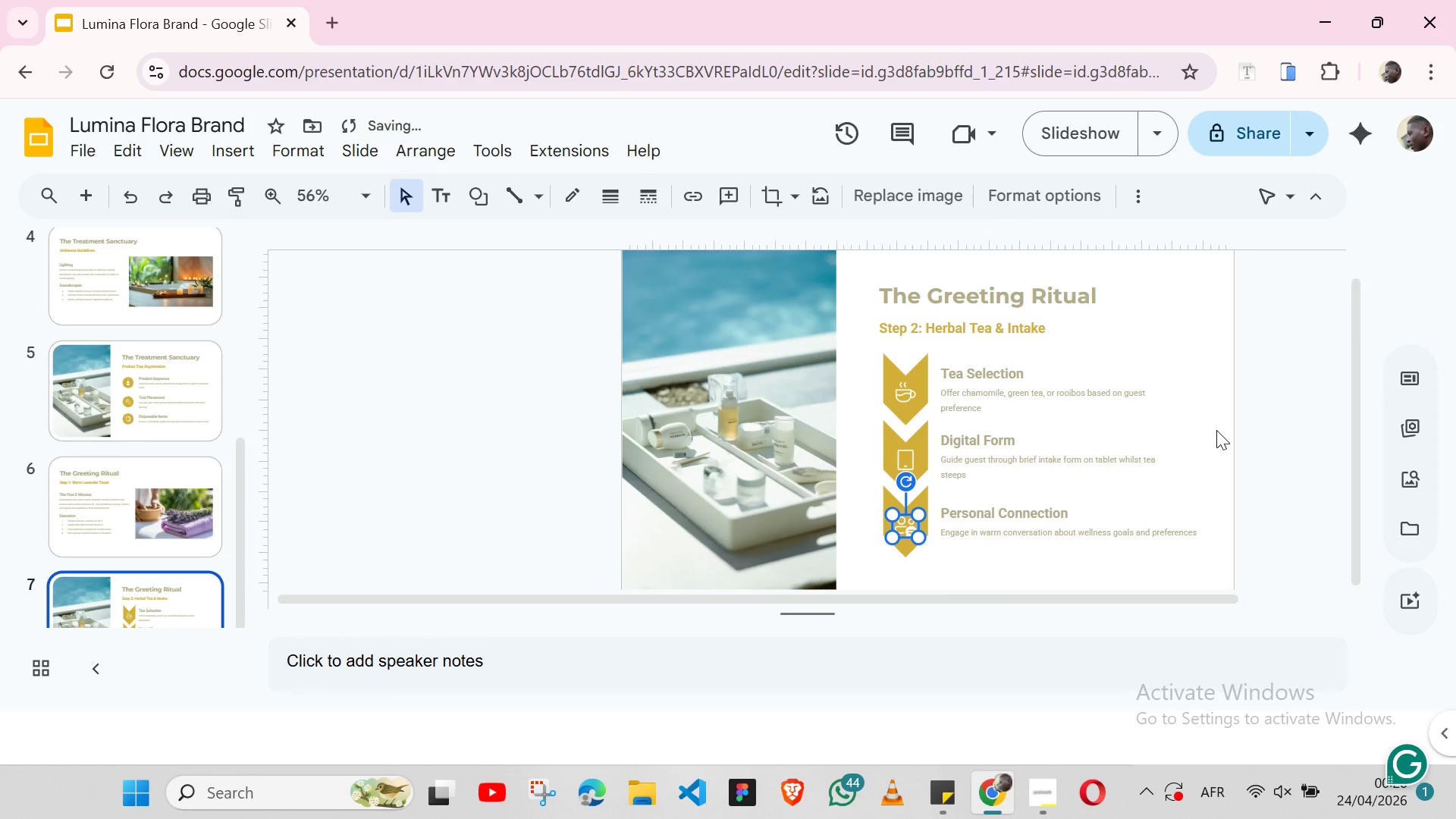 
left_click([1216, 430])
 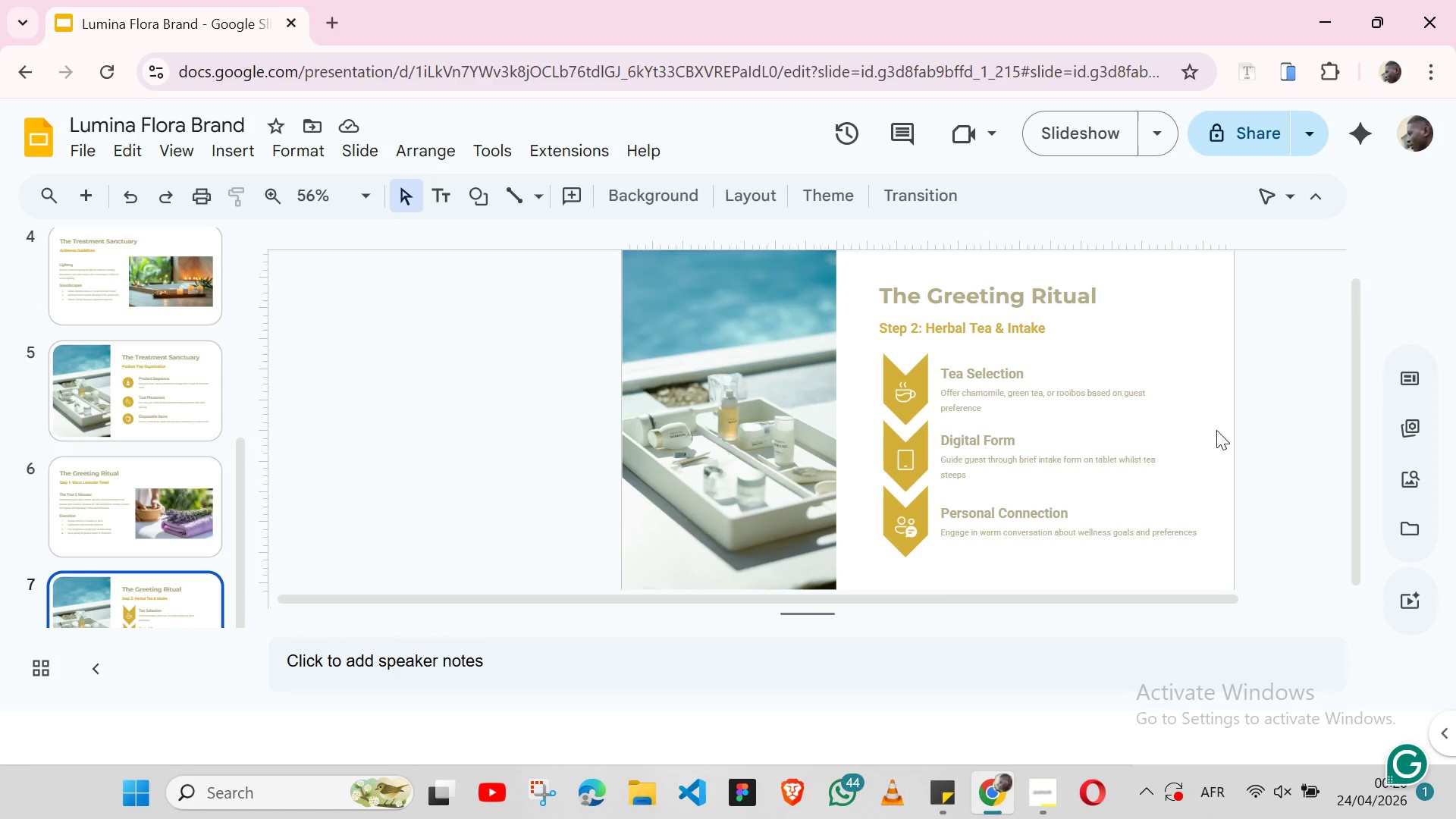 
left_click([1062, 371])
 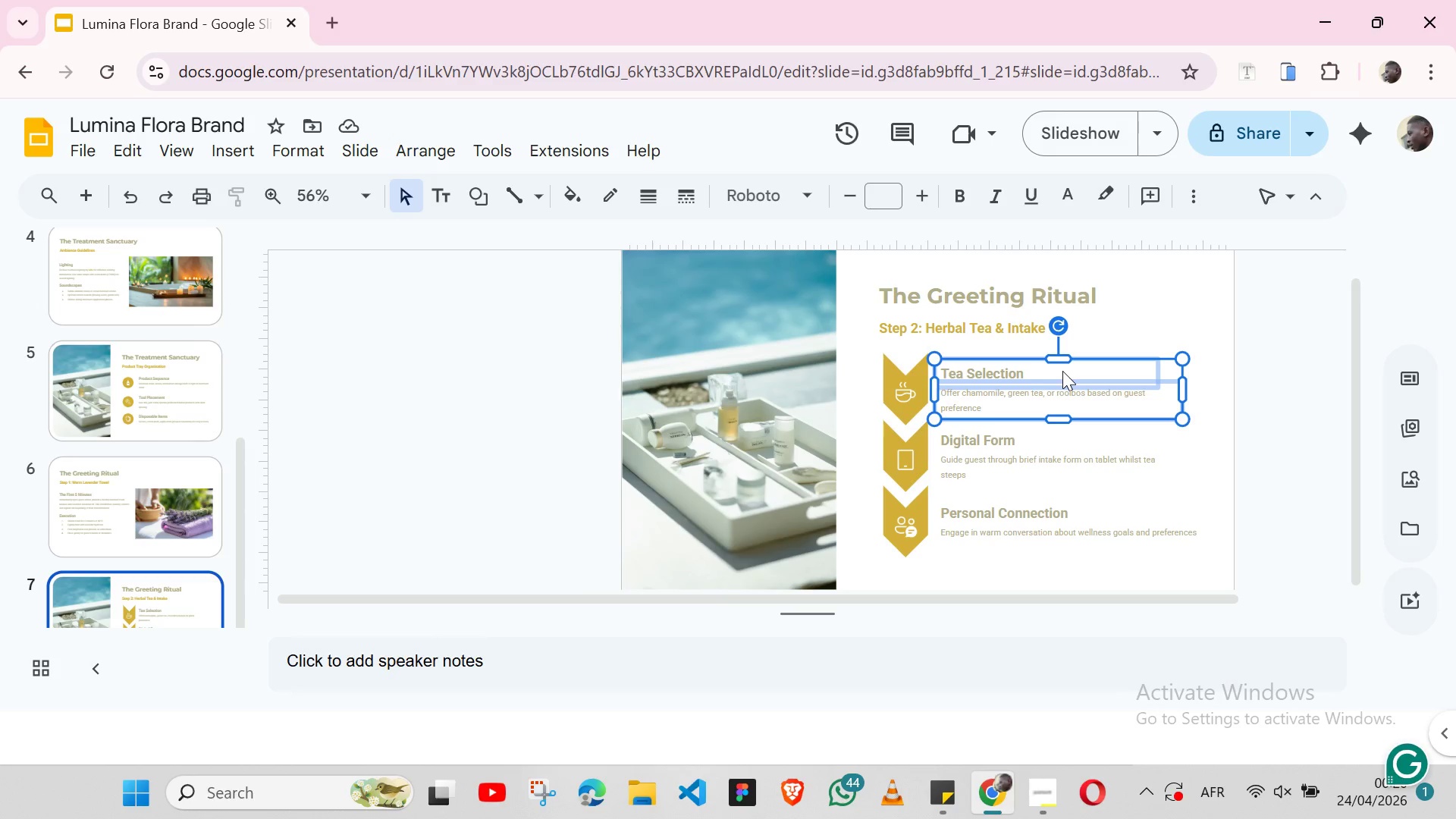 
hold_key(key=ShiftLeft, duration=1.53)
 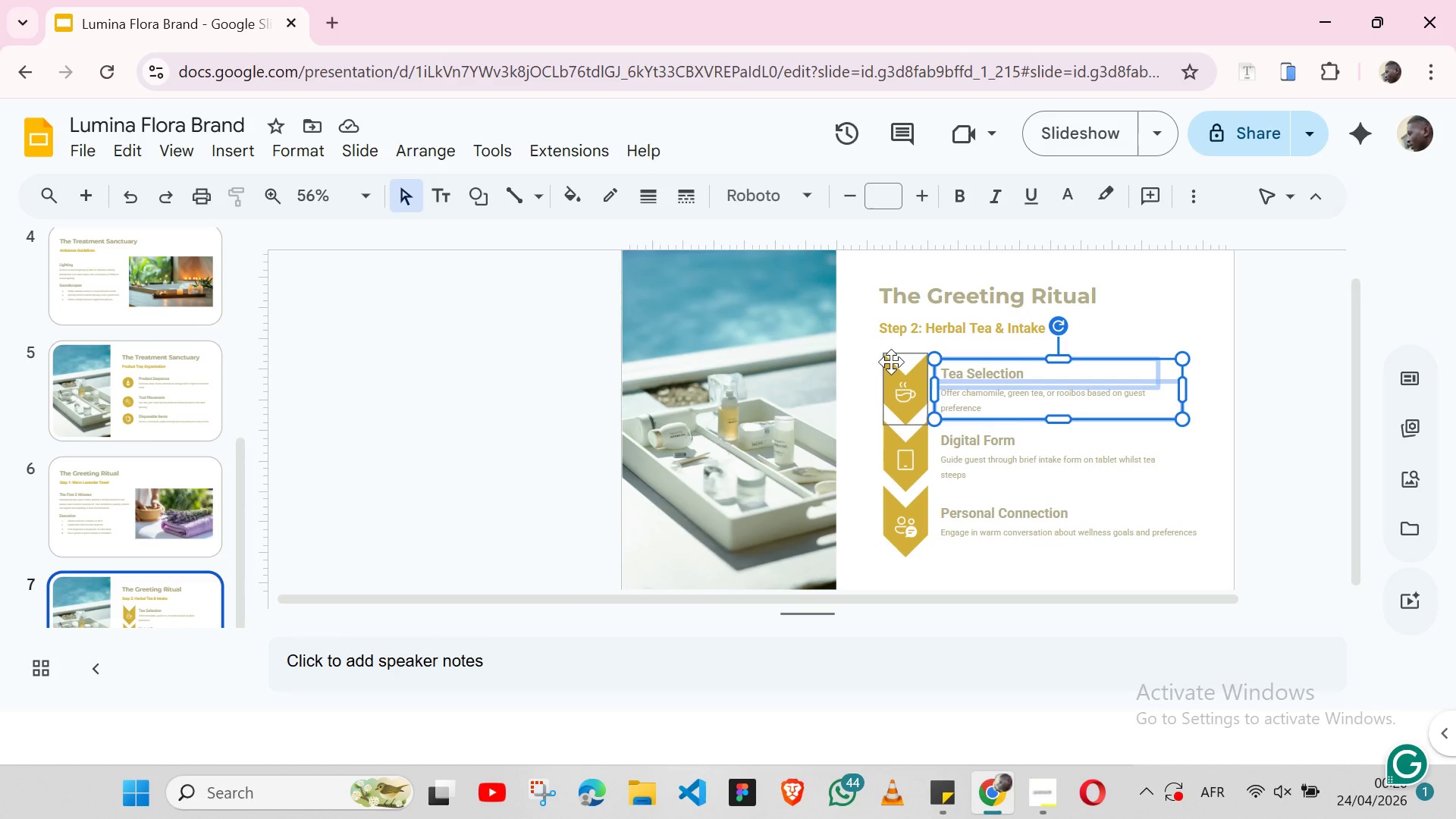 
hold_key(key=ShiftLeft, duration=1.27)
left_click([891, 362])
 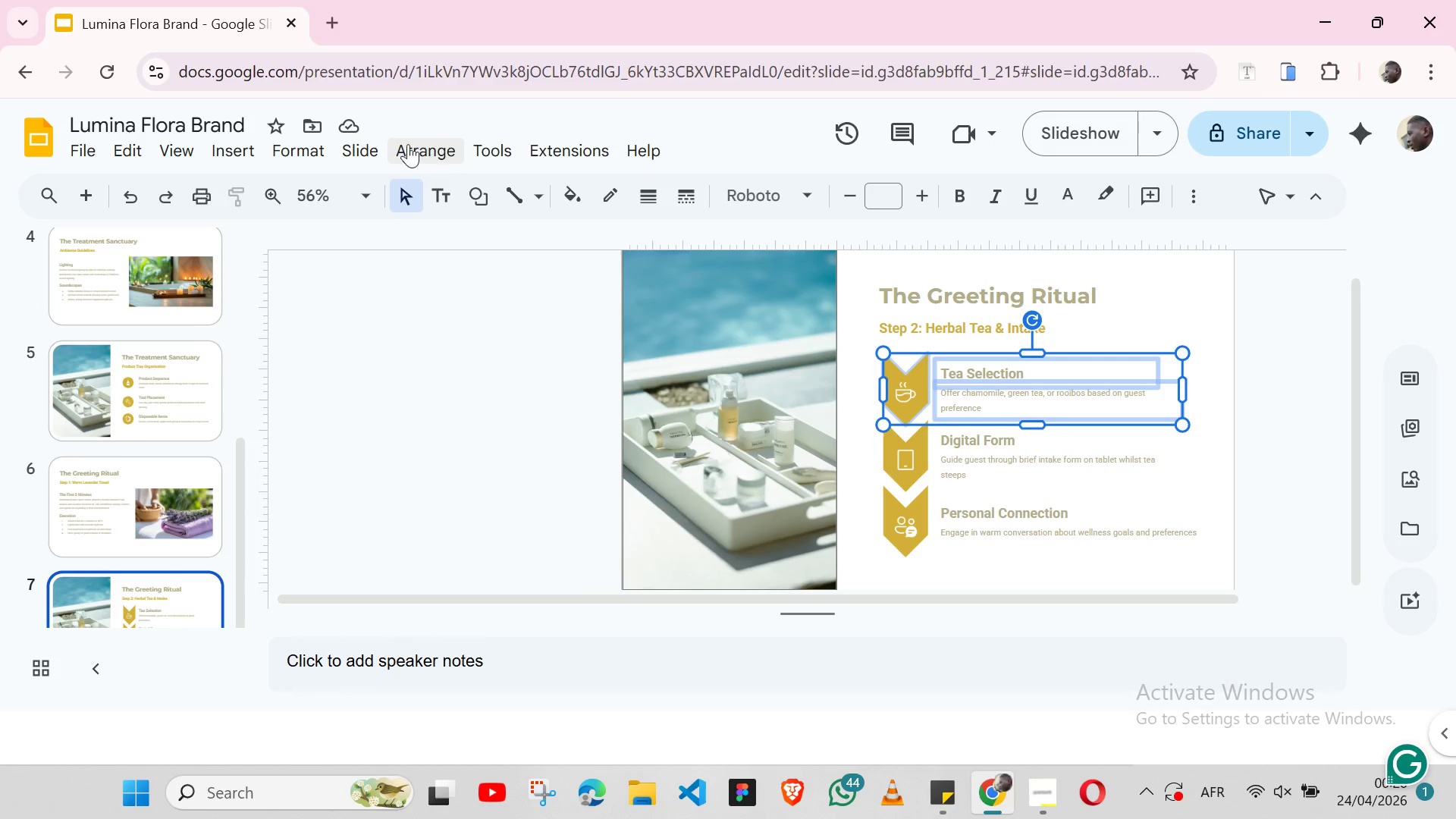 
left_click([398, 143])
 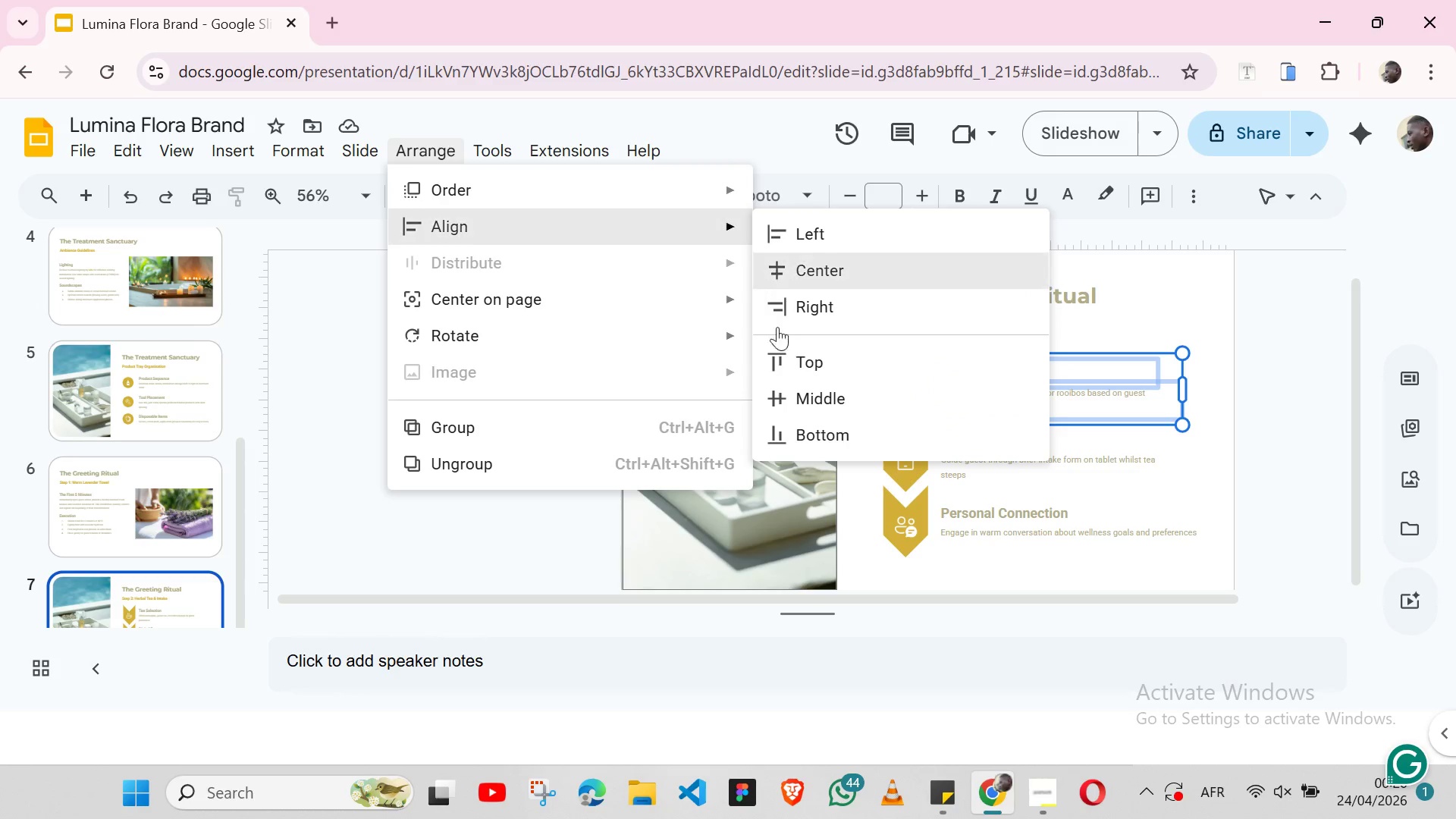 
left_click([804, 411])
 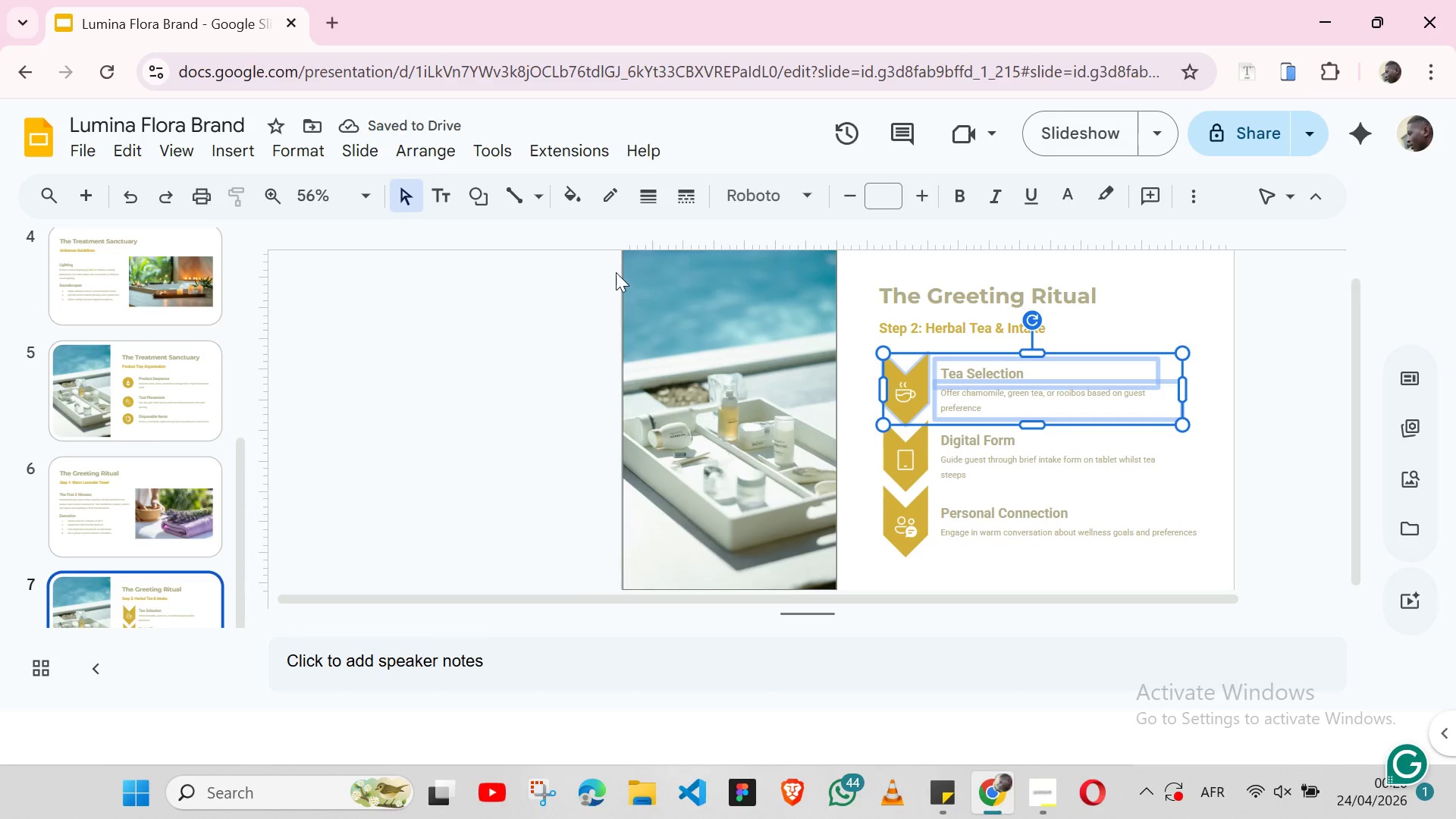 
left_click([456, 146])
 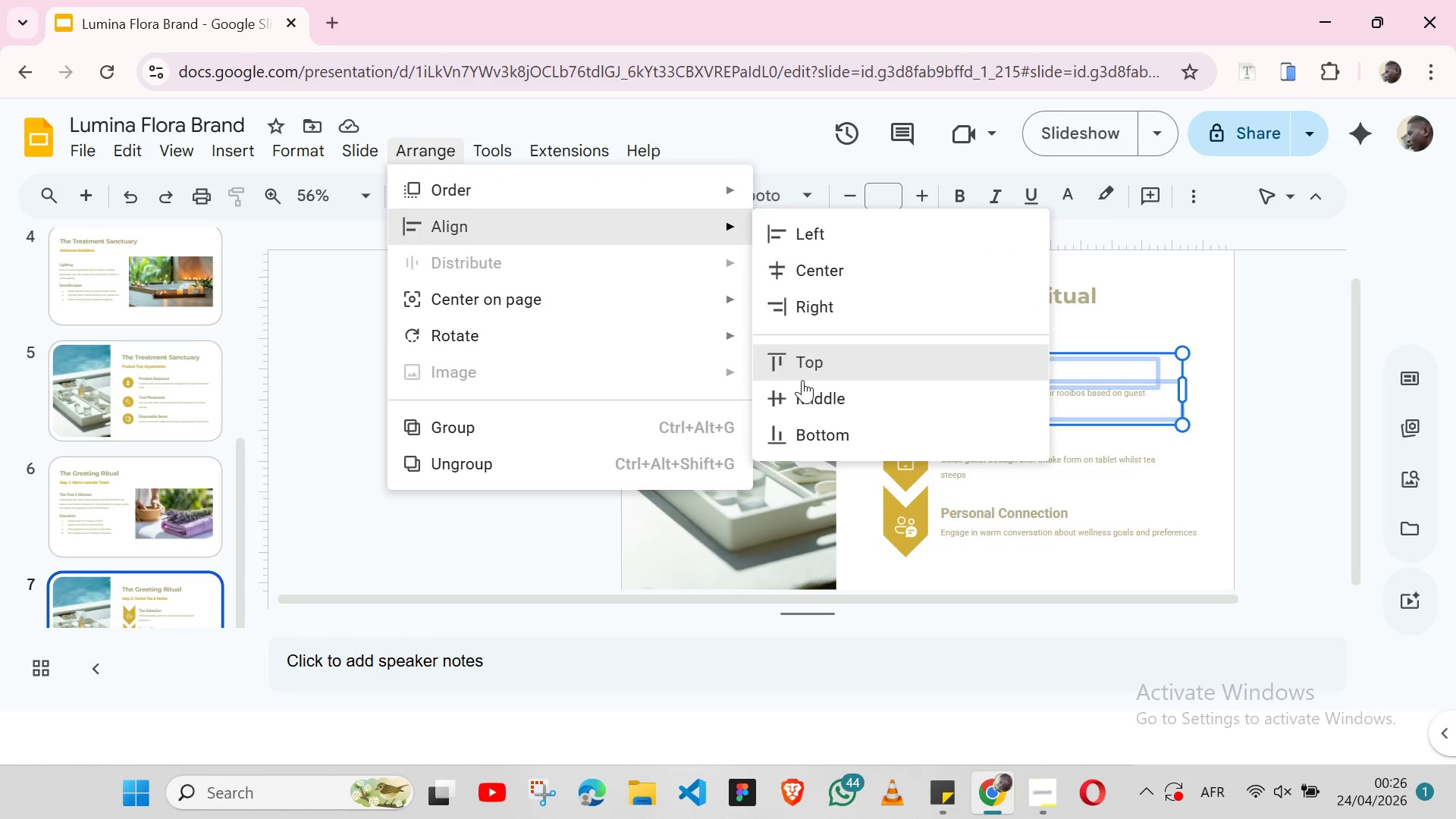 
left_click([802, 364])
 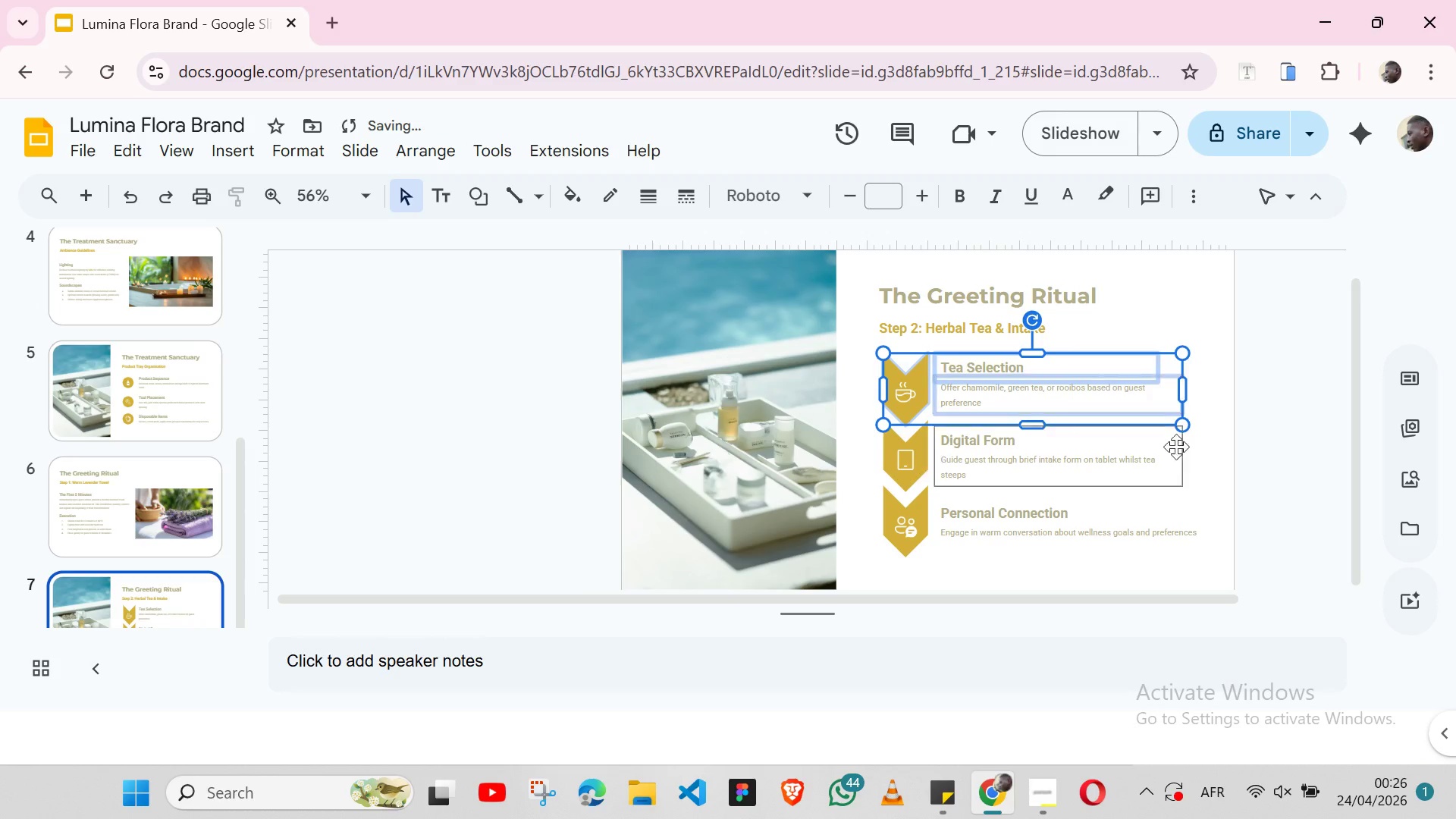 
left_click([1214, 468])
 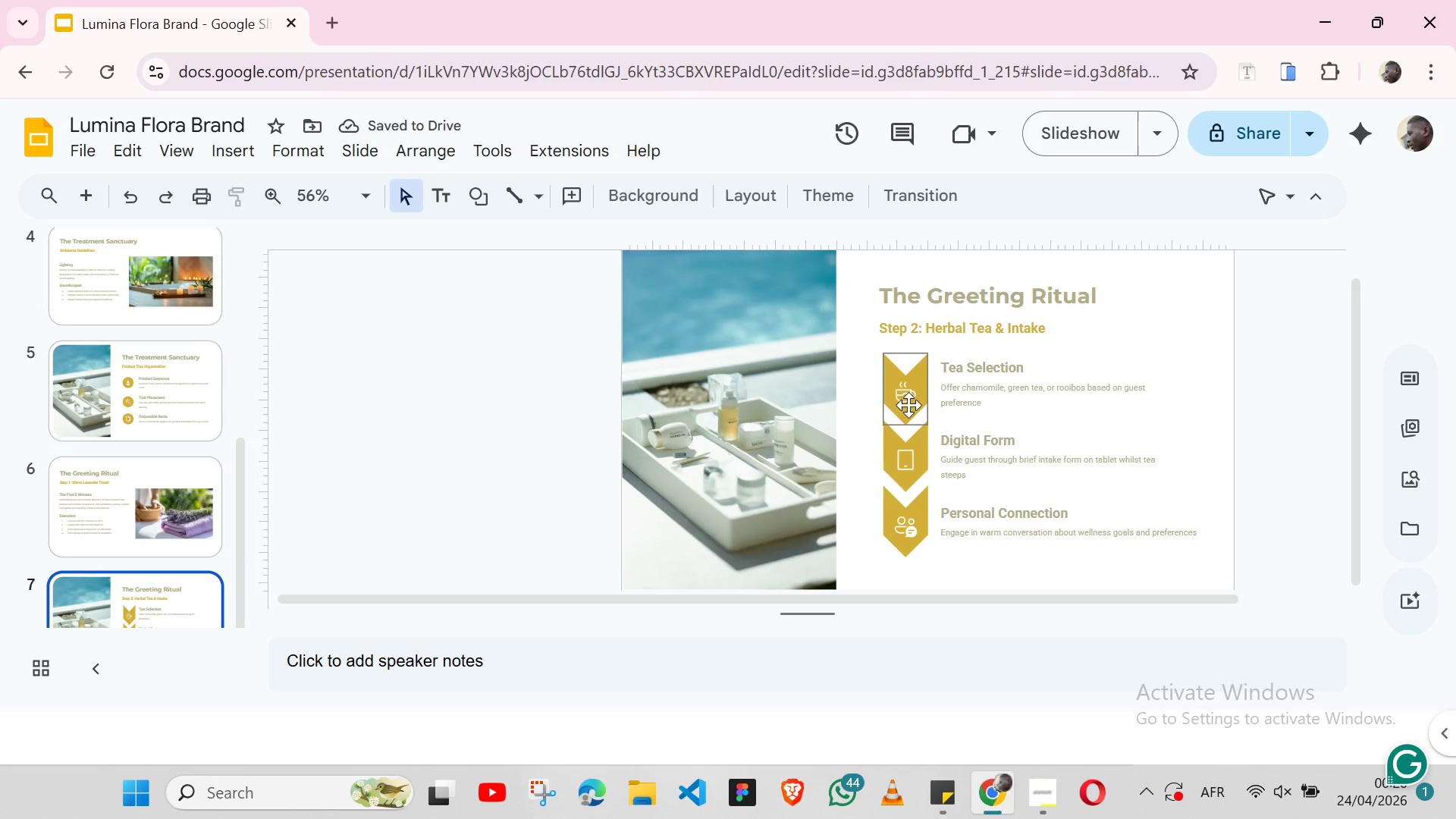 
left_click([903, 401])
 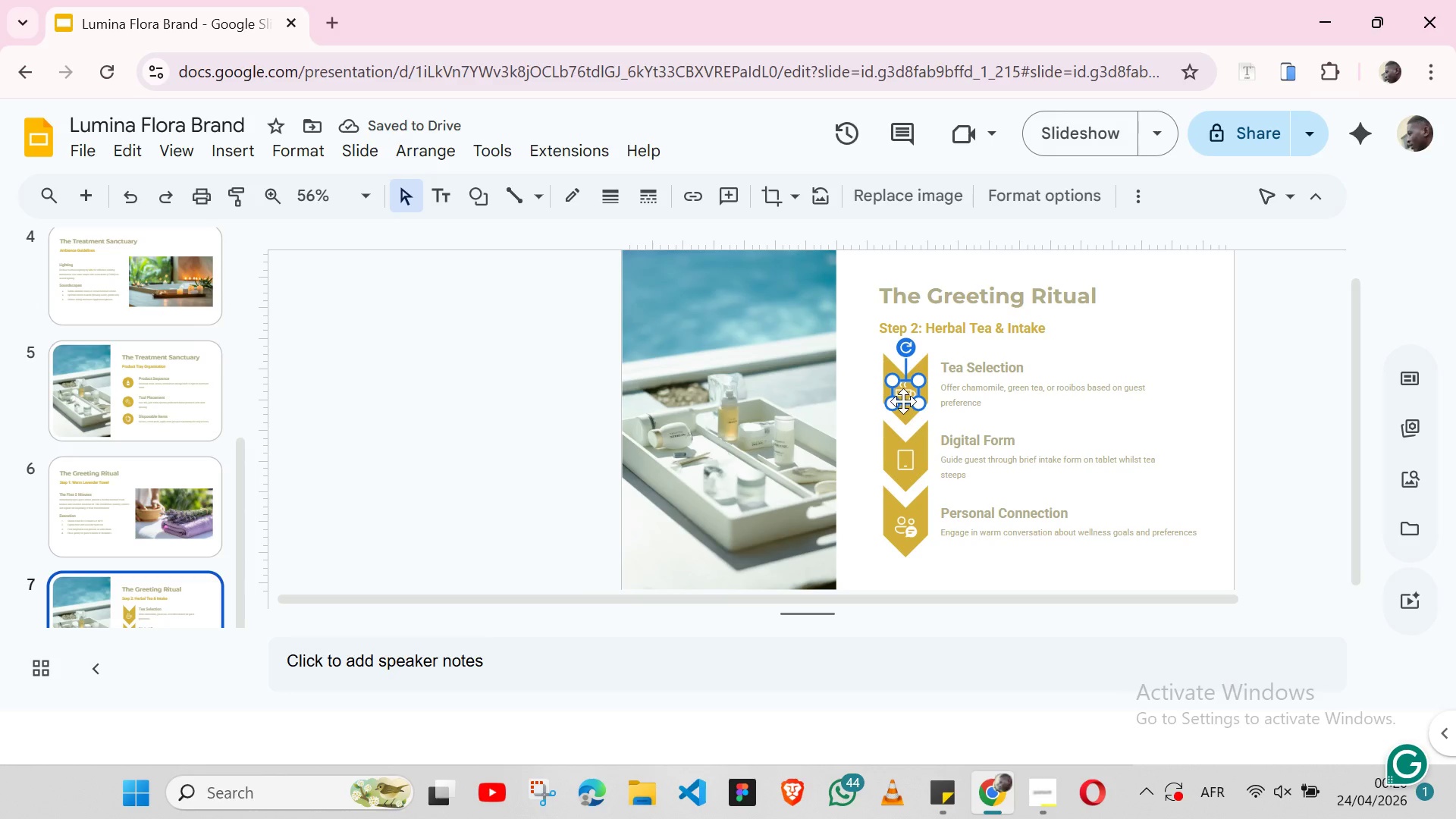 
hold_key(key=ShiftLeft, duration=1.53)
left_click([890, 366])
 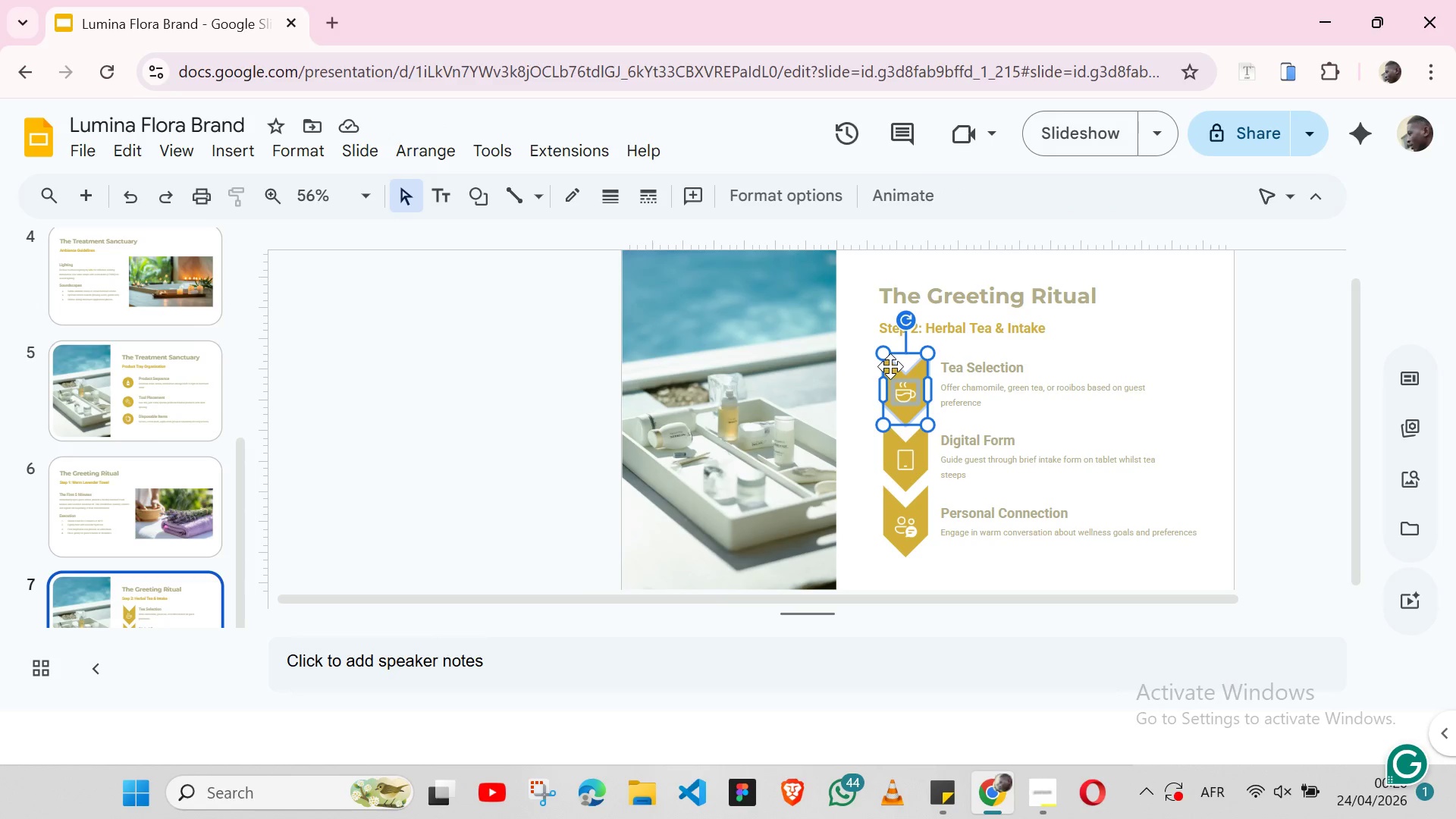 
hold_key(key=ShiftLeft, duration=0.39)
 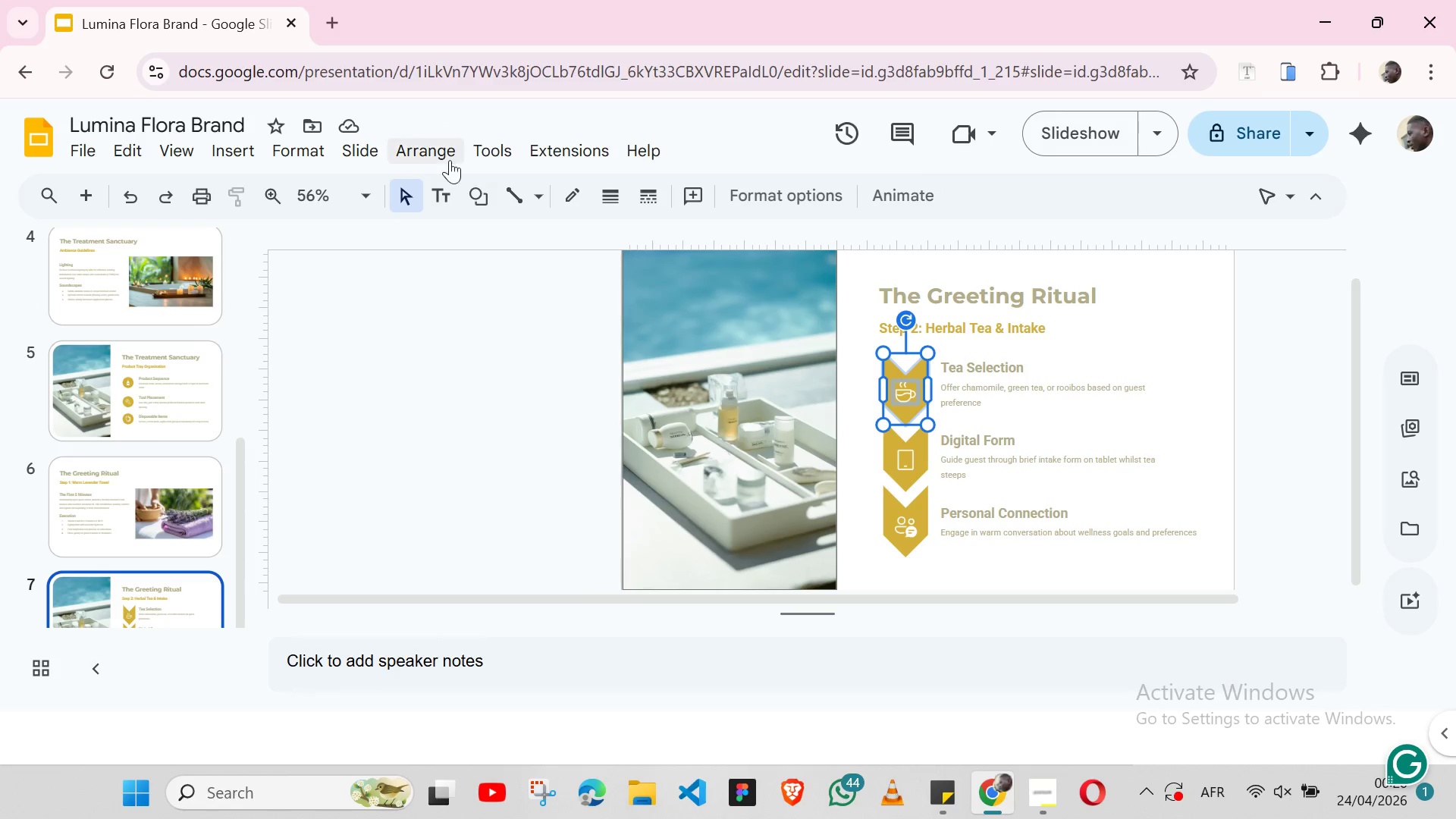 
left_click([449, 158])
 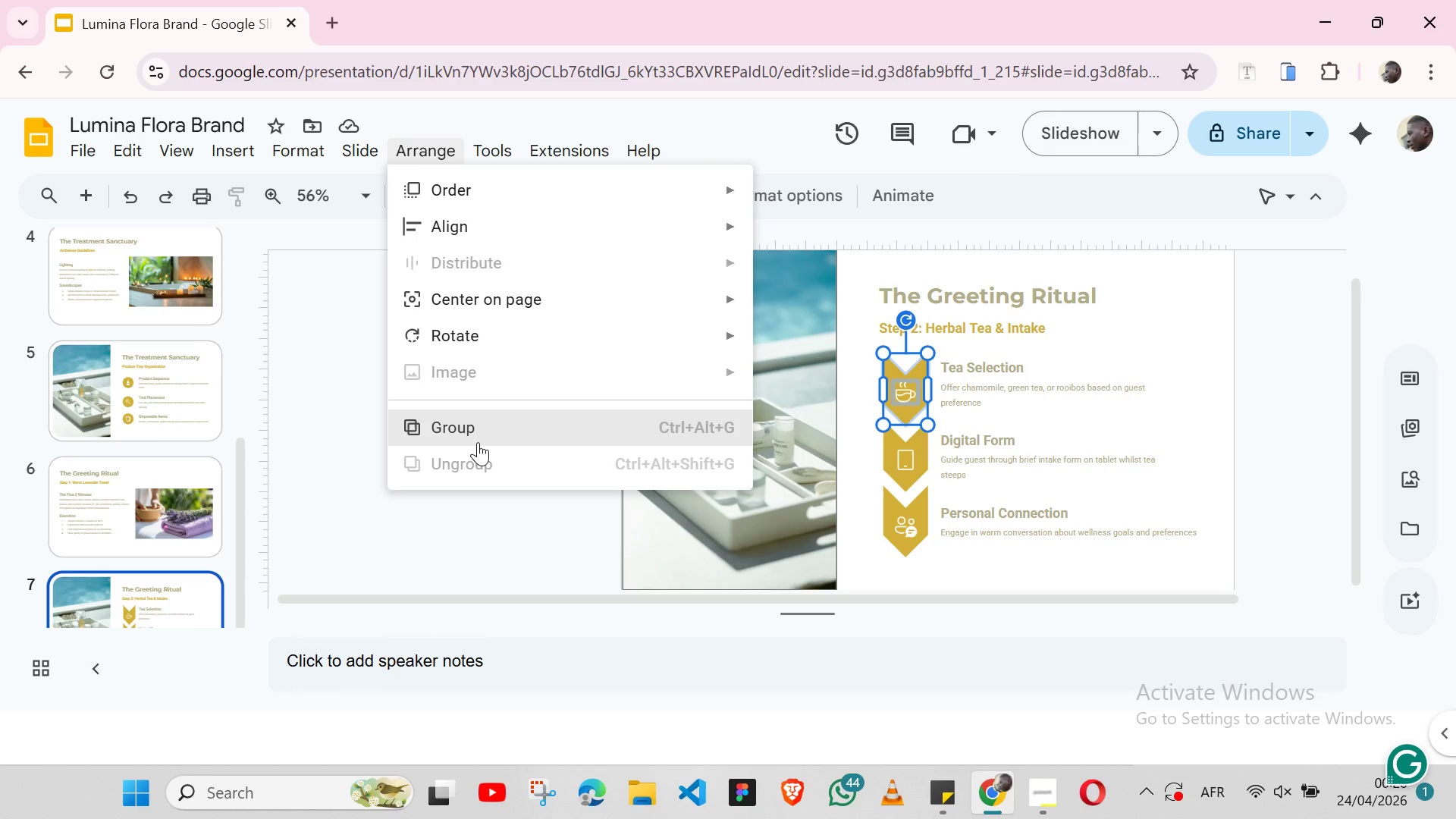 
left_click([478, 442])
 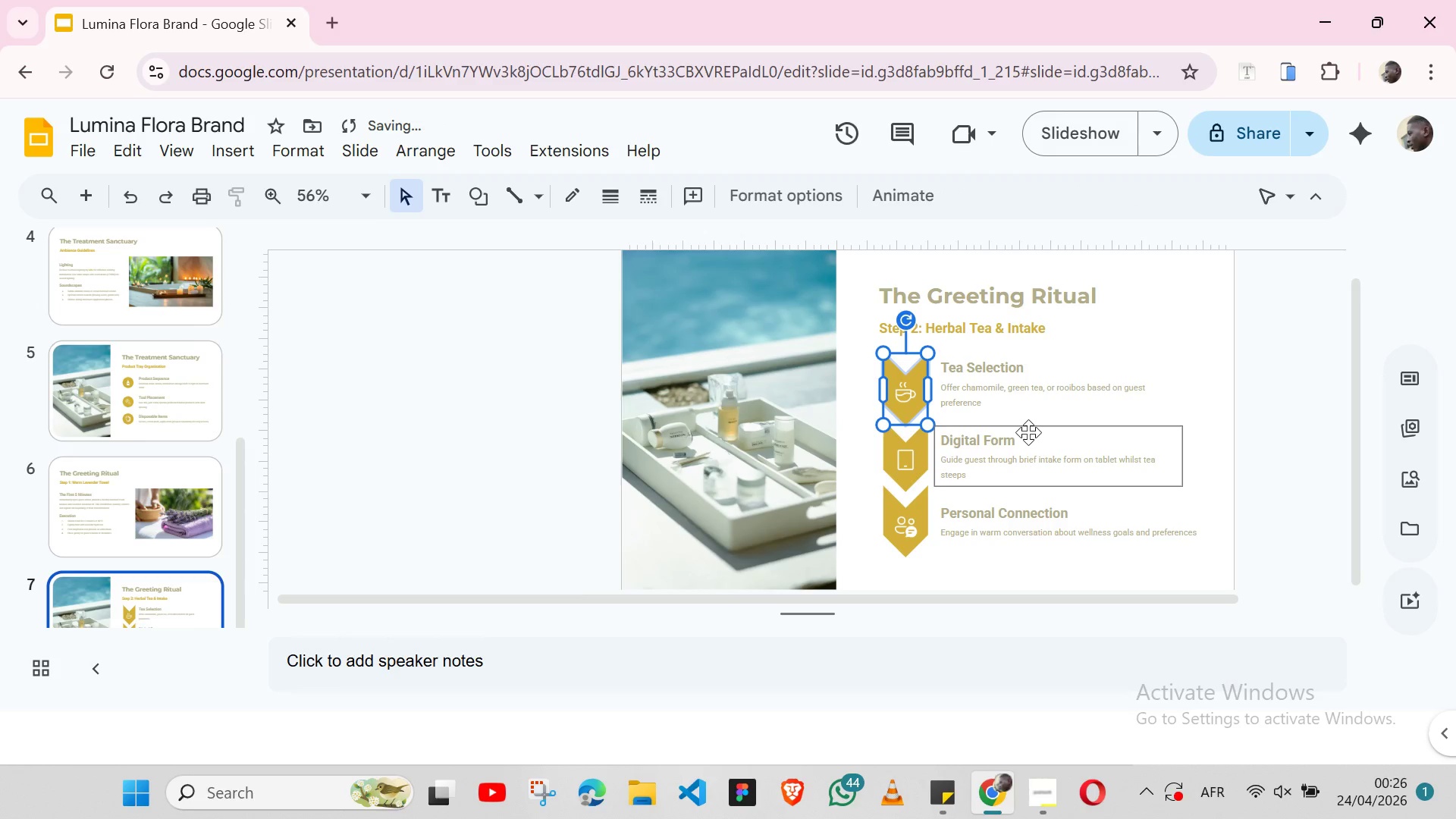 
left_click([1028, 432])
 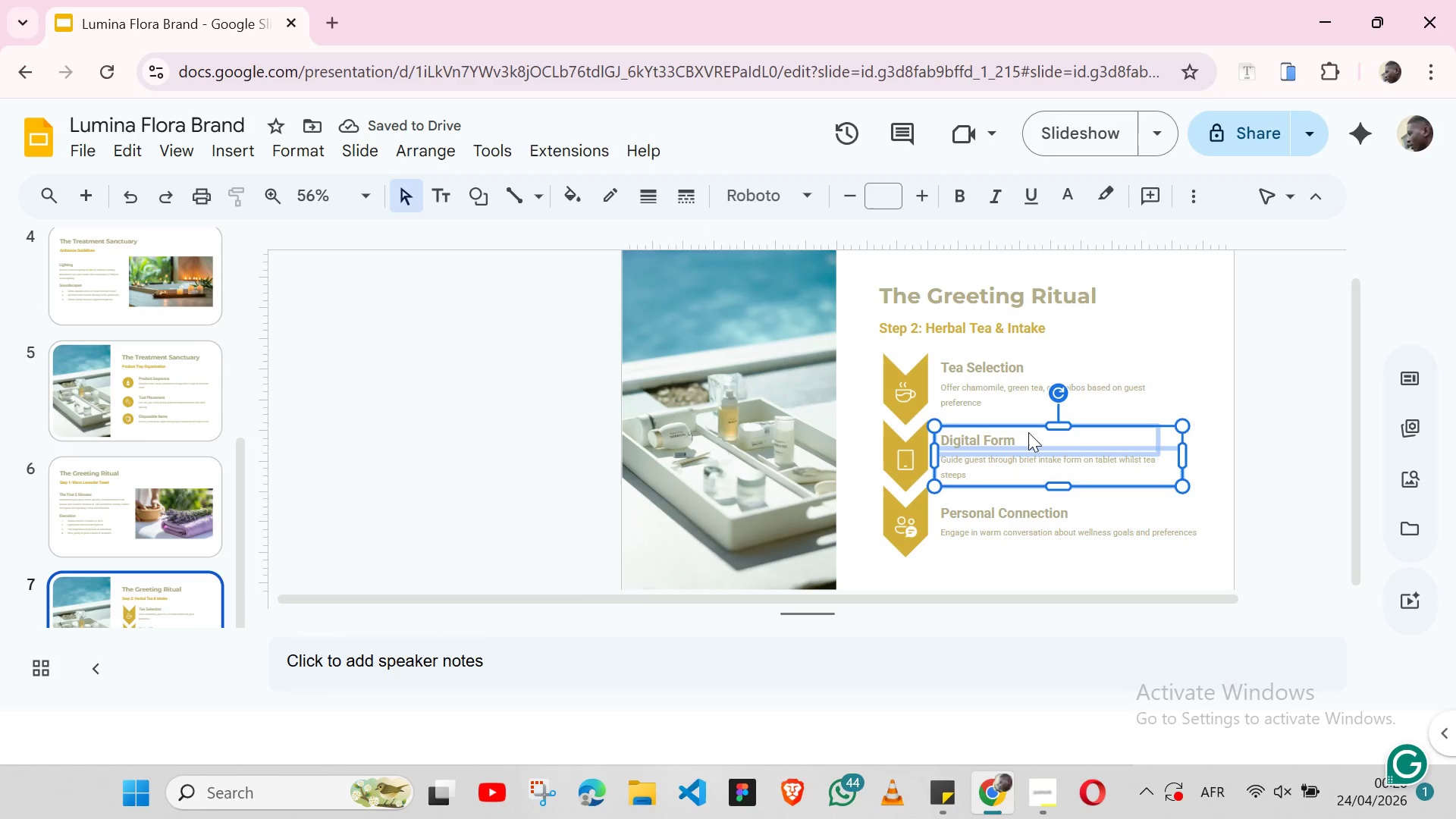 
hold_key(key=ShiftLeft, duration=1.5)
left_click([886, 428])
 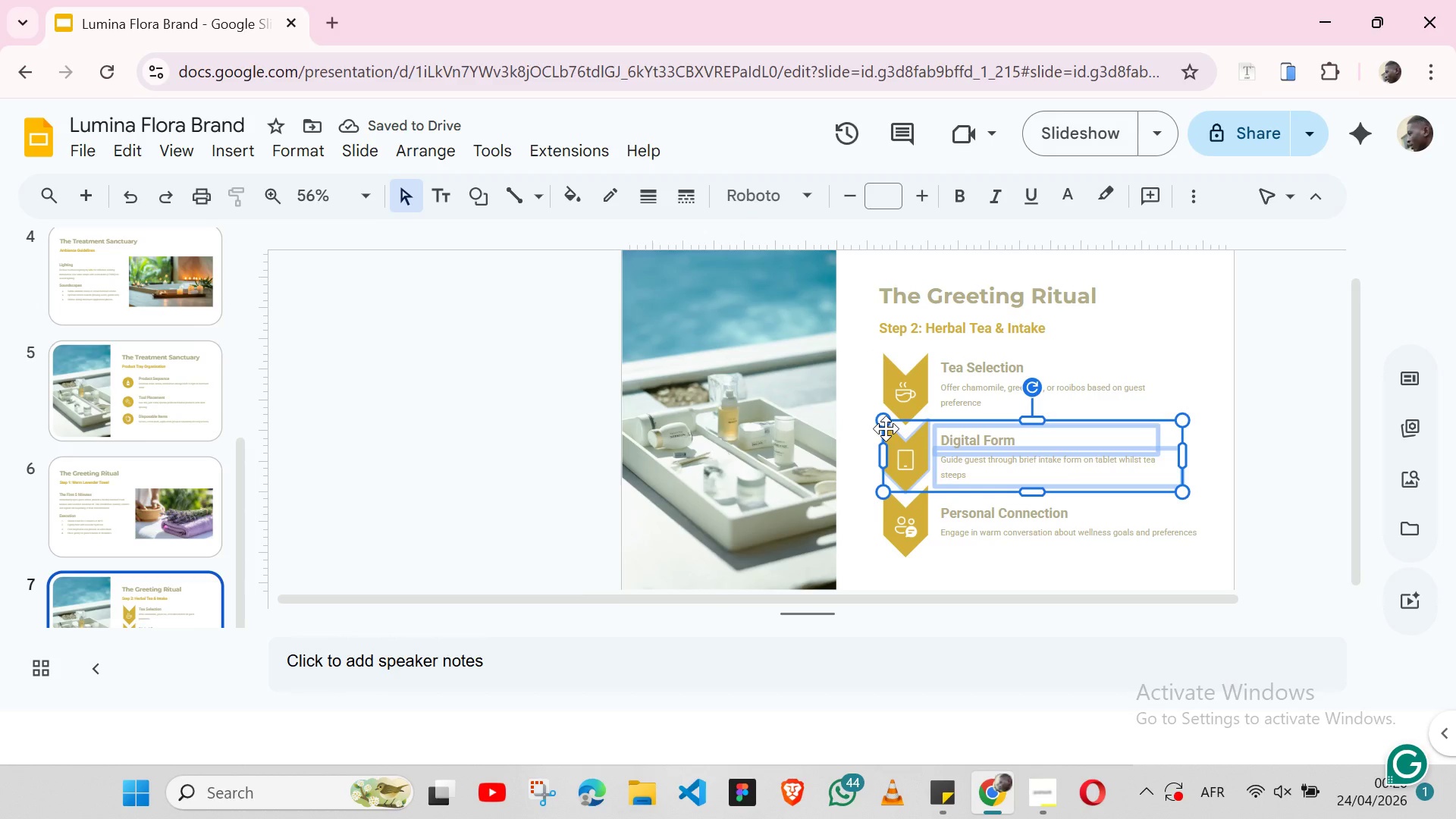 
key(Shift+ShiftLeft)
 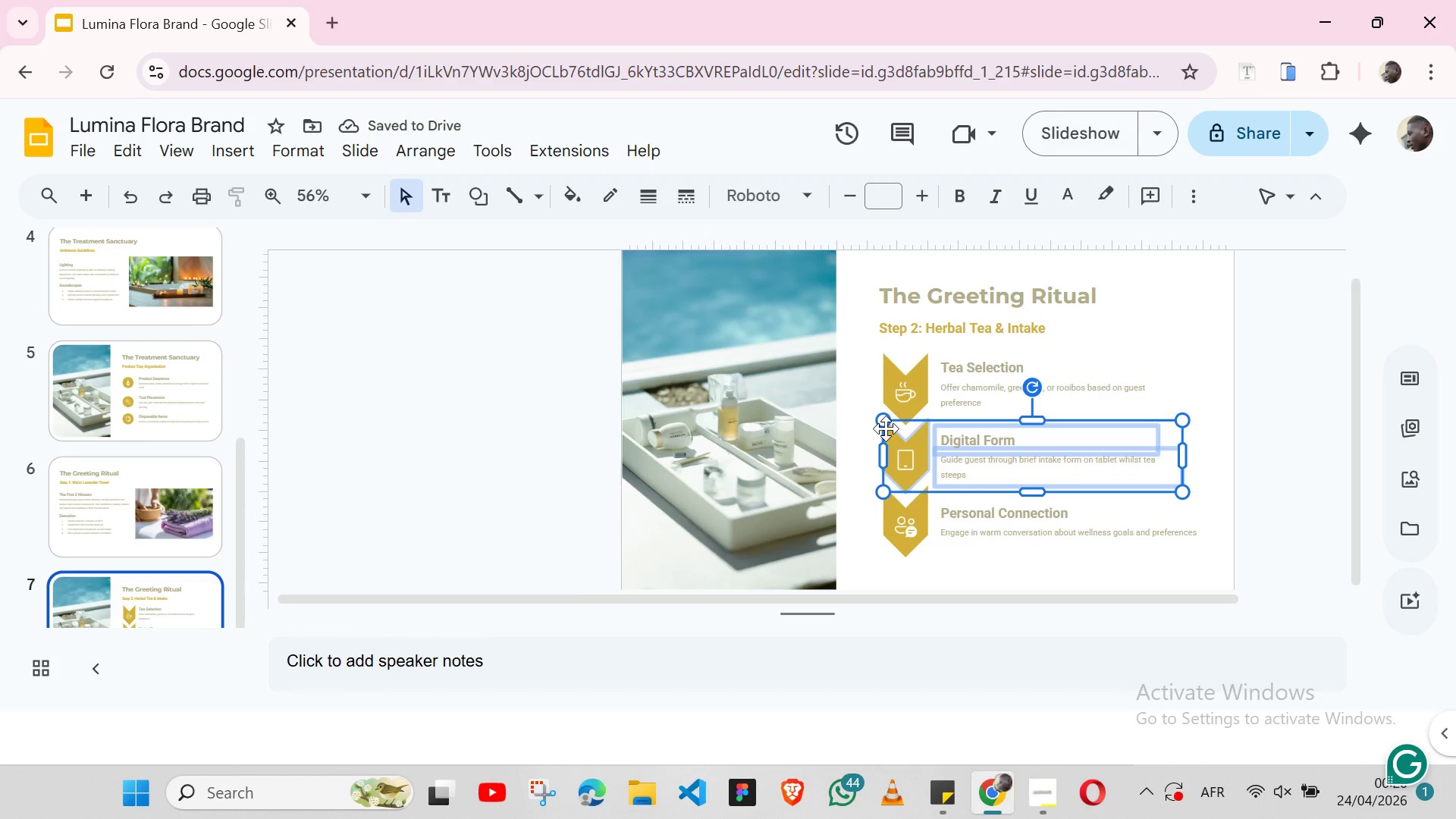 
key(Shift+ShiftLeft)
 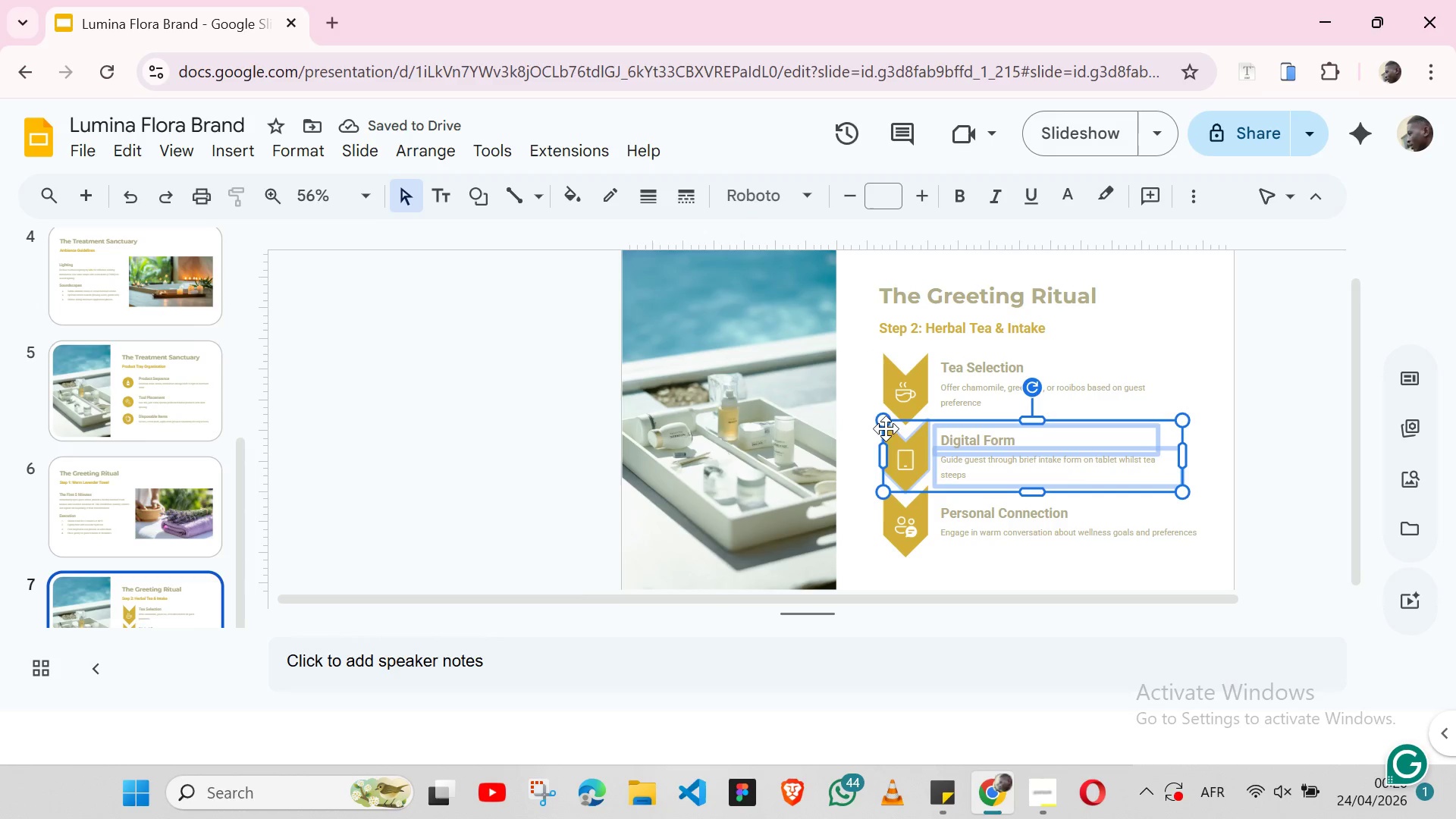 
key(Shift+ShiftLeft)
 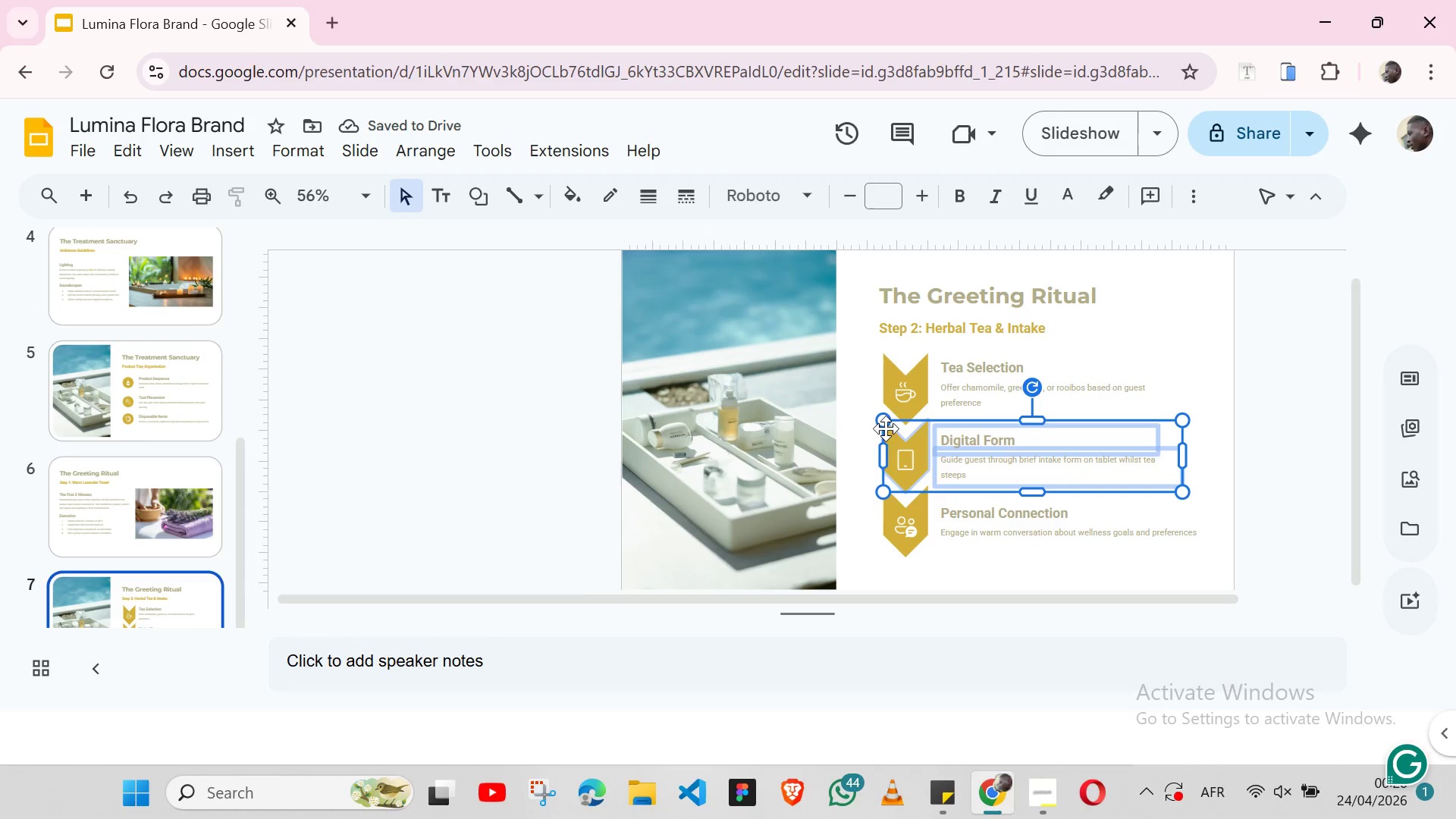 
key(Shift+ShiftLeft)
 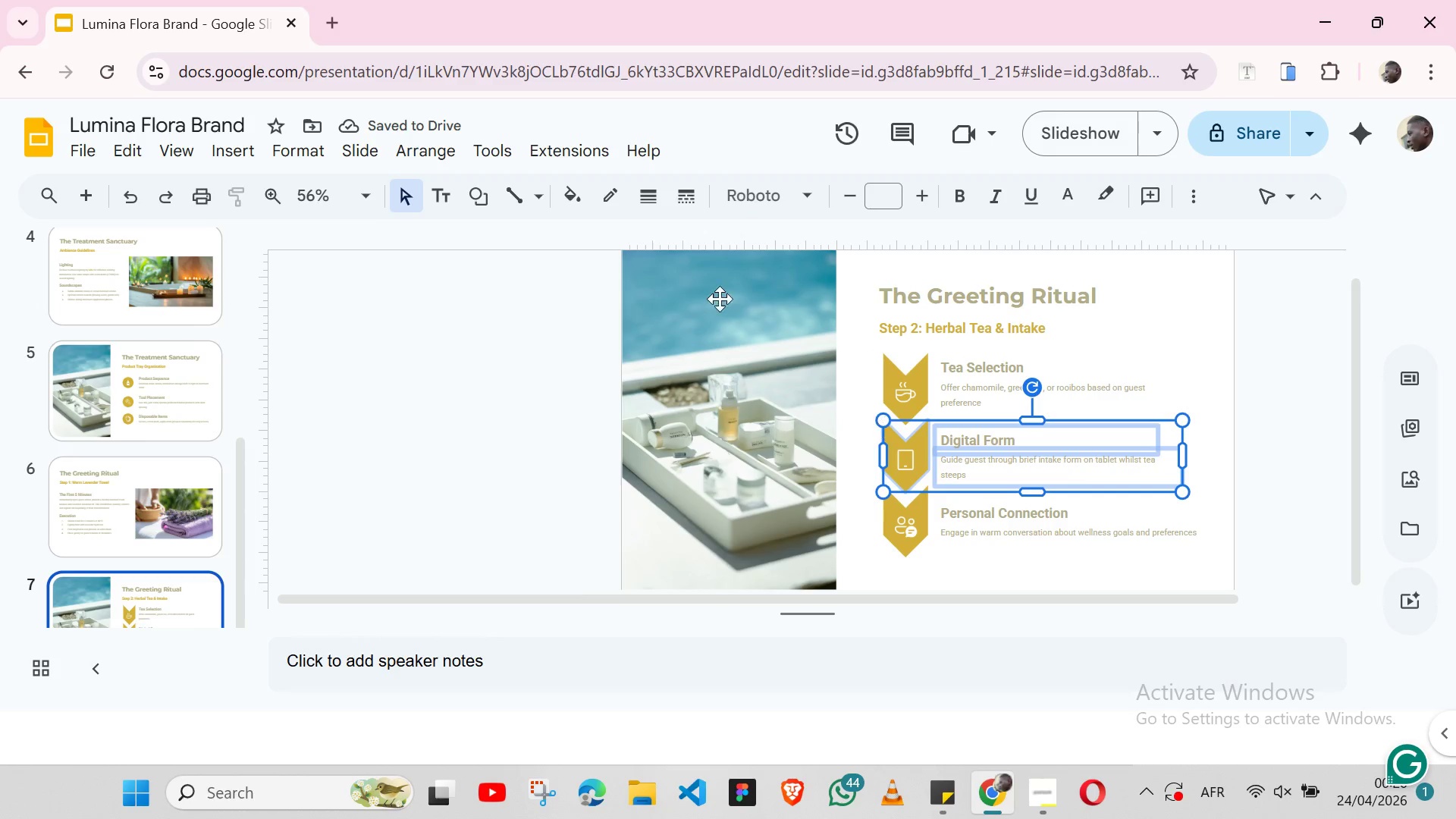 
hold_key(key=ShiftLeft, duration=8.91)
left_click([426, 143])
 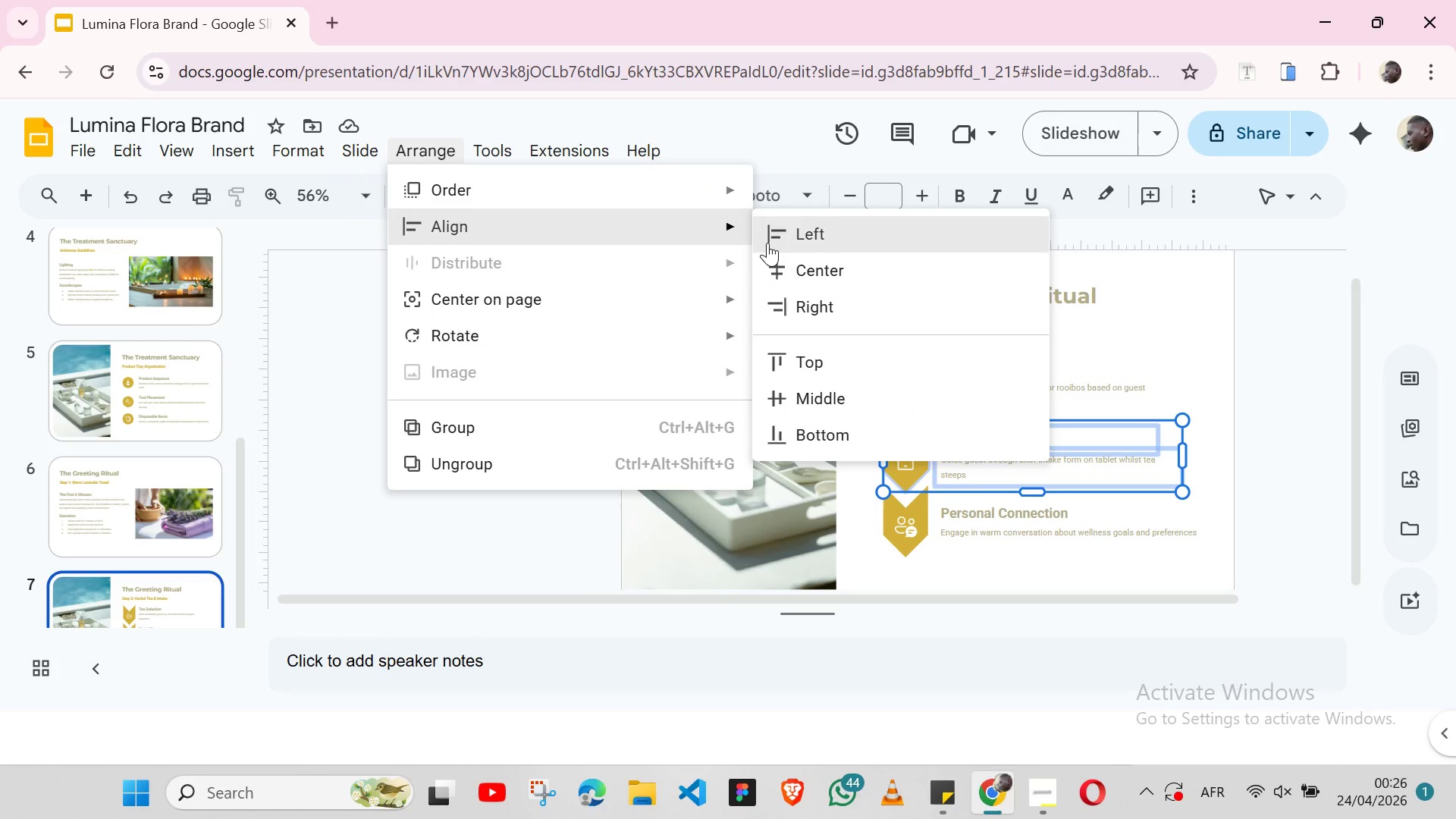 
left_click([828, 359])
 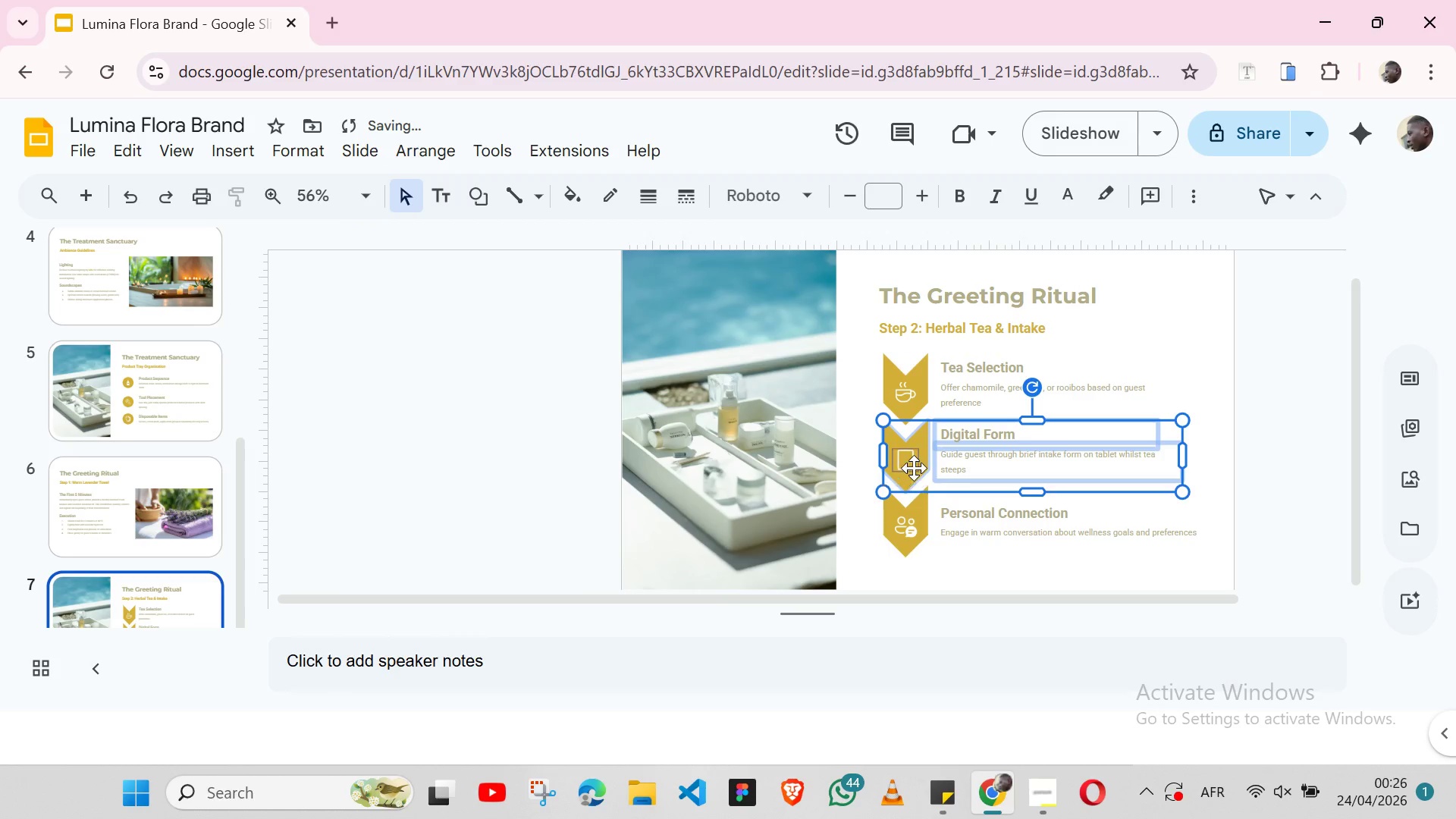 
left_click([914, 466])
 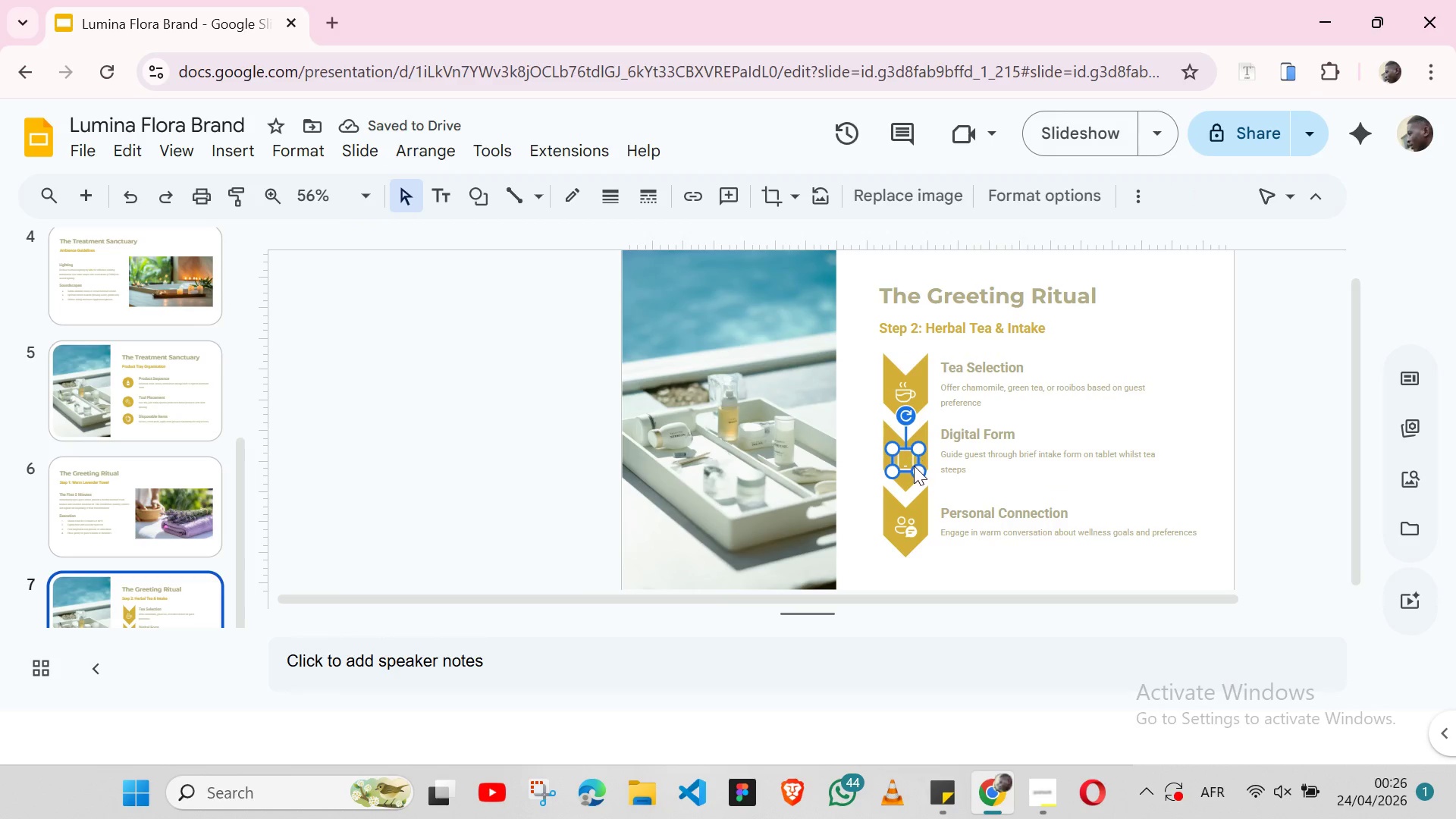 
hold_key(key=ShiftLeft, duration=1.51)
left_click([926, 429])
 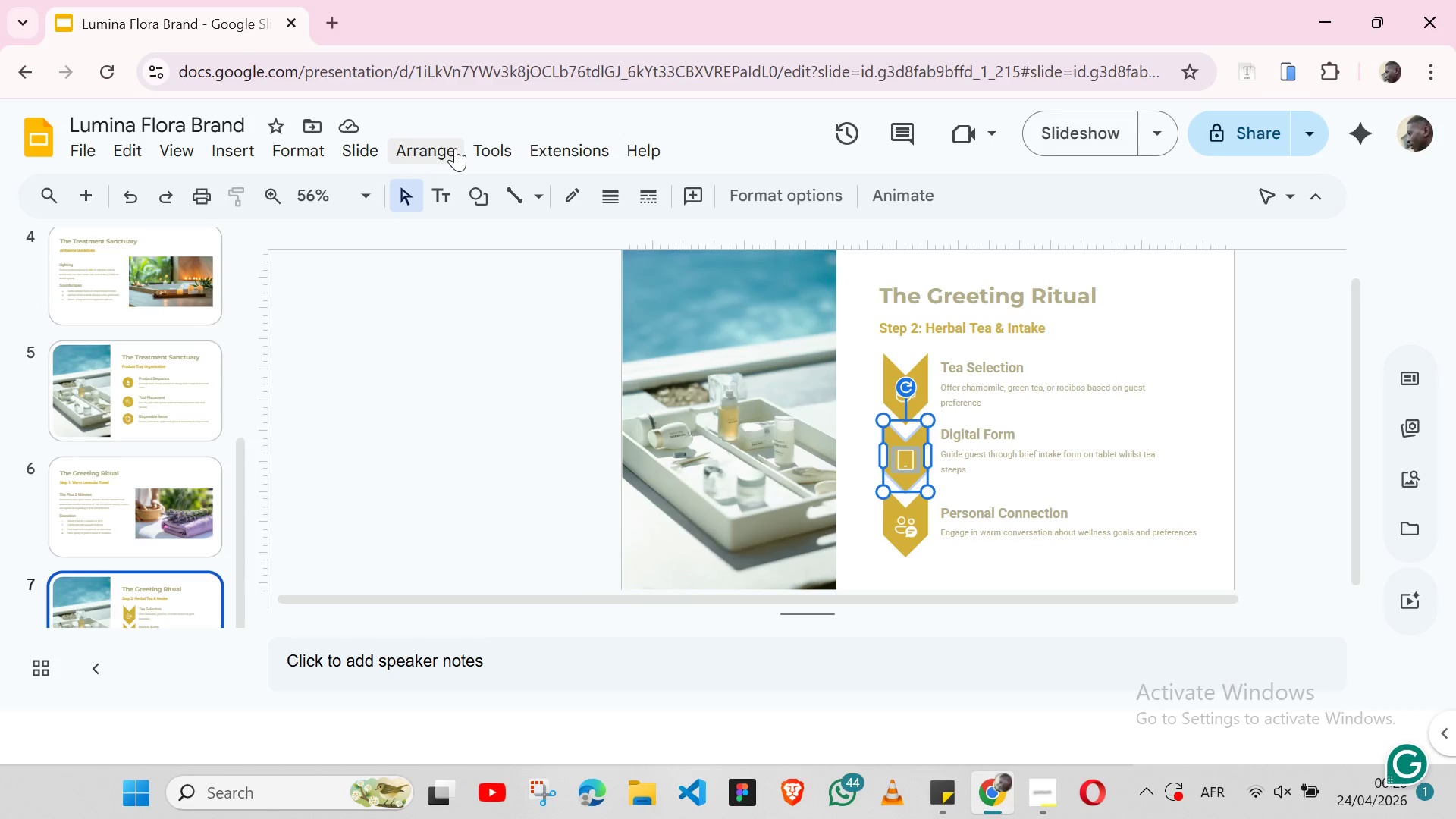 
left_click([455, 148])
 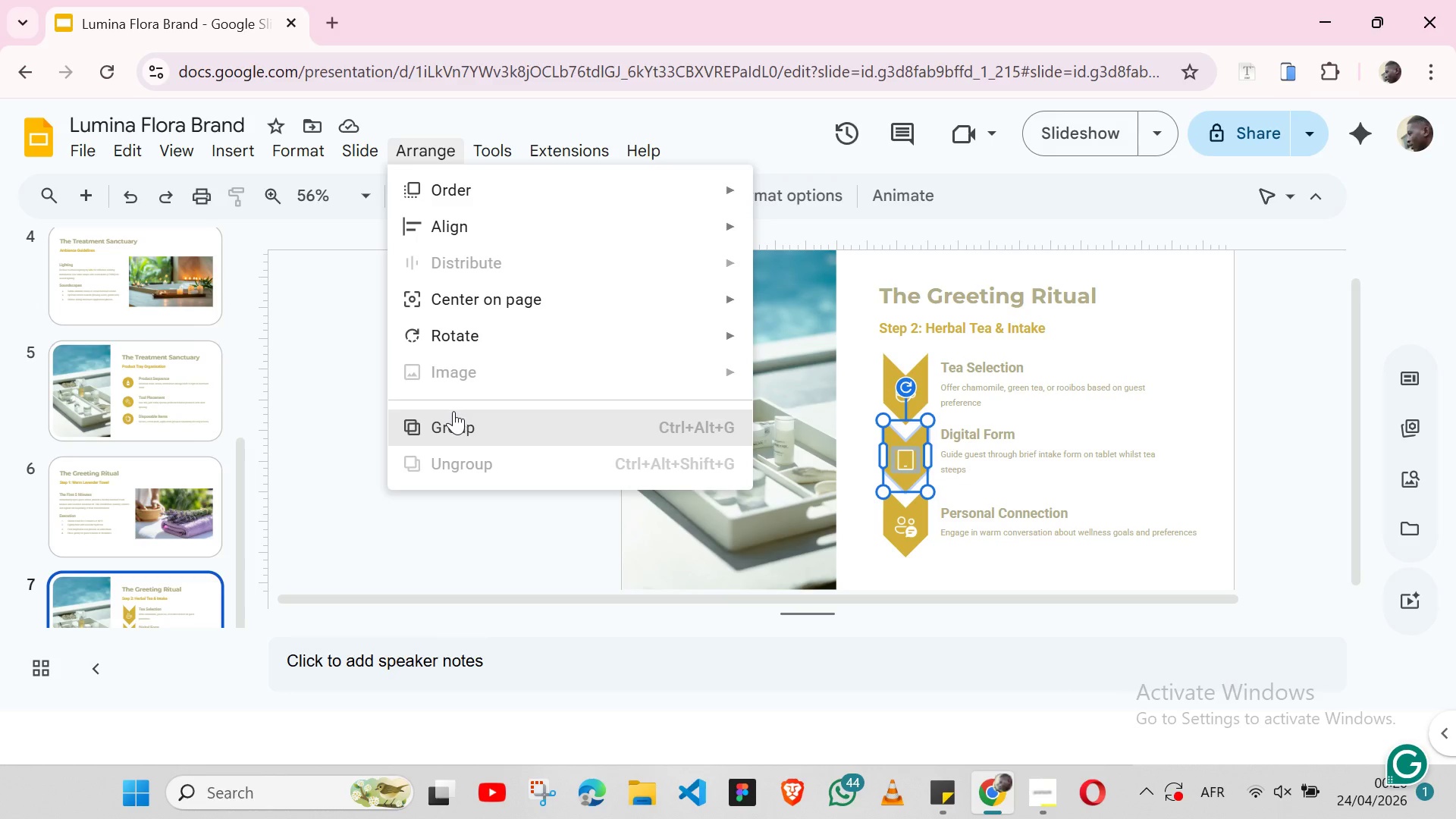 
left_click([453, 411])
 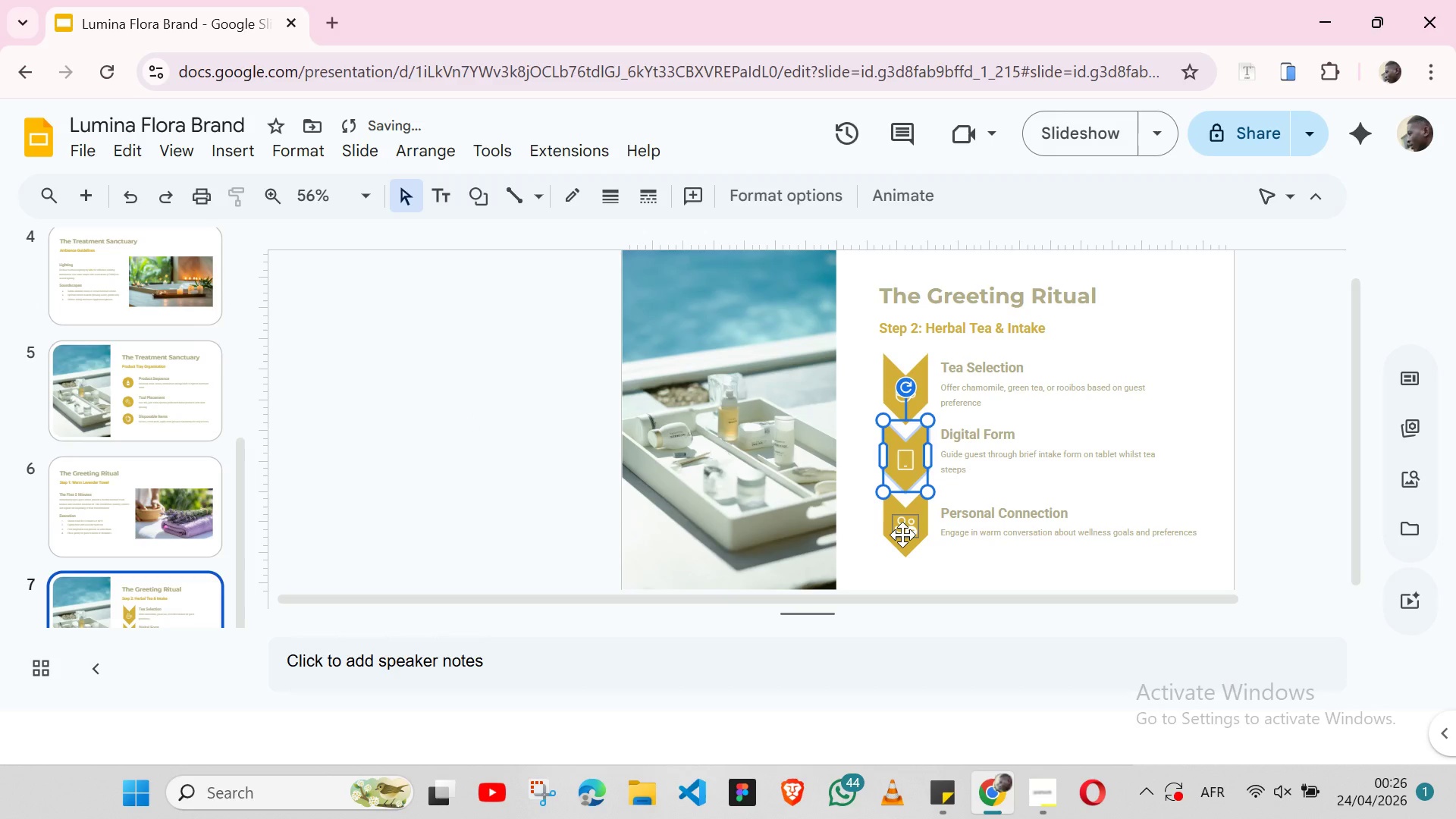 
left_click([902, 535])
 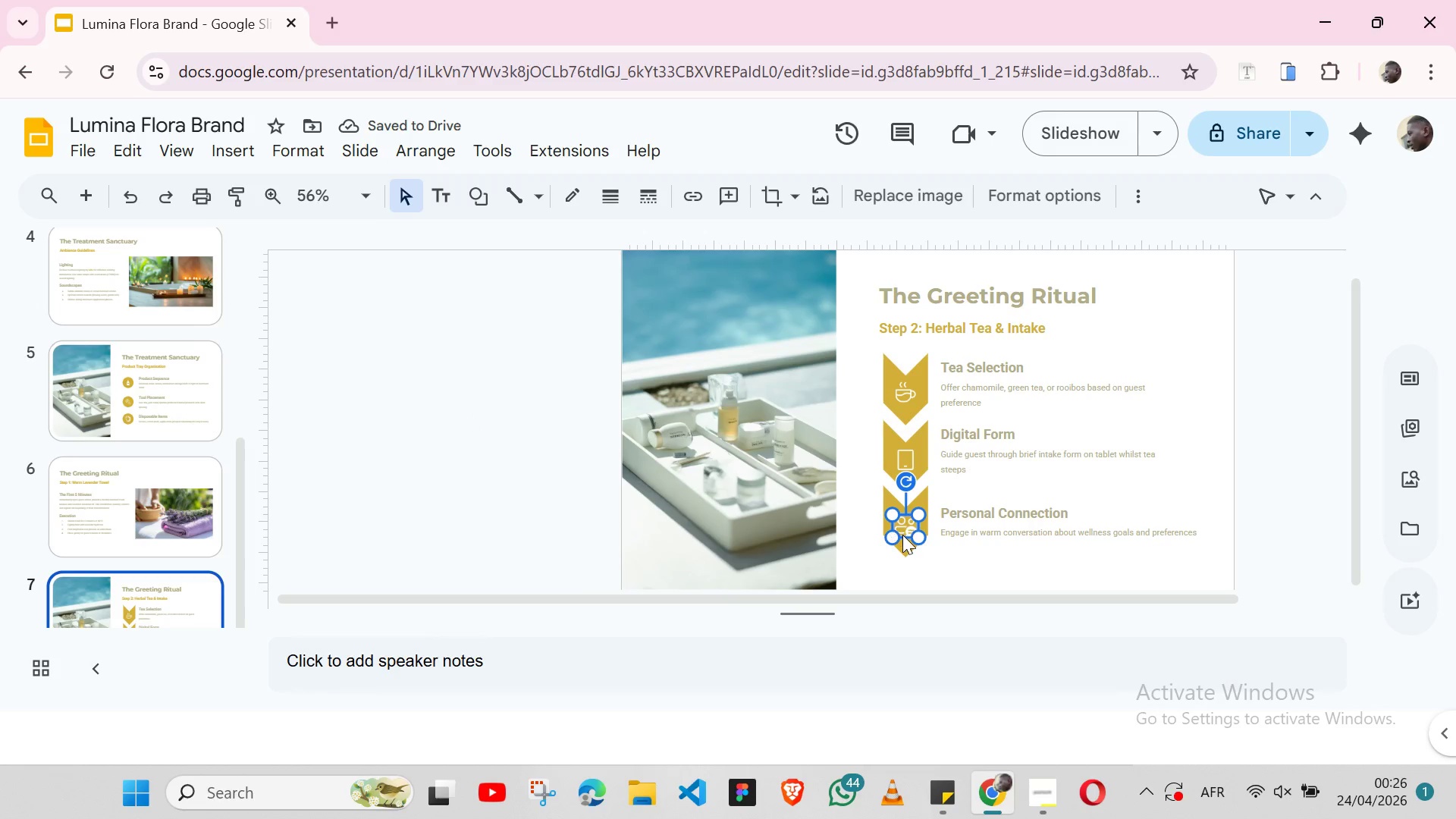 
hold_key(key=ShiftLeft, duration=1.42)
left_click([884, 495])
 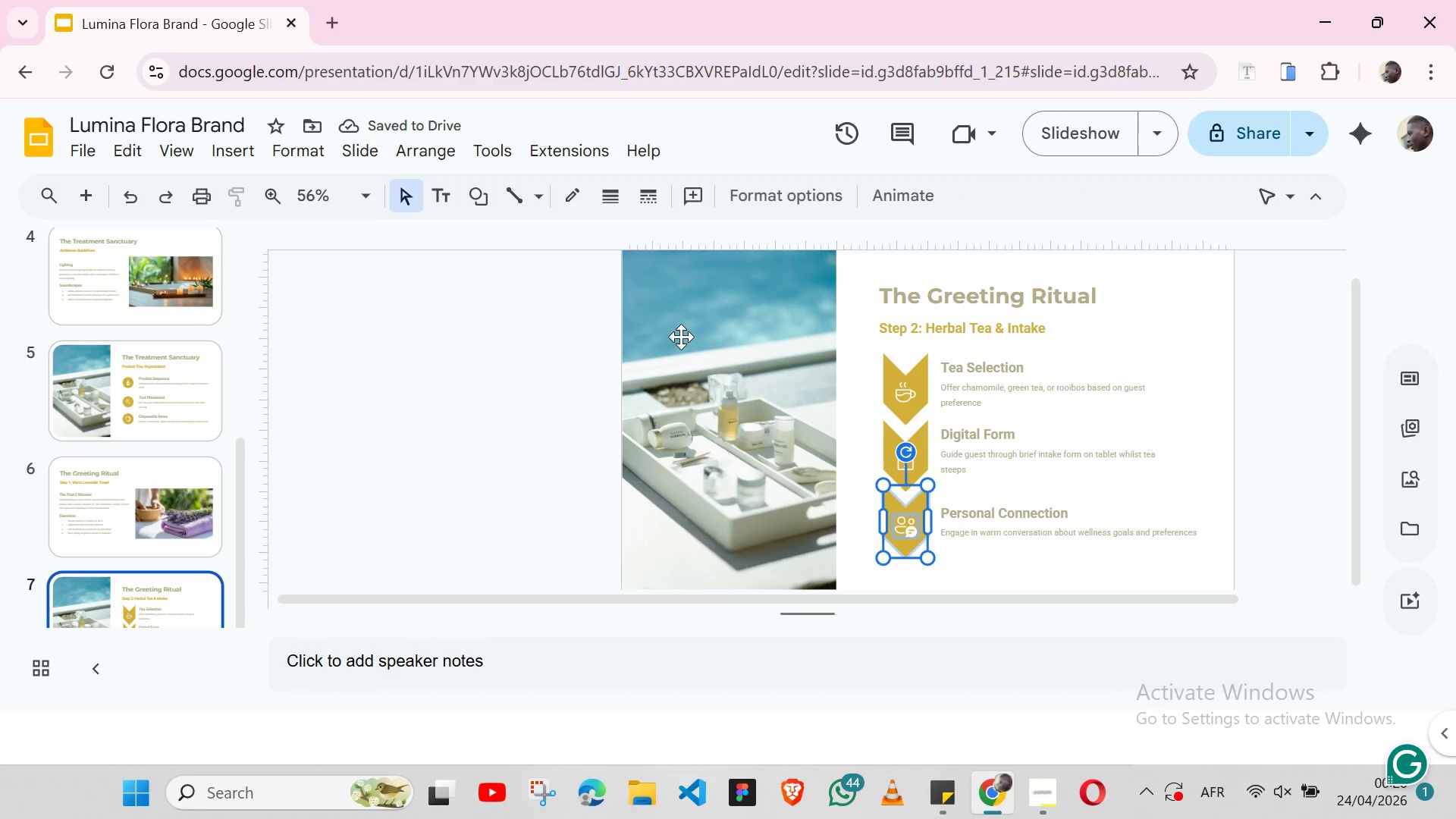 
mouse_move([613, 99])
 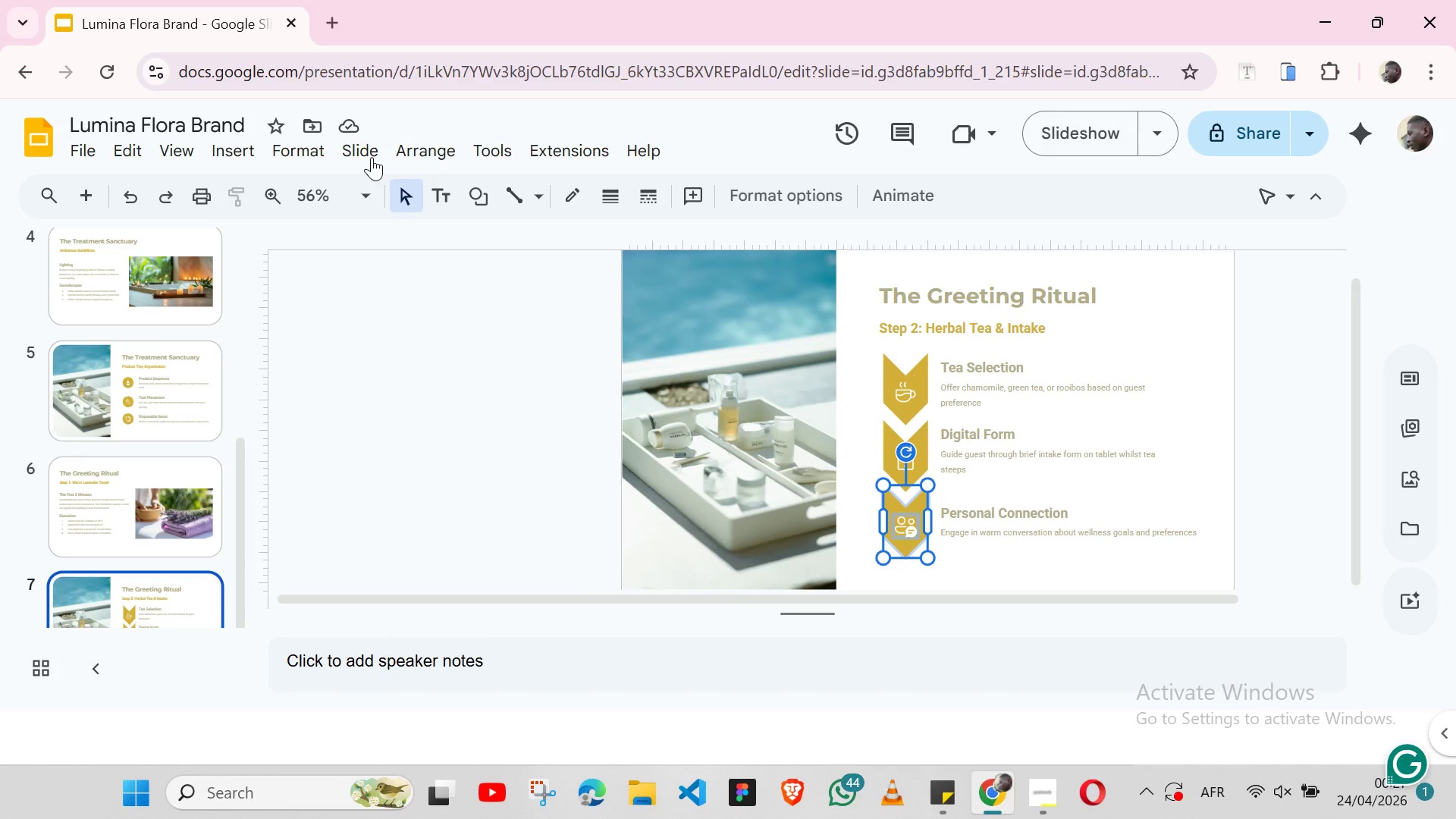 
left_click([424, 152])
 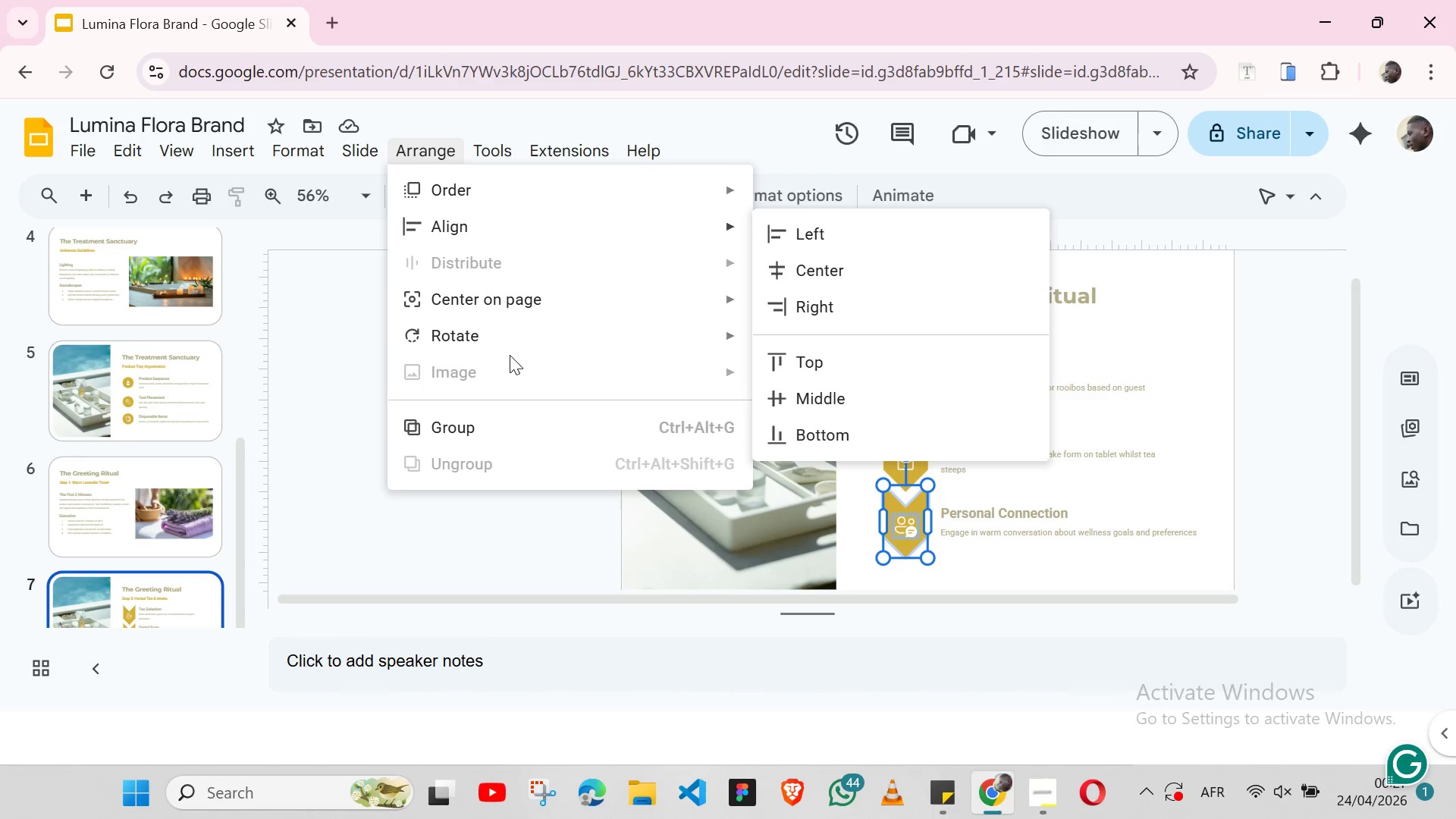 
left_click([479, 422])
 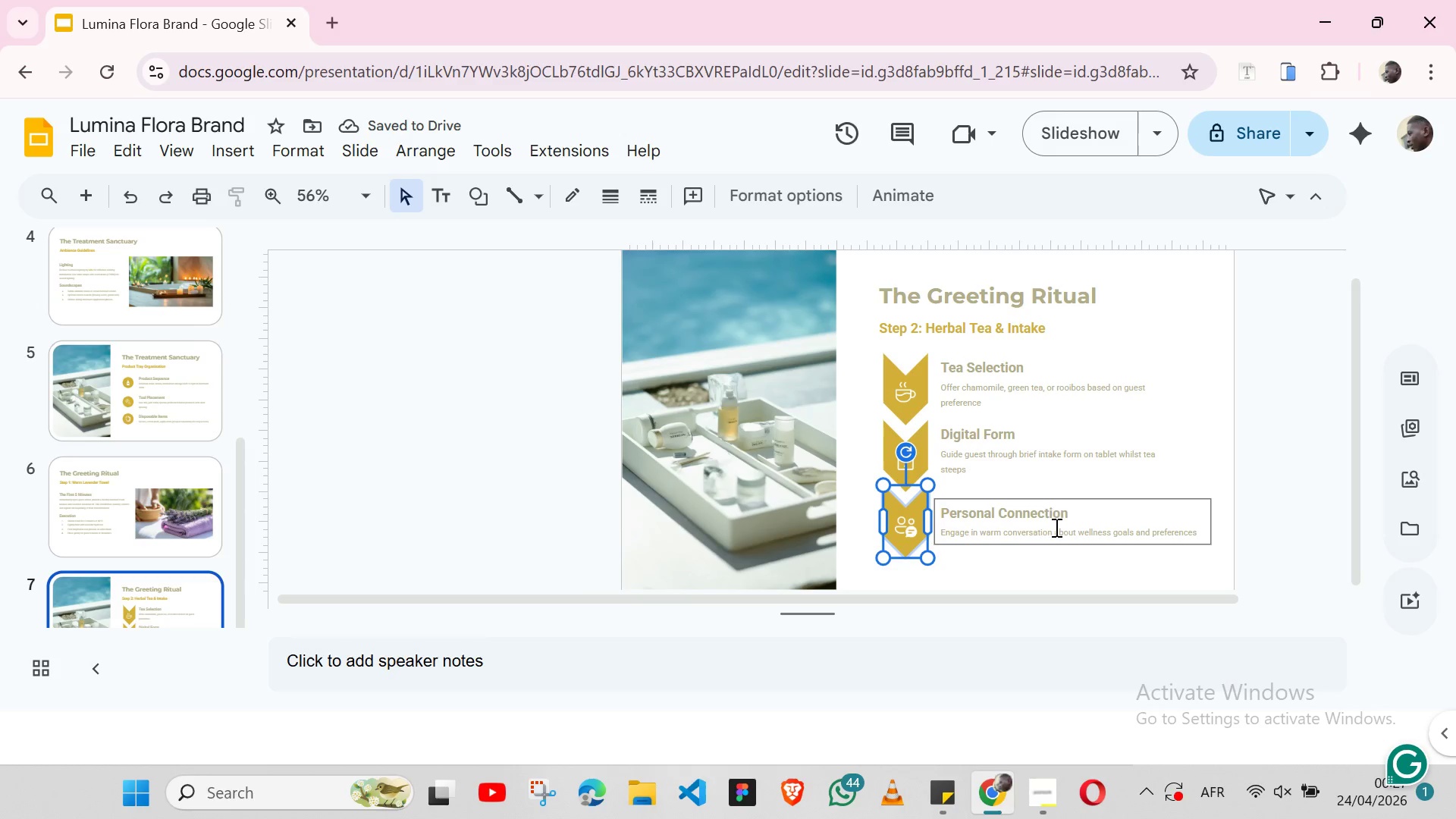 
wait(5.16)
 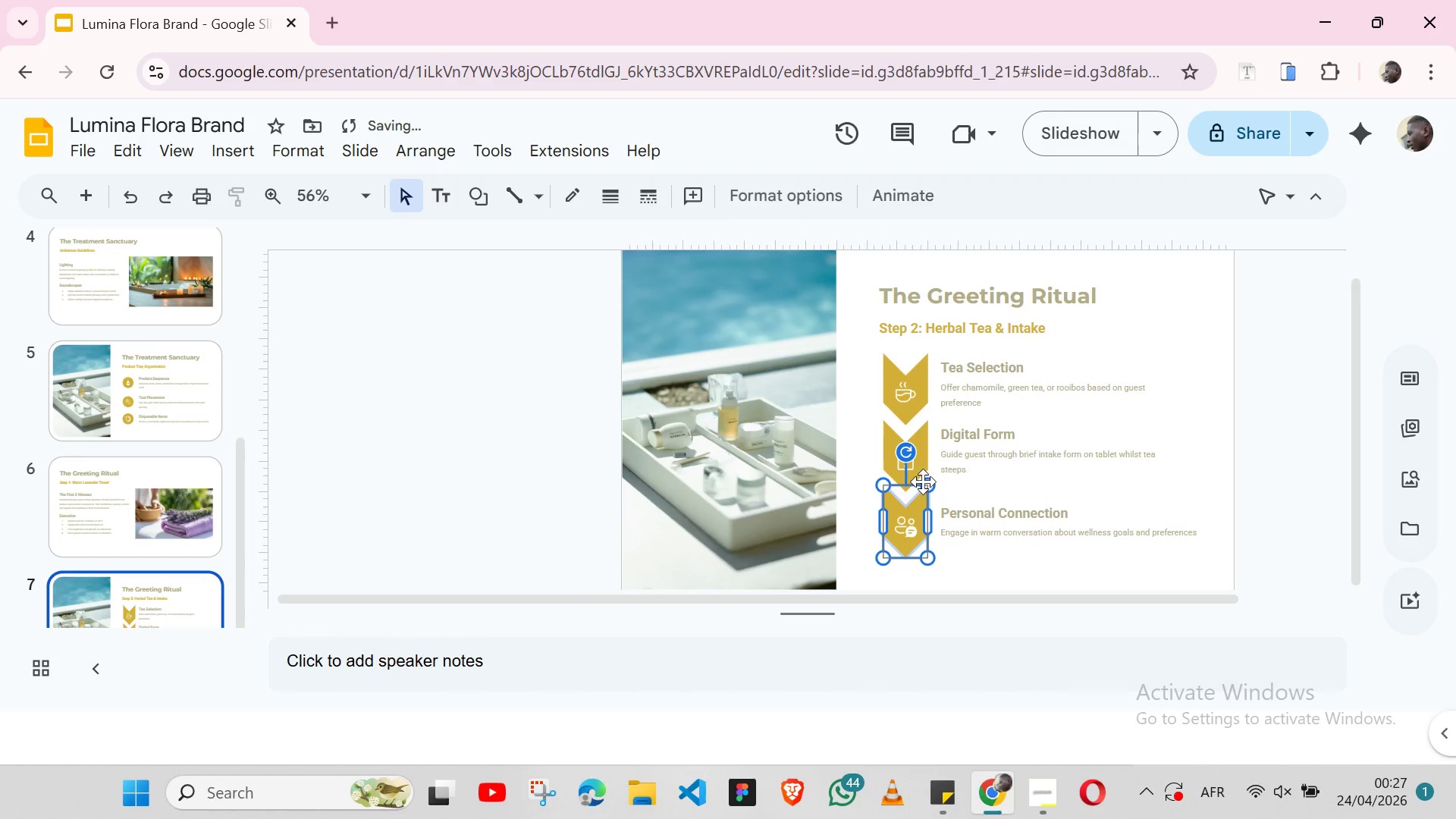 
left_click([1047, 502])
 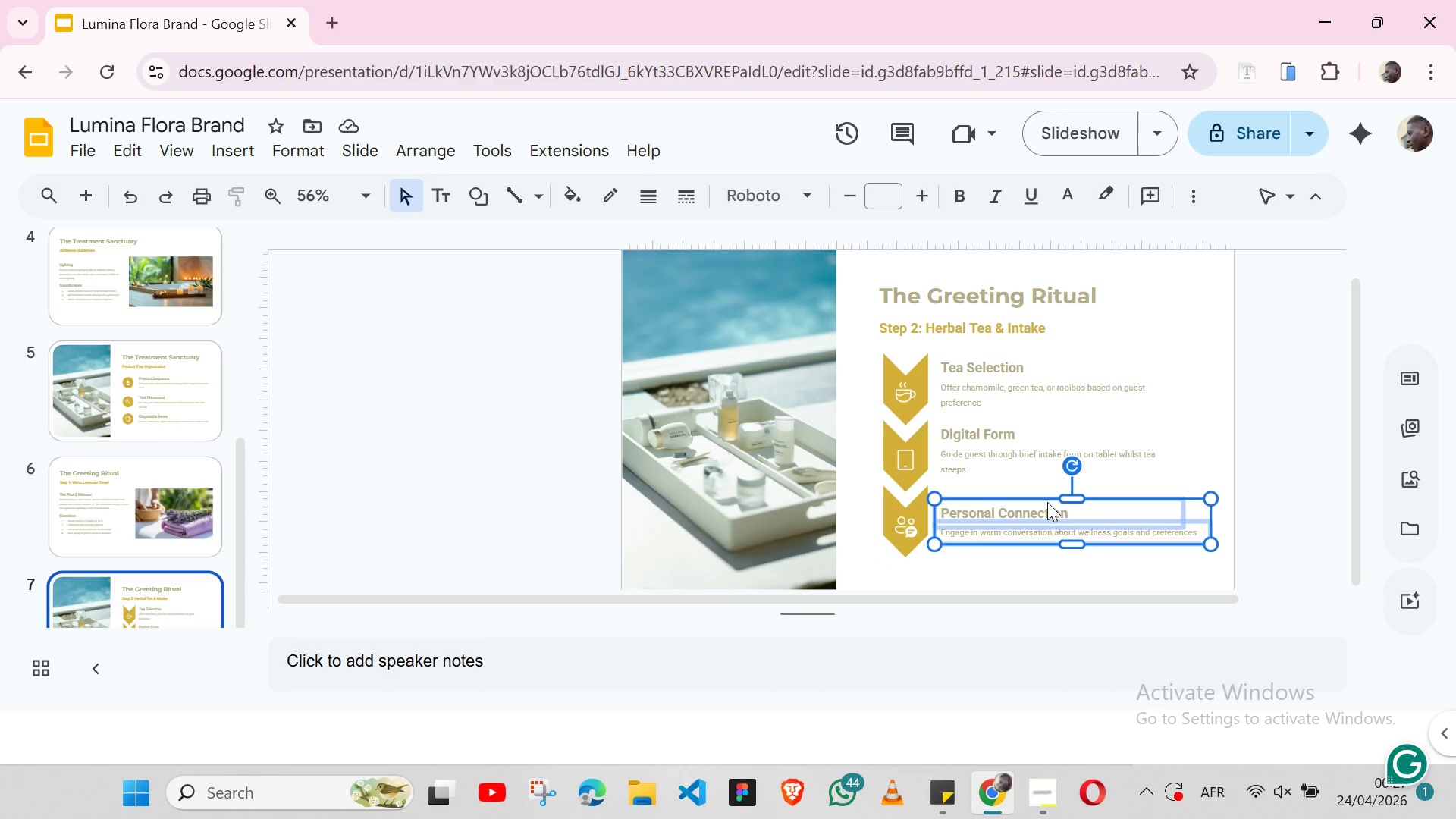 
hold_key(key=ShiftLeft, duration=1.51)
 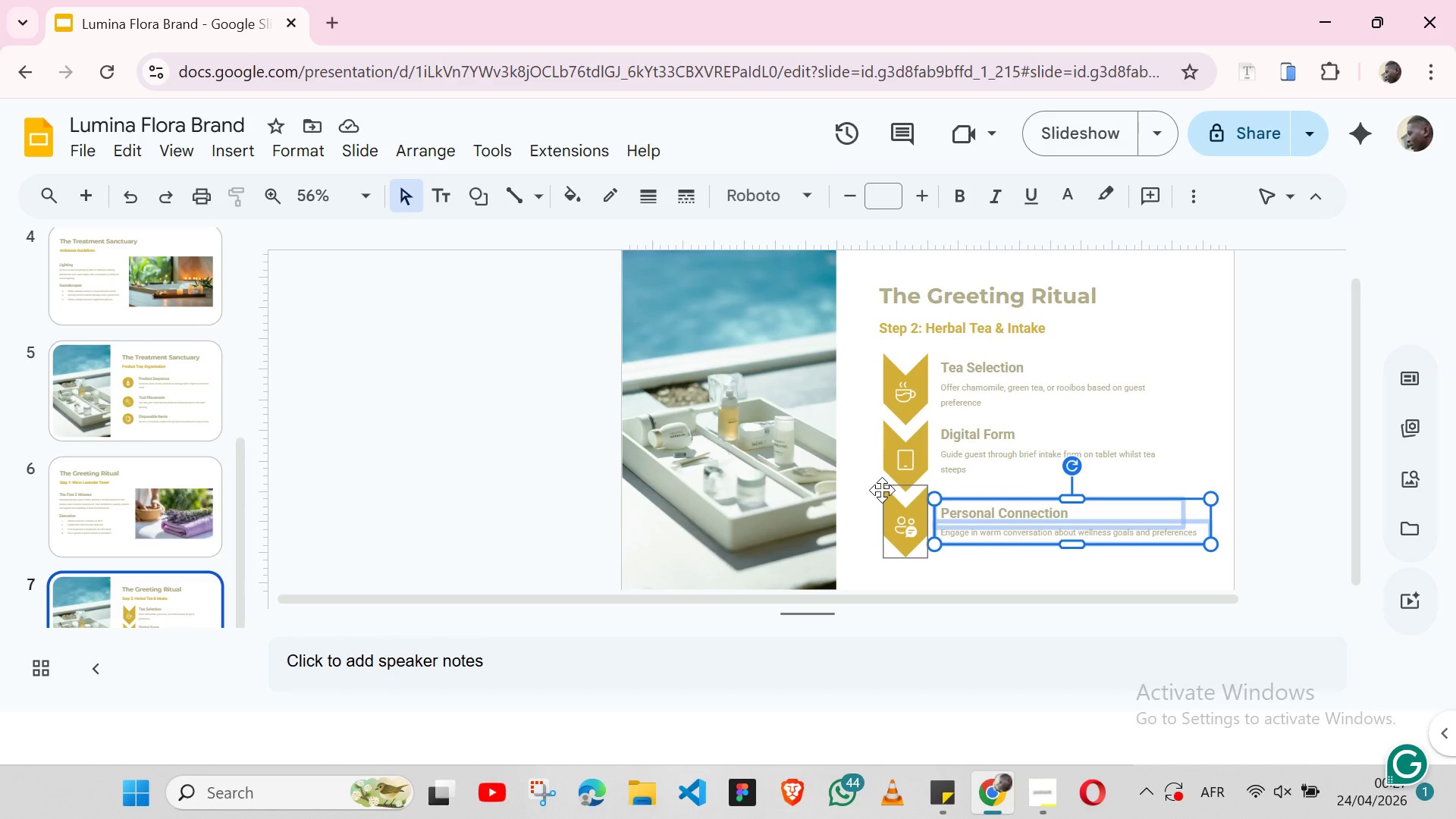 
hold_key(key=ShiftLeft, duration=1.11)
left_click([882, 490])
 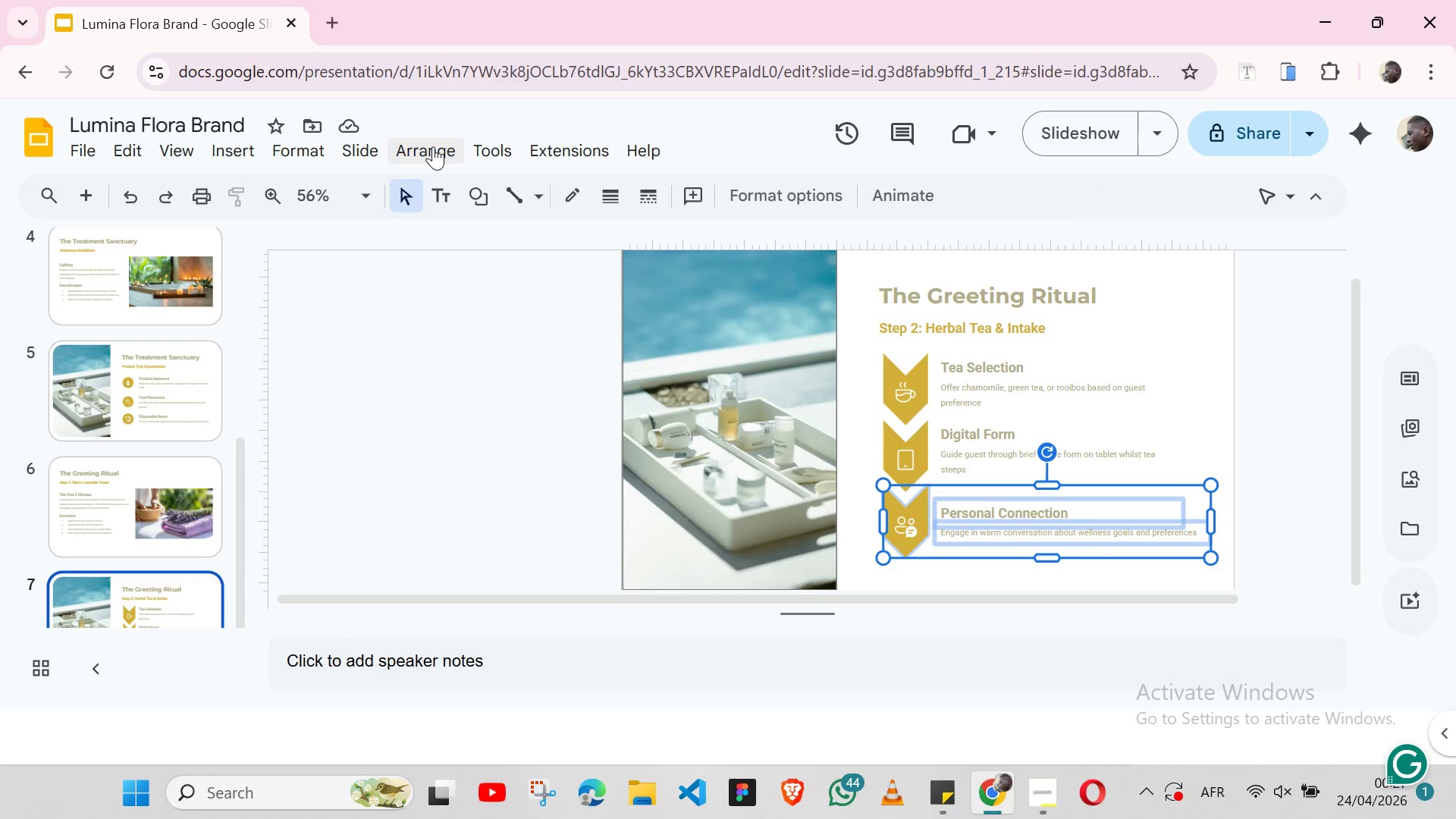 
left_click([433, 145])
 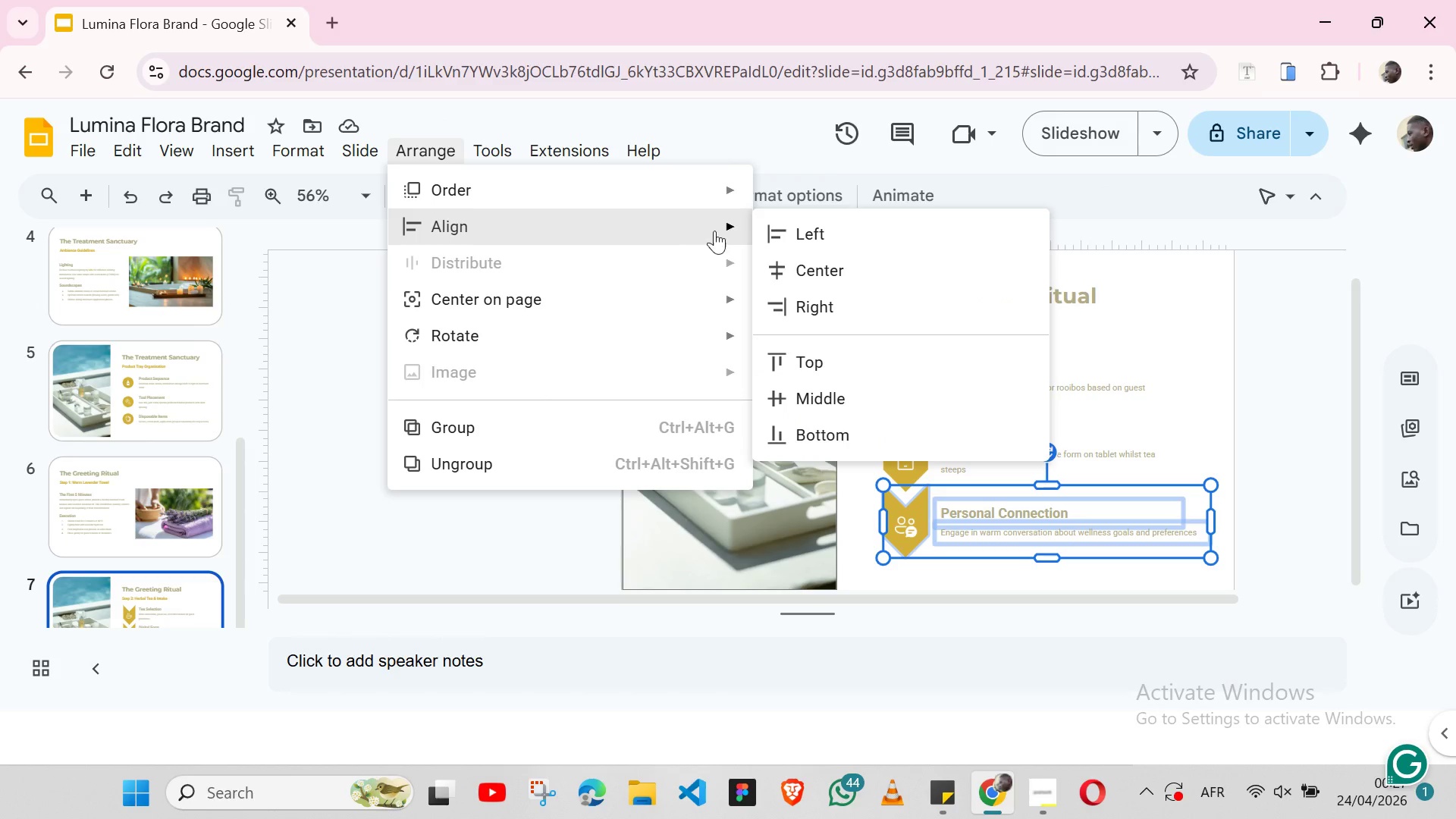 
left_click([810, 360])
 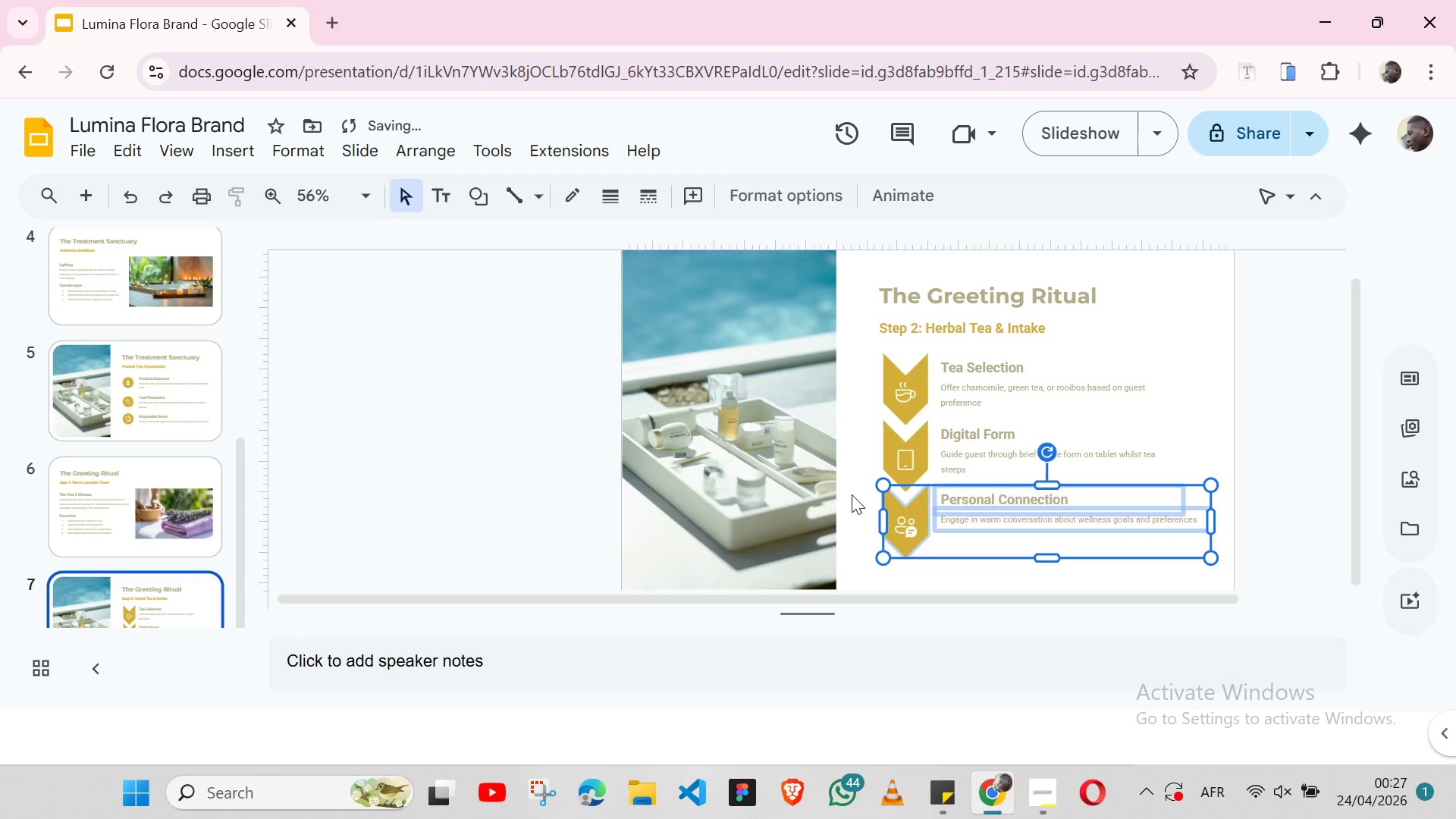 
left_click([852, 494])
 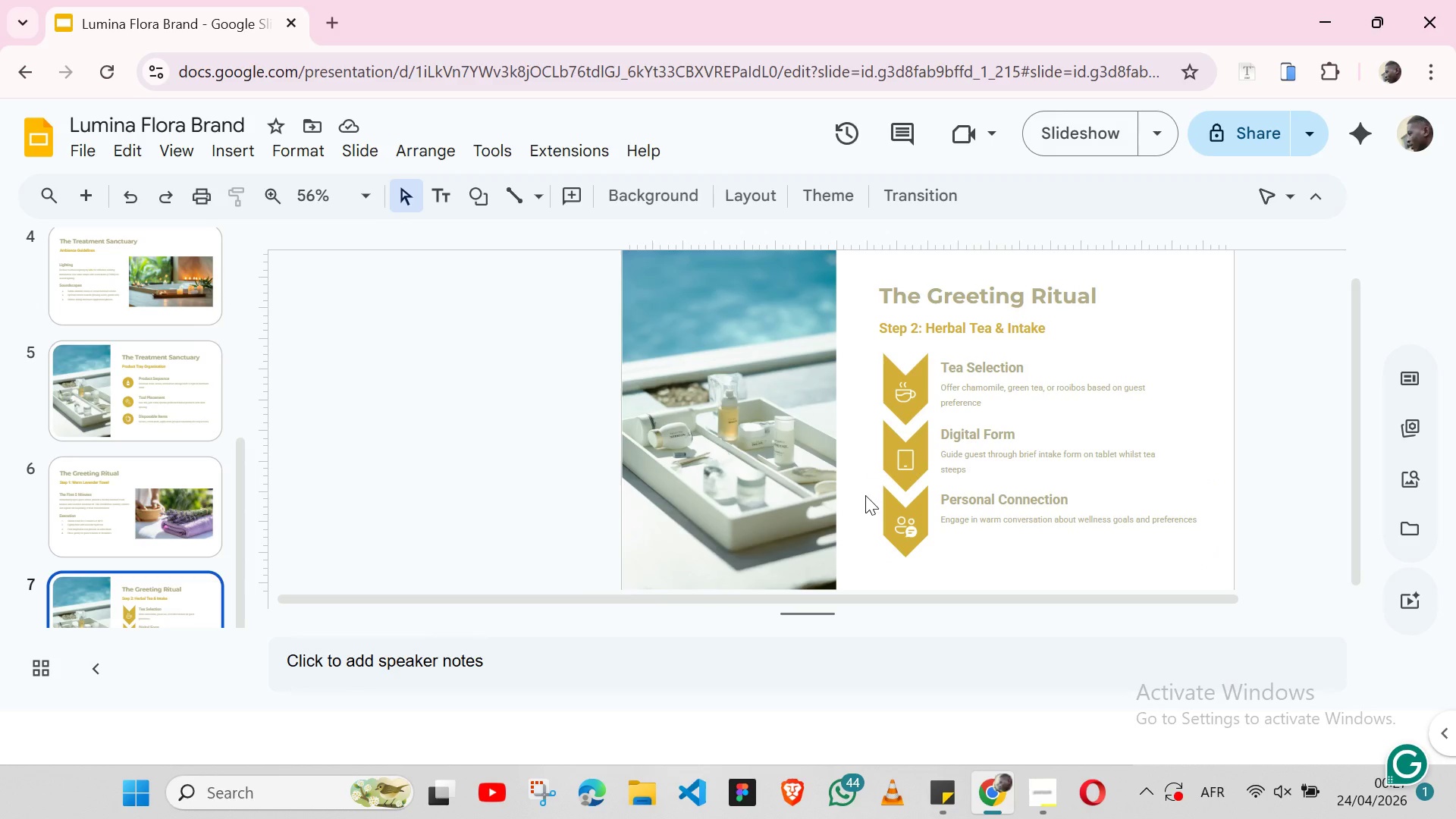 
wait(7.41)
 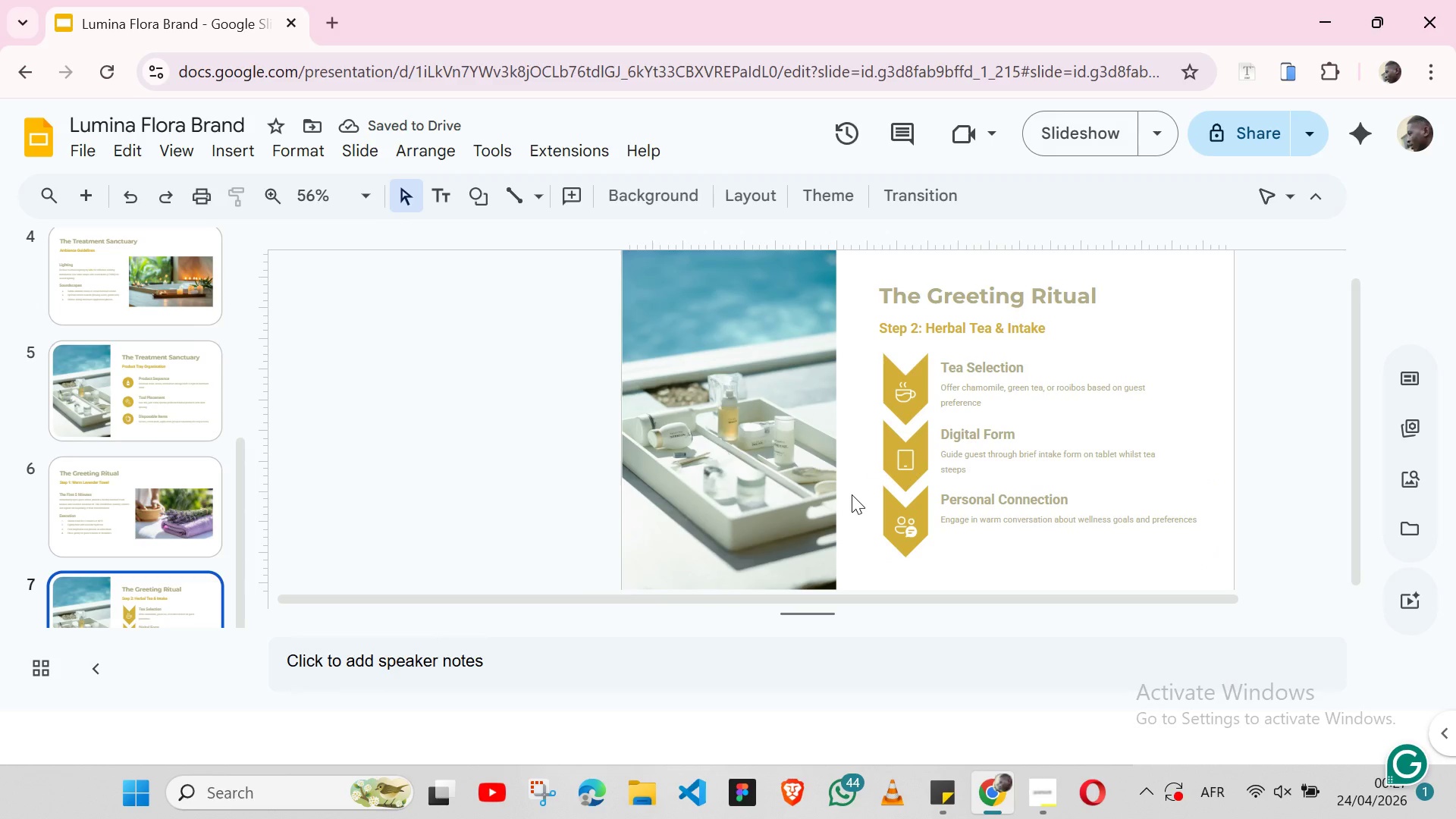 
double_click([1168, 511])
 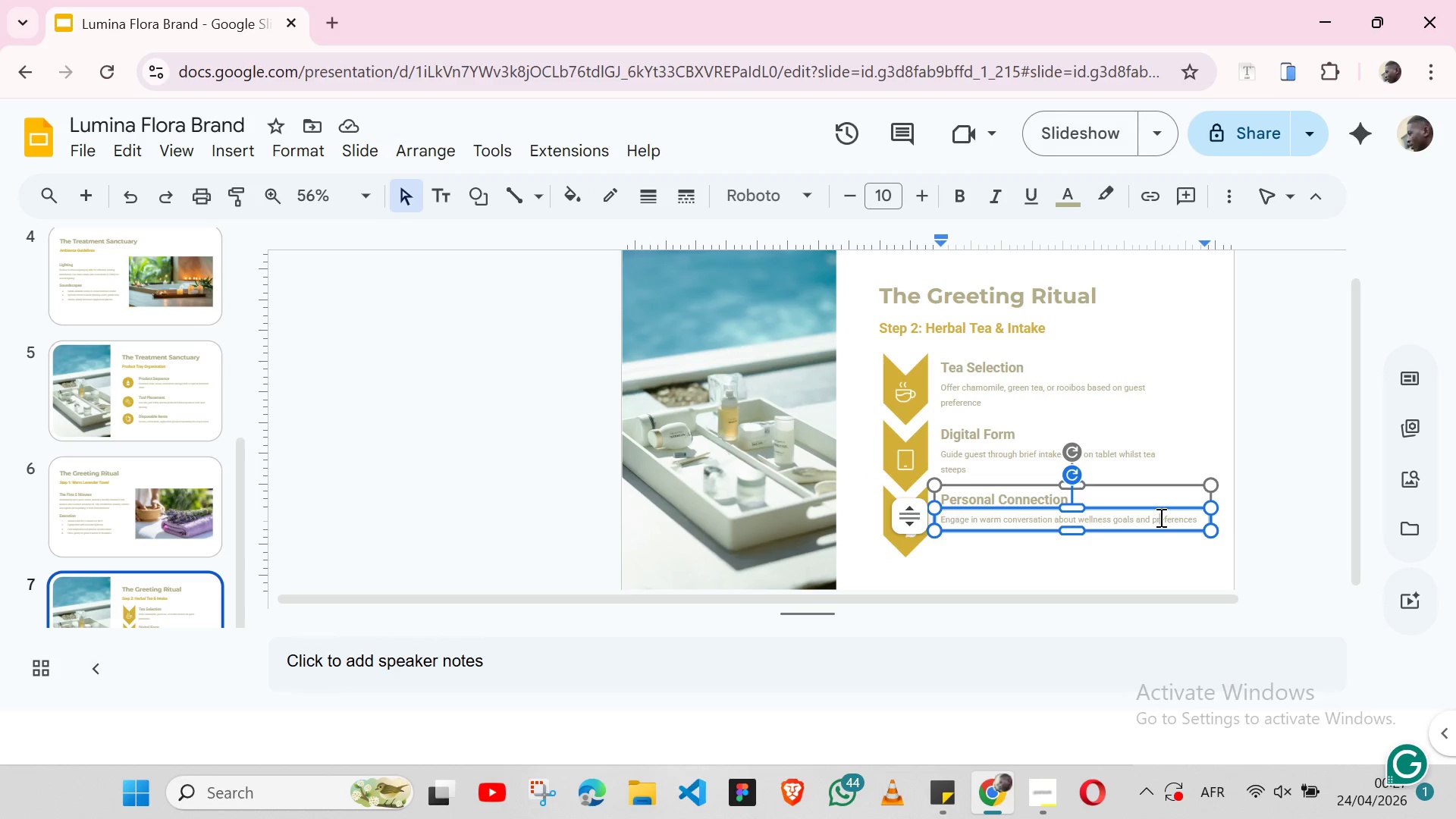 
double_click([1159, 517])
 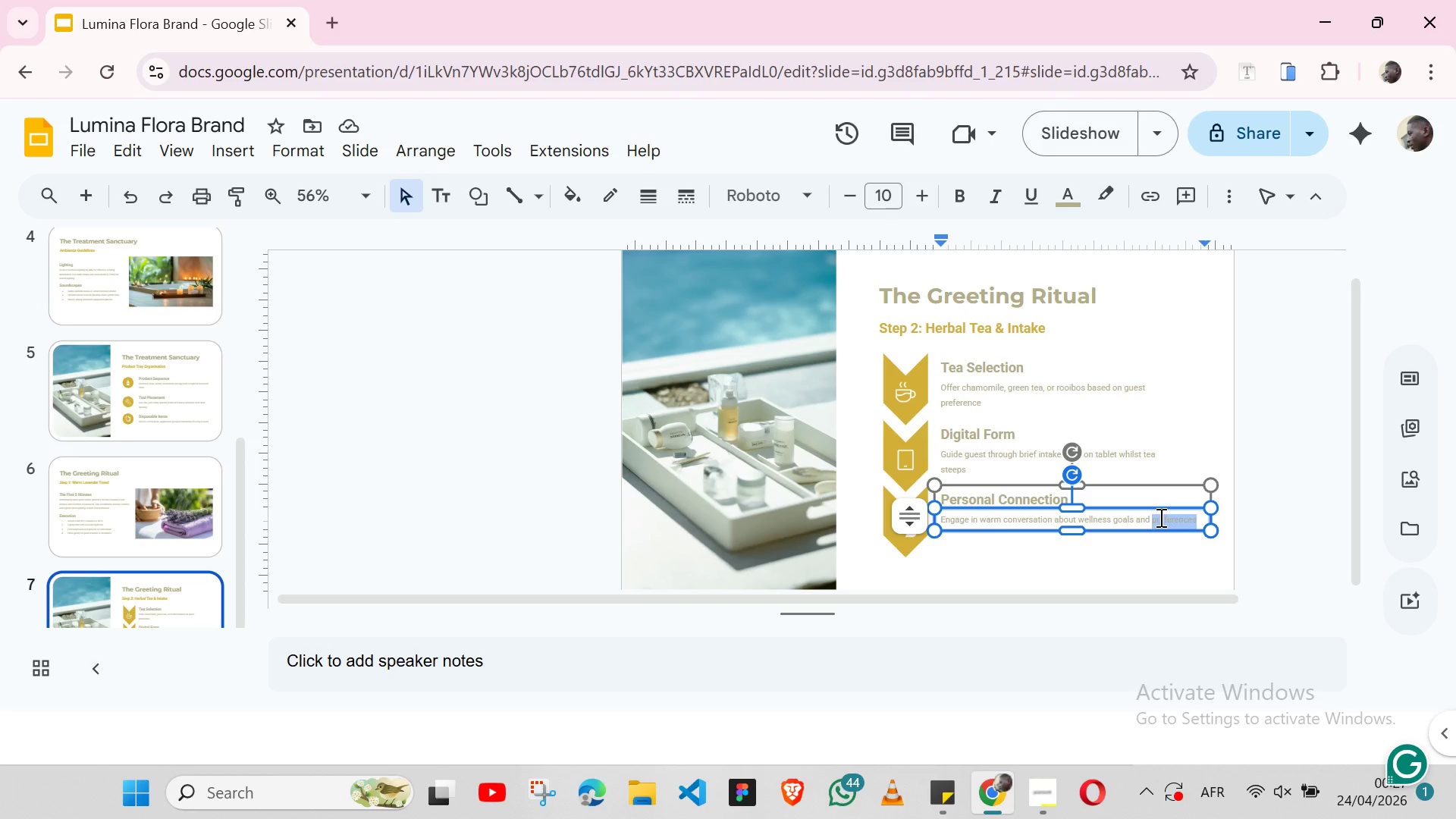 
left_click([1159, 517])
 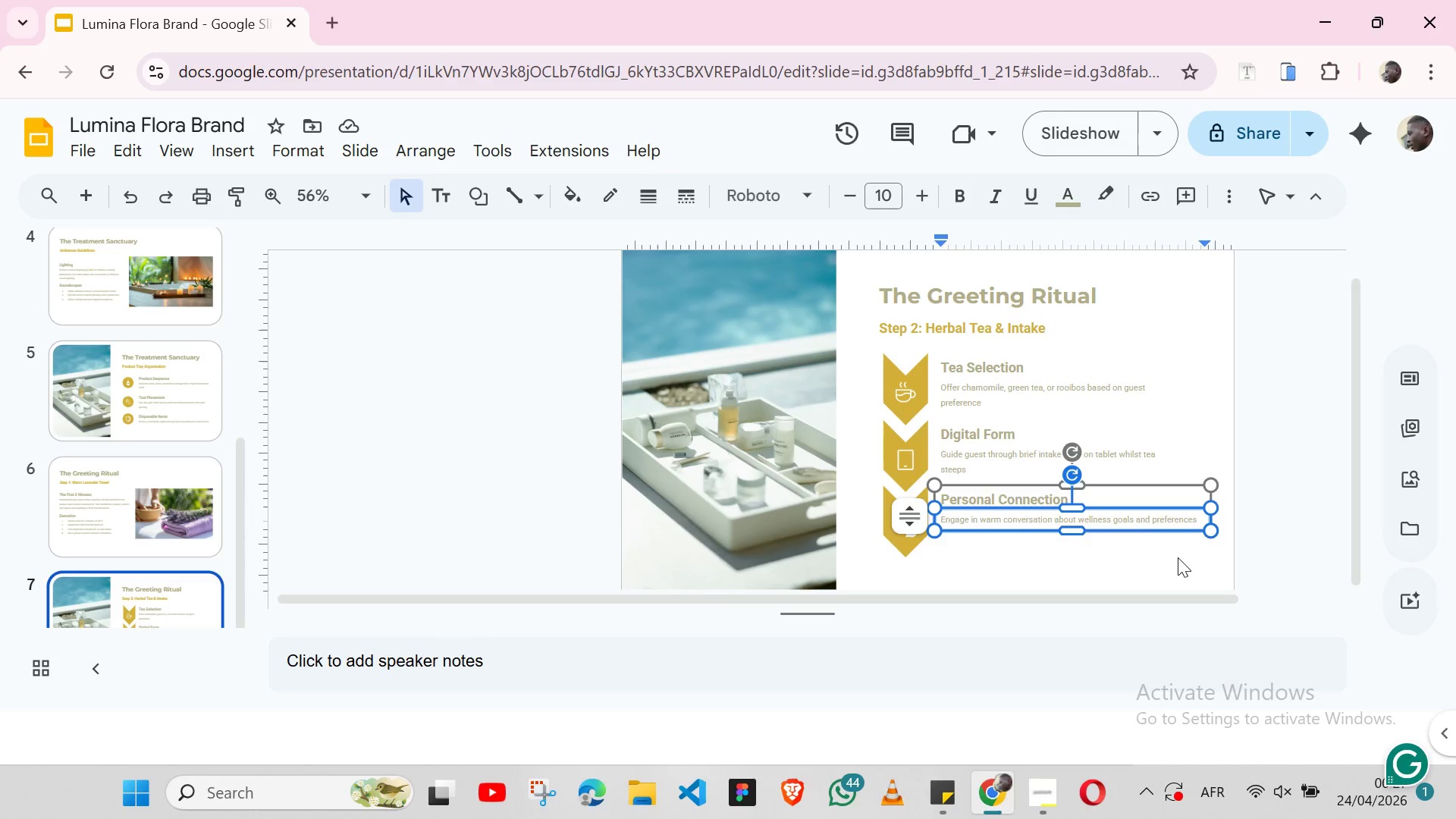 
left_click([1178, 557])
 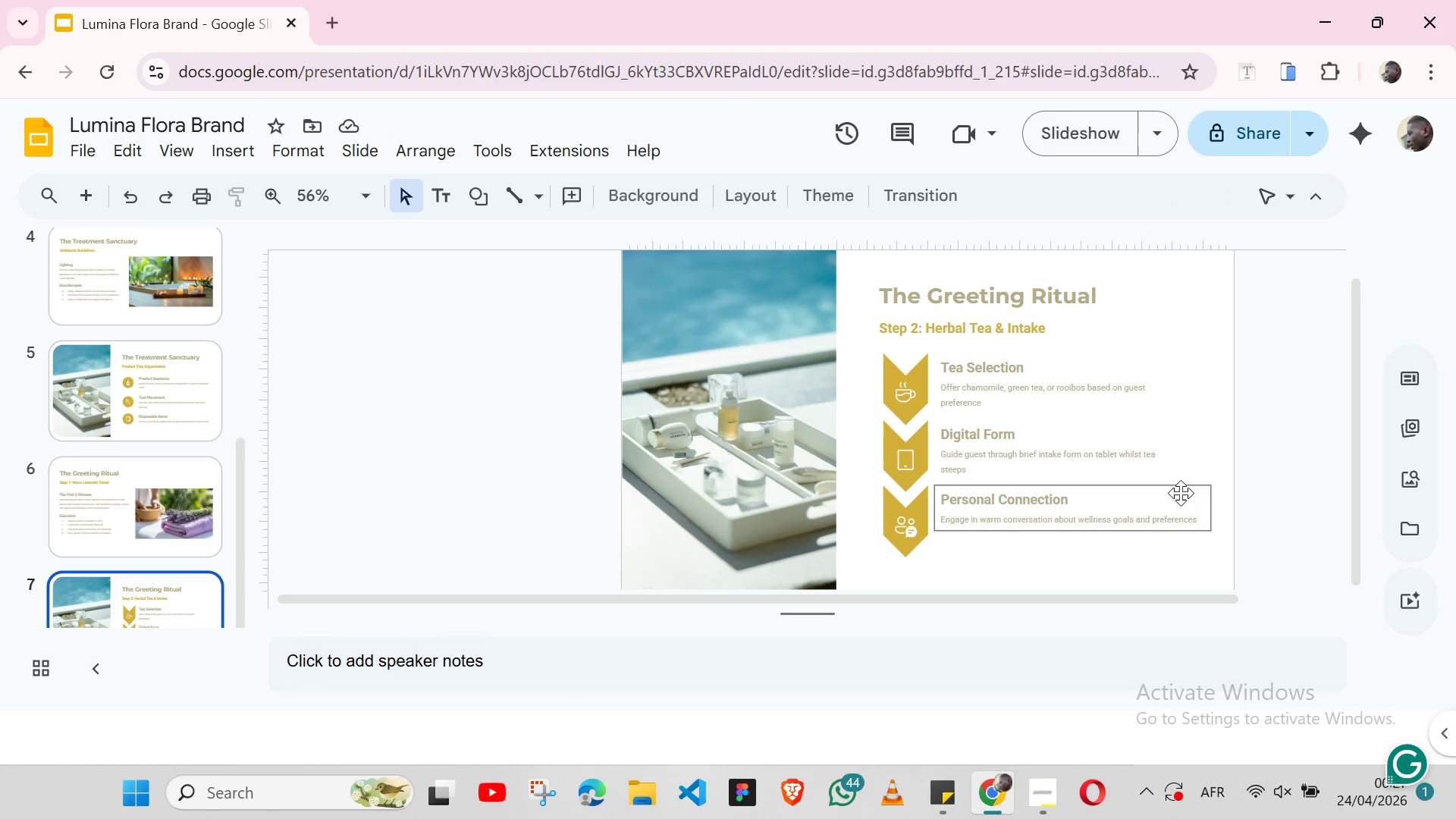 
left_click([1180, 493])
 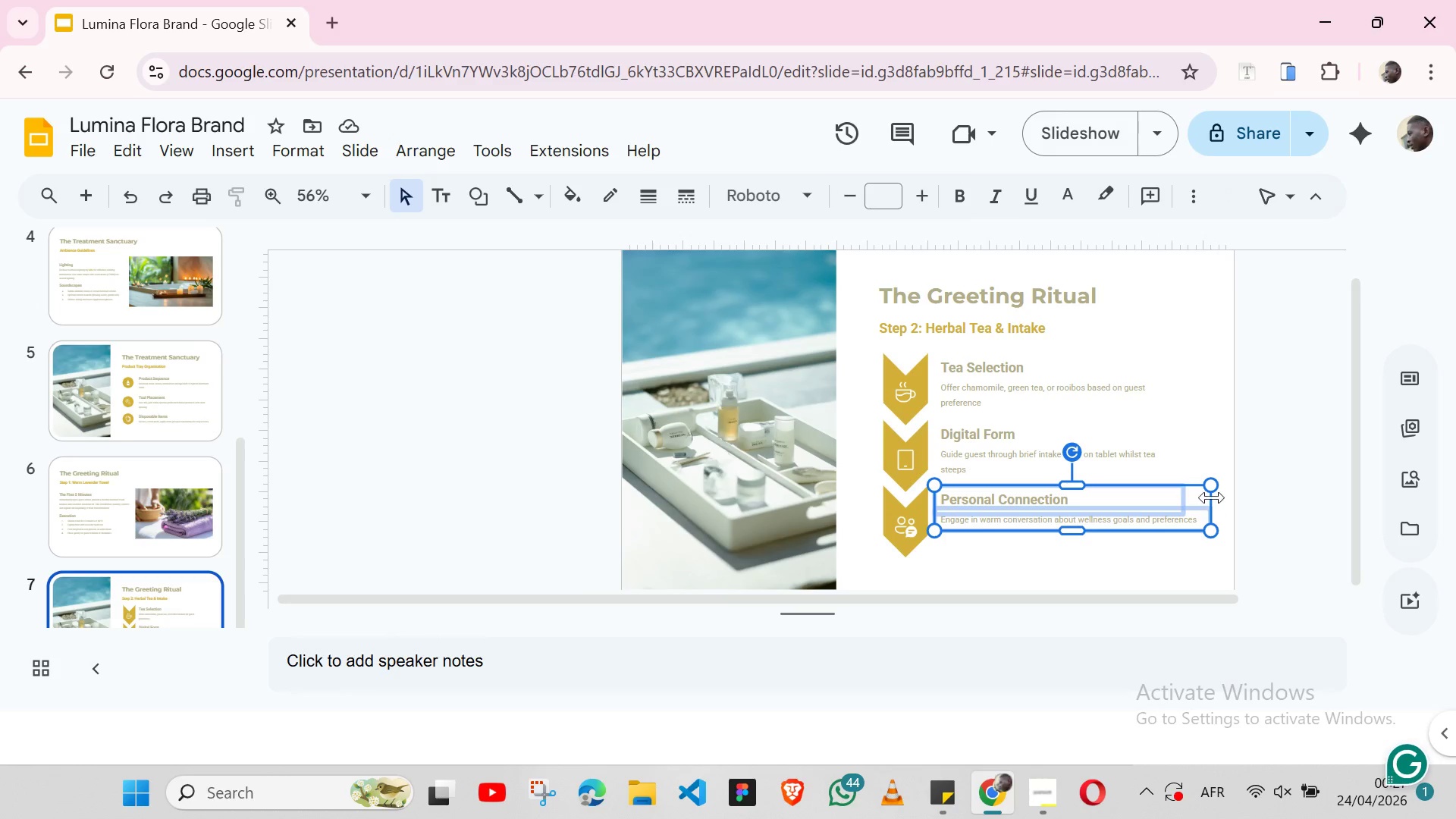 
left_click_drag(start_coordinate=[1212, 497], to_coordinate=[1181, 503])
 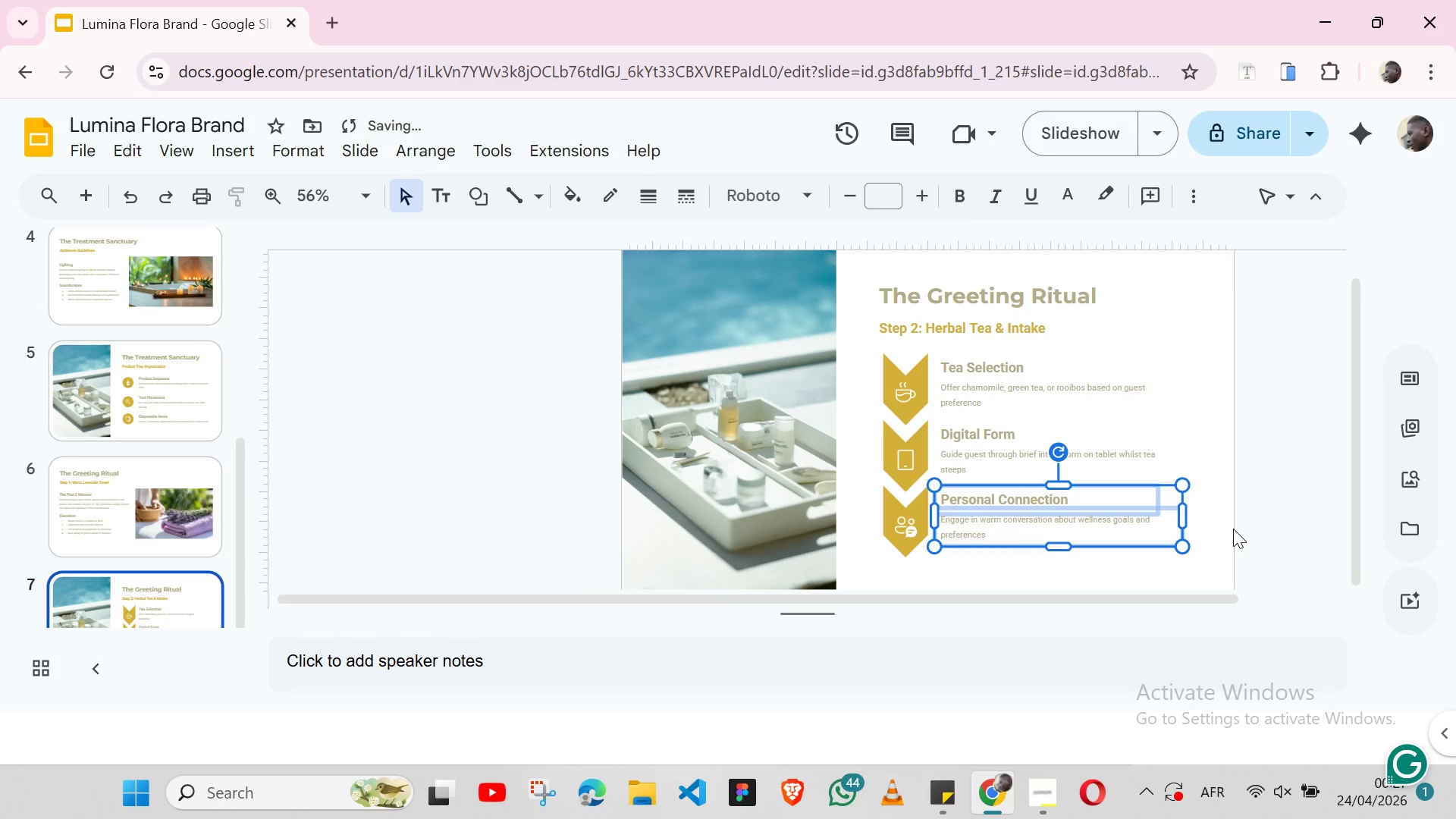 
left_click([1233, 529])
 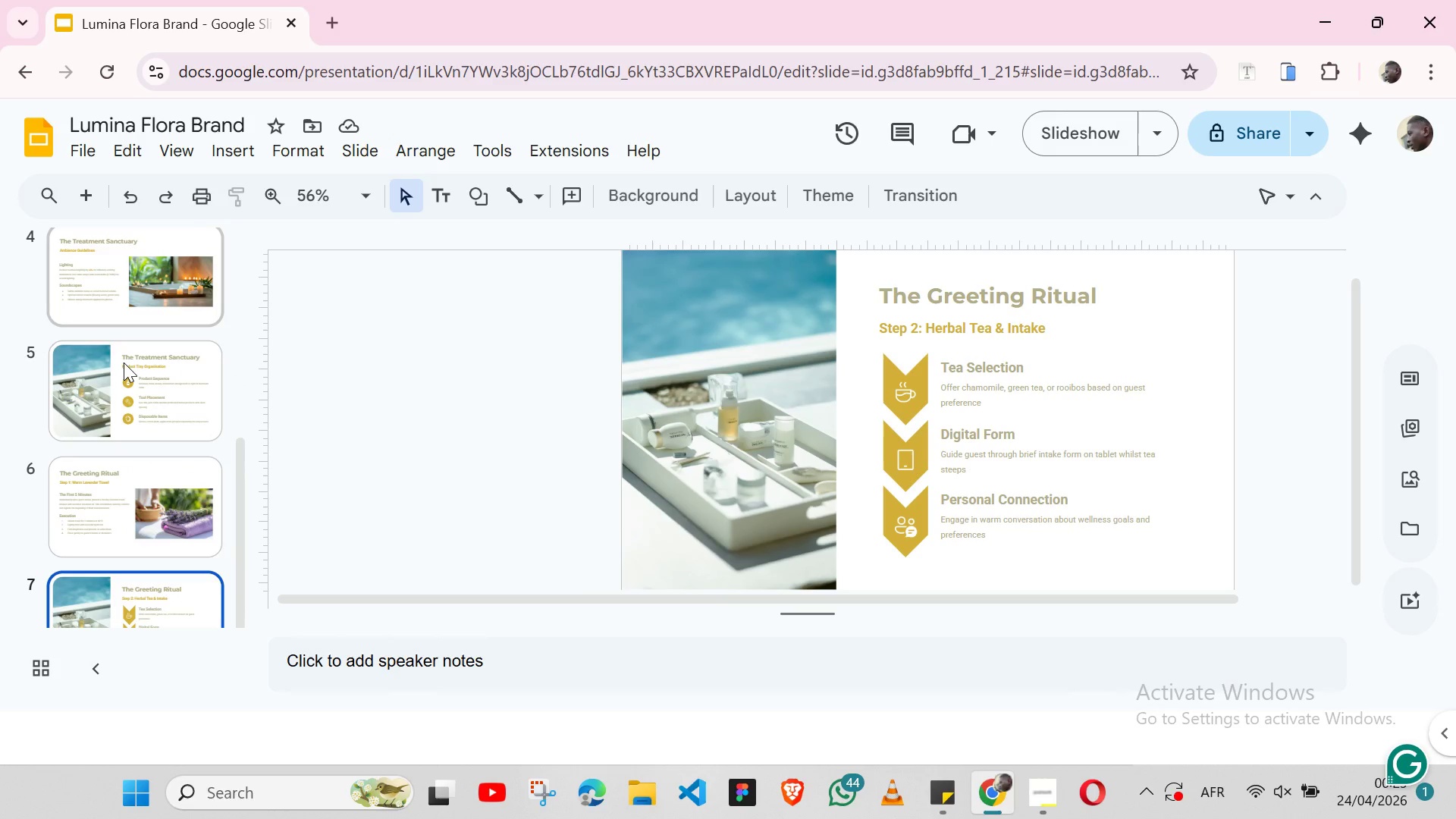 
wait(91.8)
 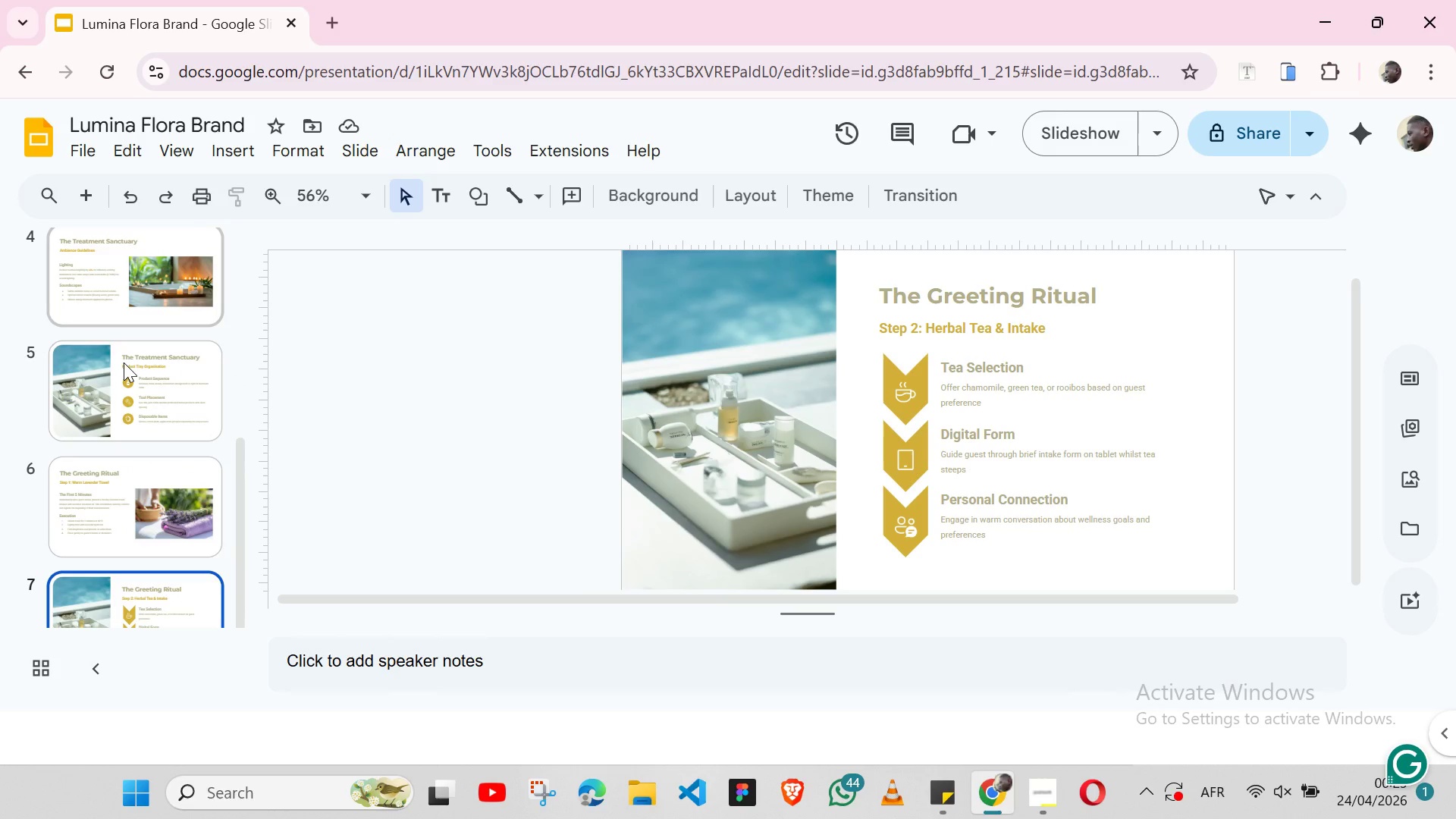 
mouse_move([137, 453])
 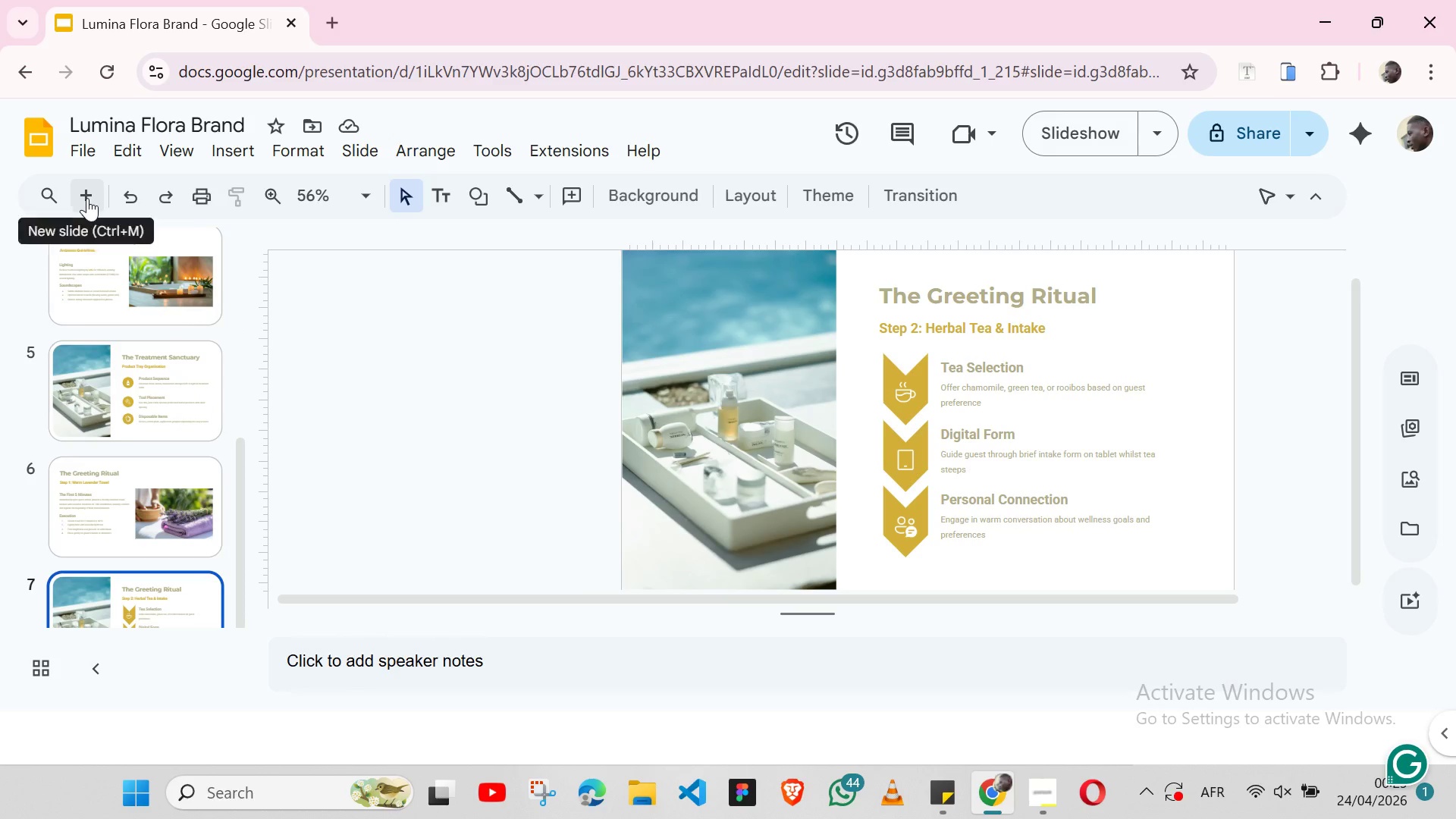 
left_click([87, 198])
 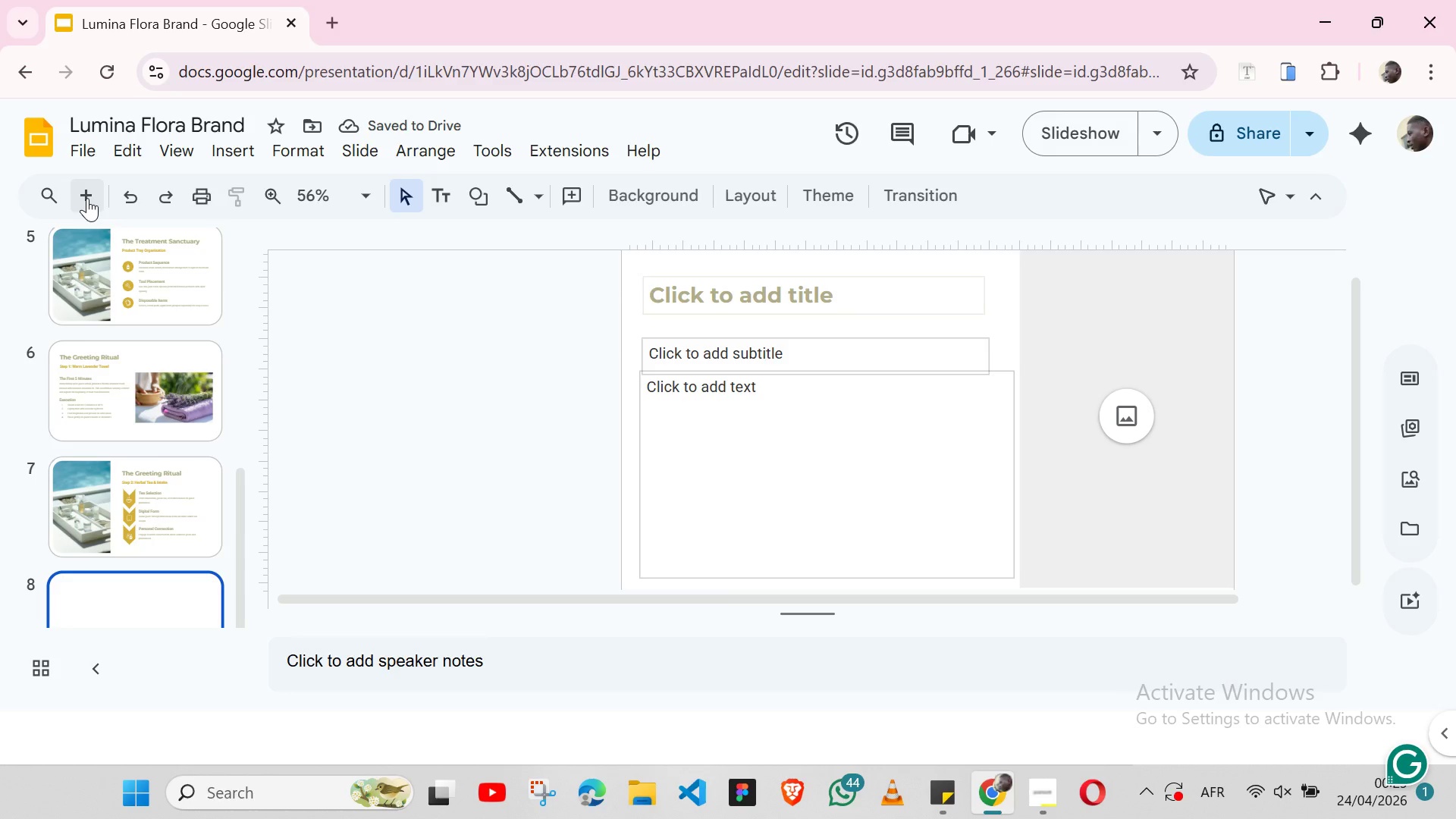 
wait(9.56)
 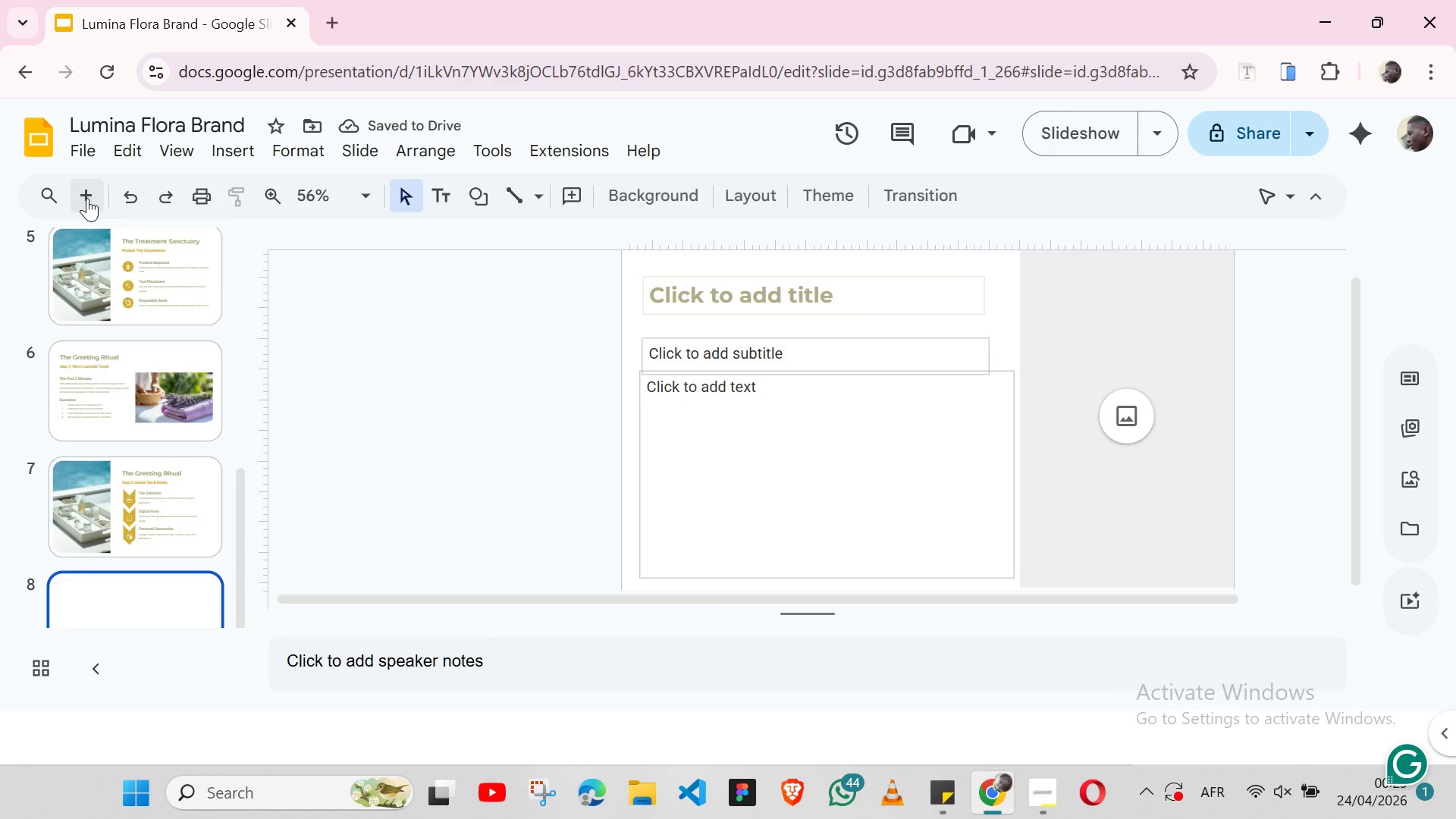 
left_click([752, 183])
 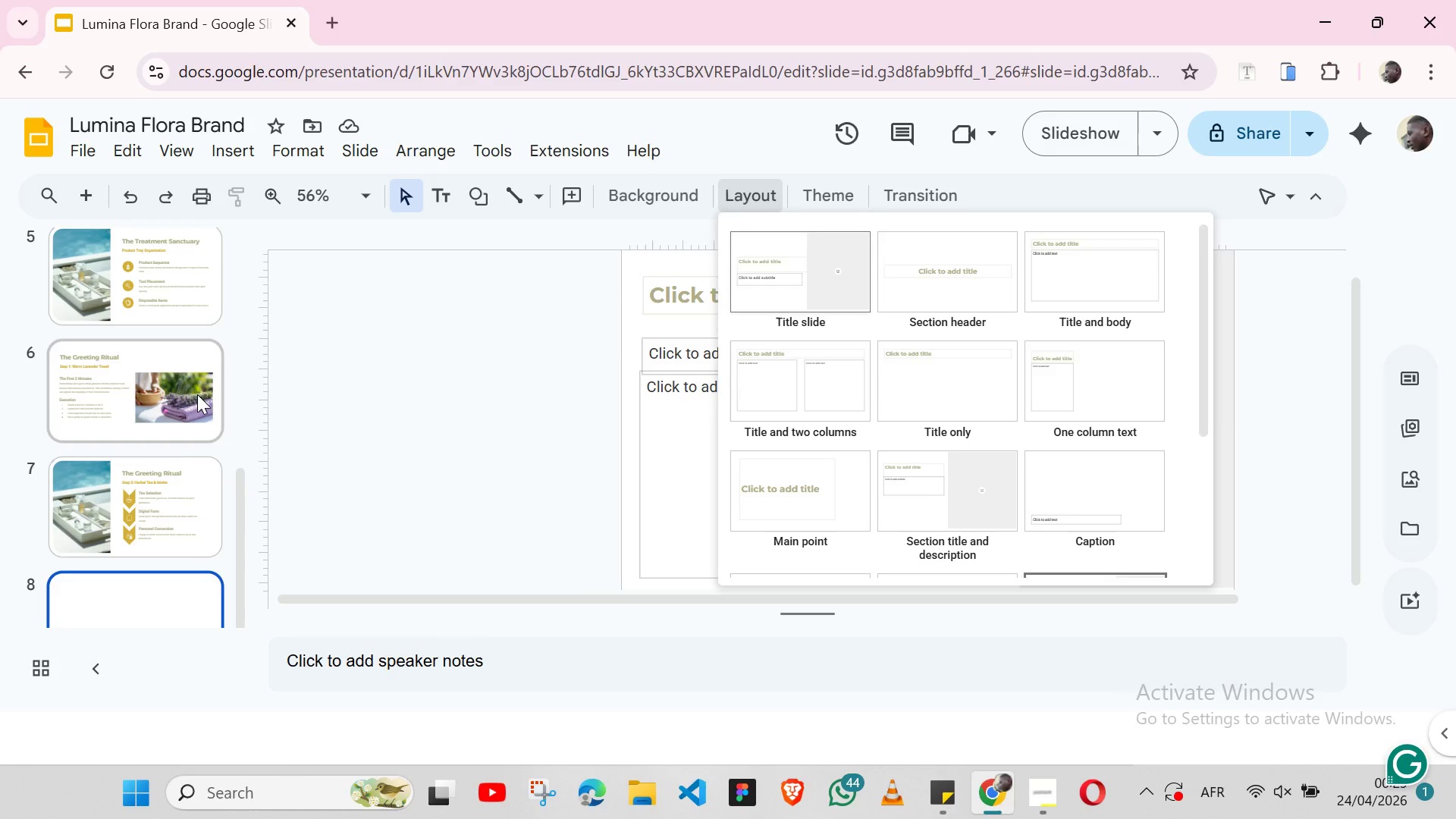 
wait(21.5)
 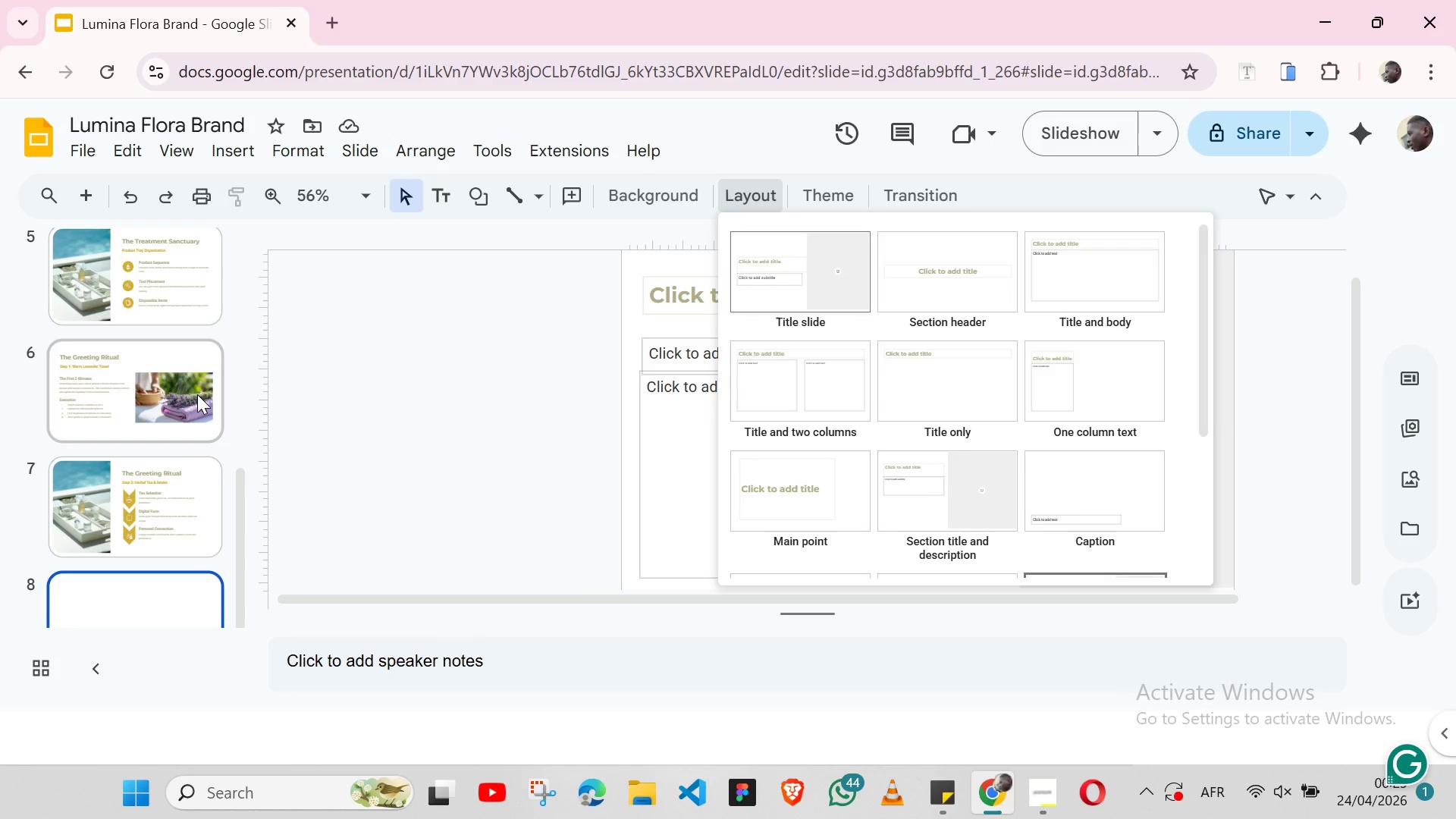 
left_click([617, 469])
 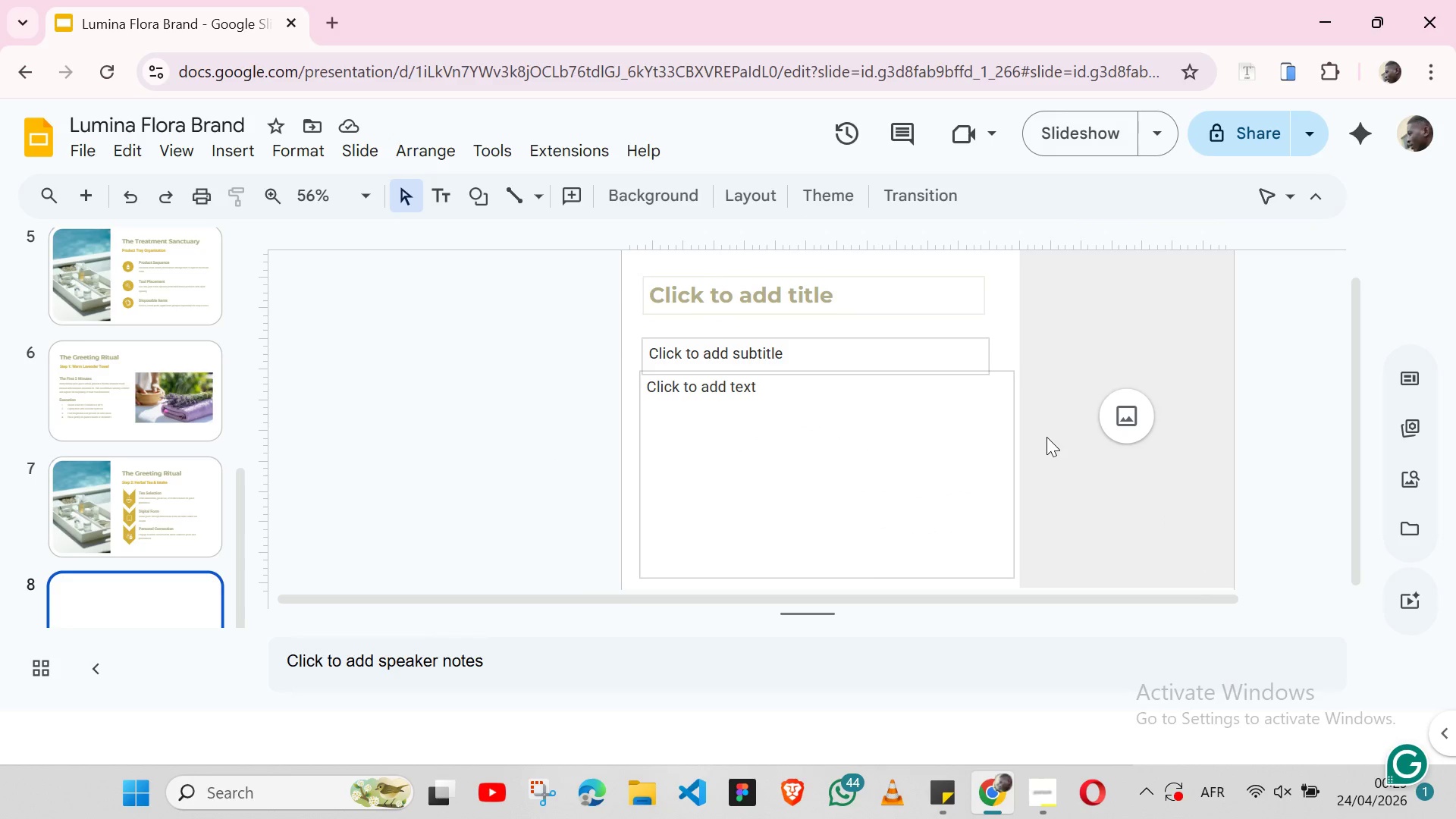 
left_click([1046, 437])
 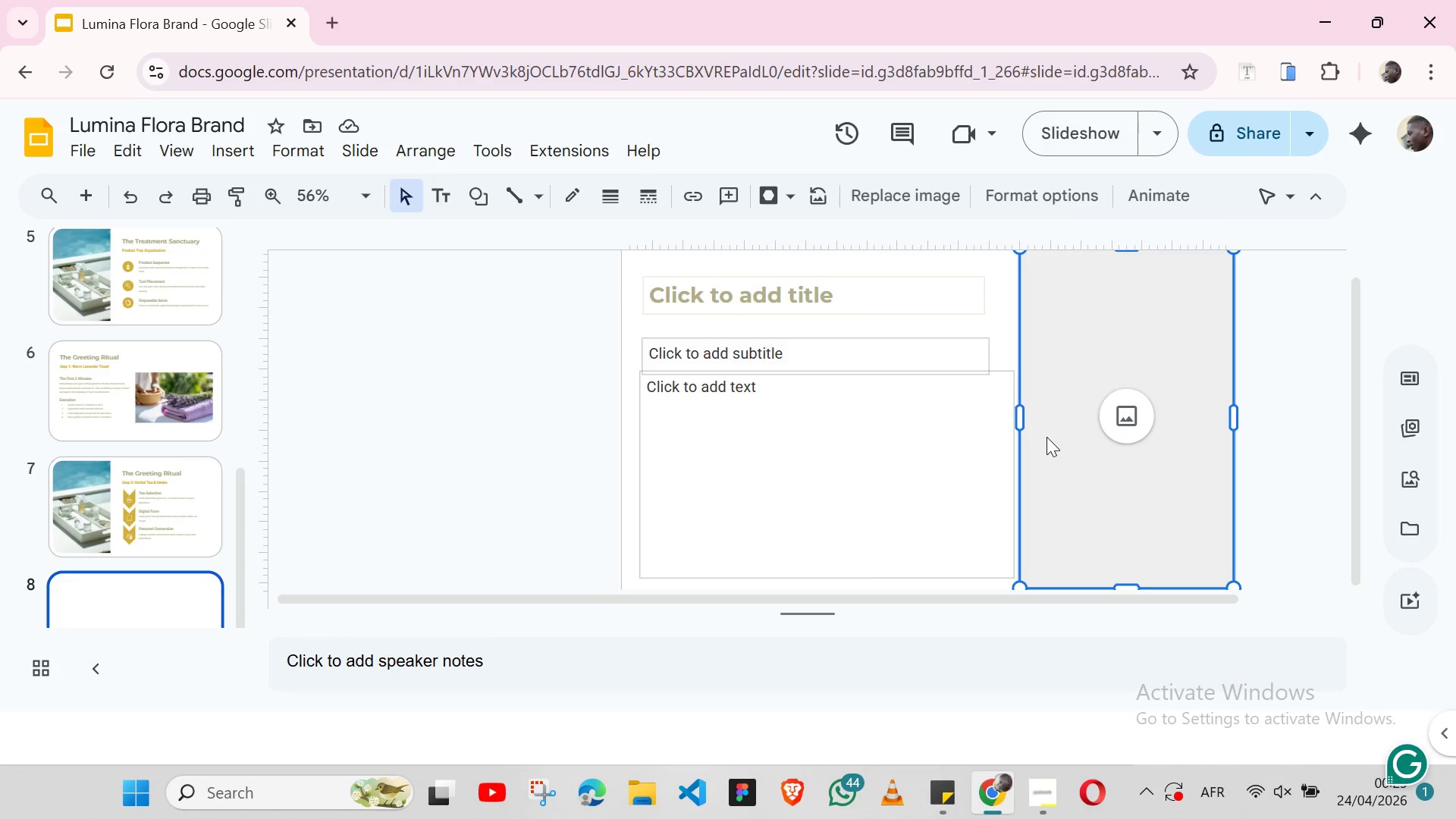 
key(Backspace)
 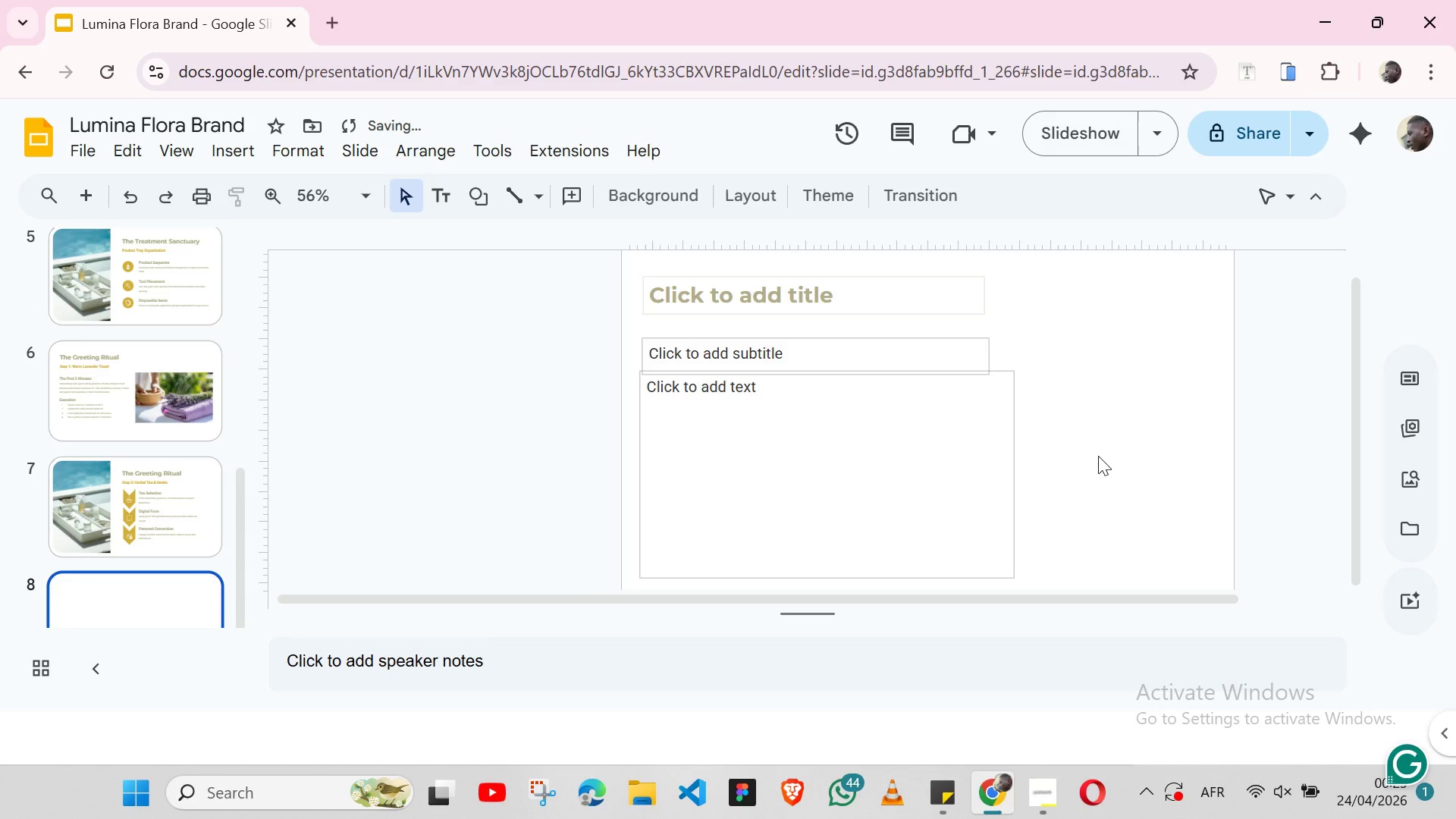 
key(Control+Z)
 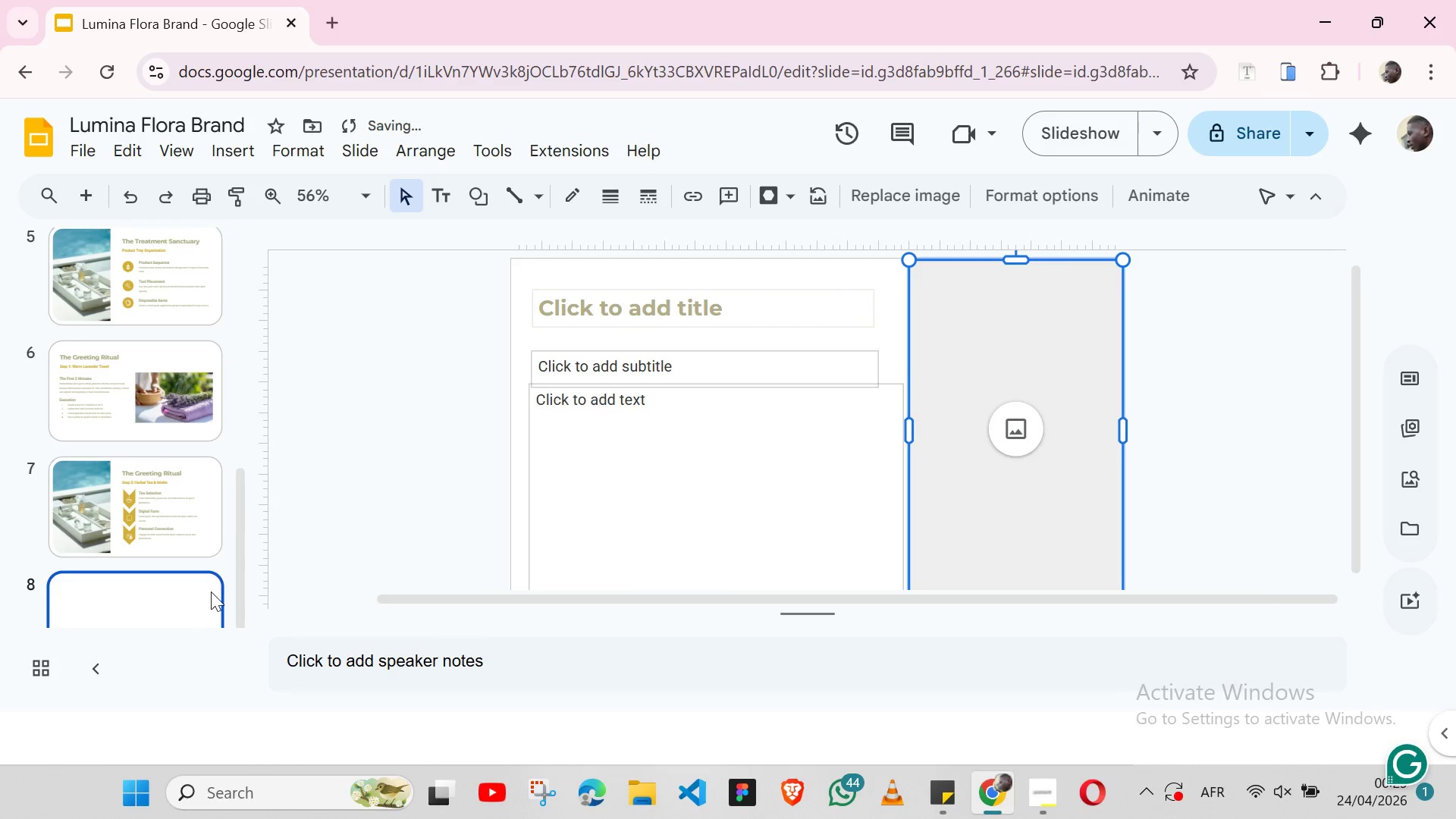 
left_click([211, 592])
 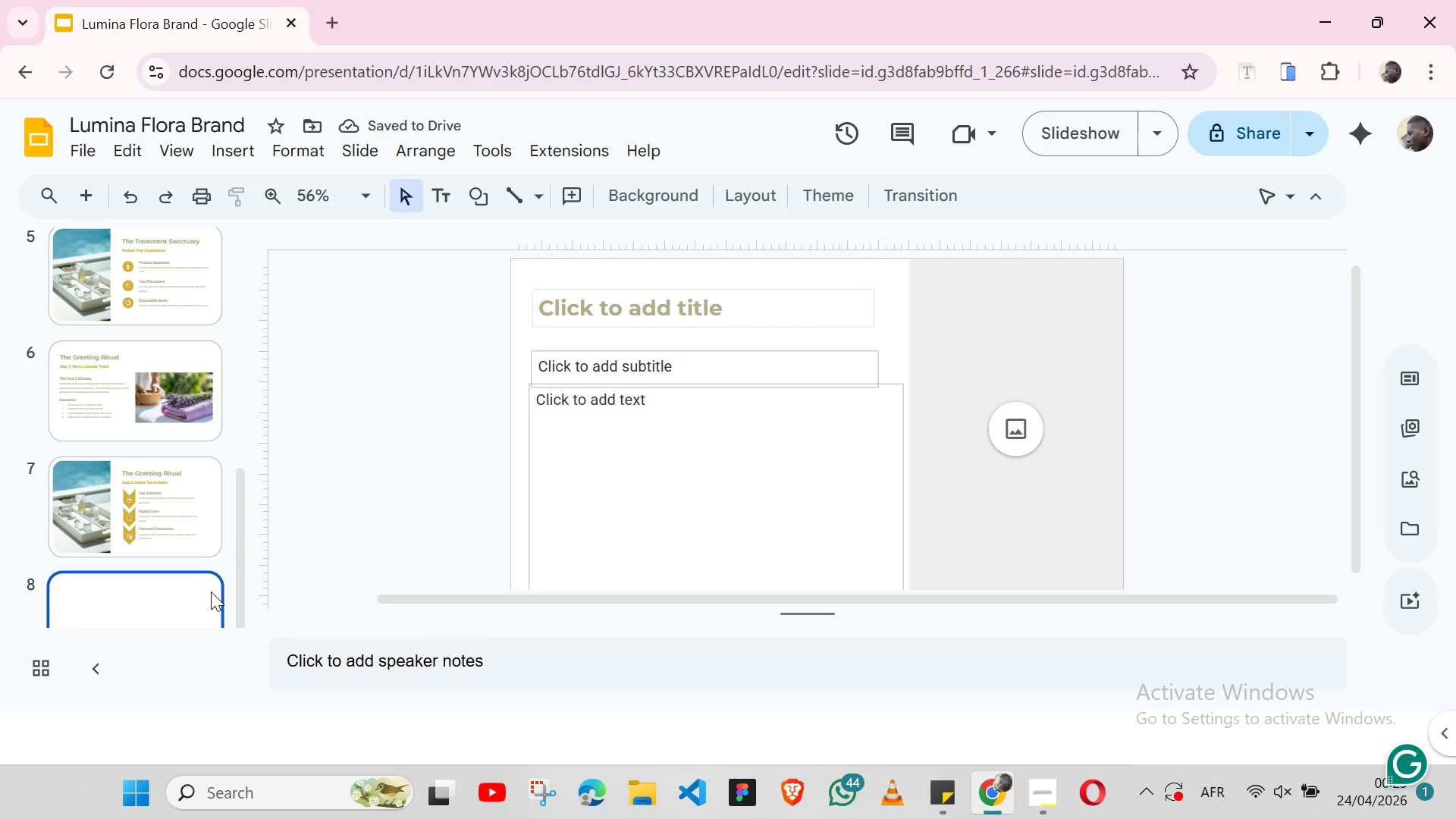 
key(Backspace)
 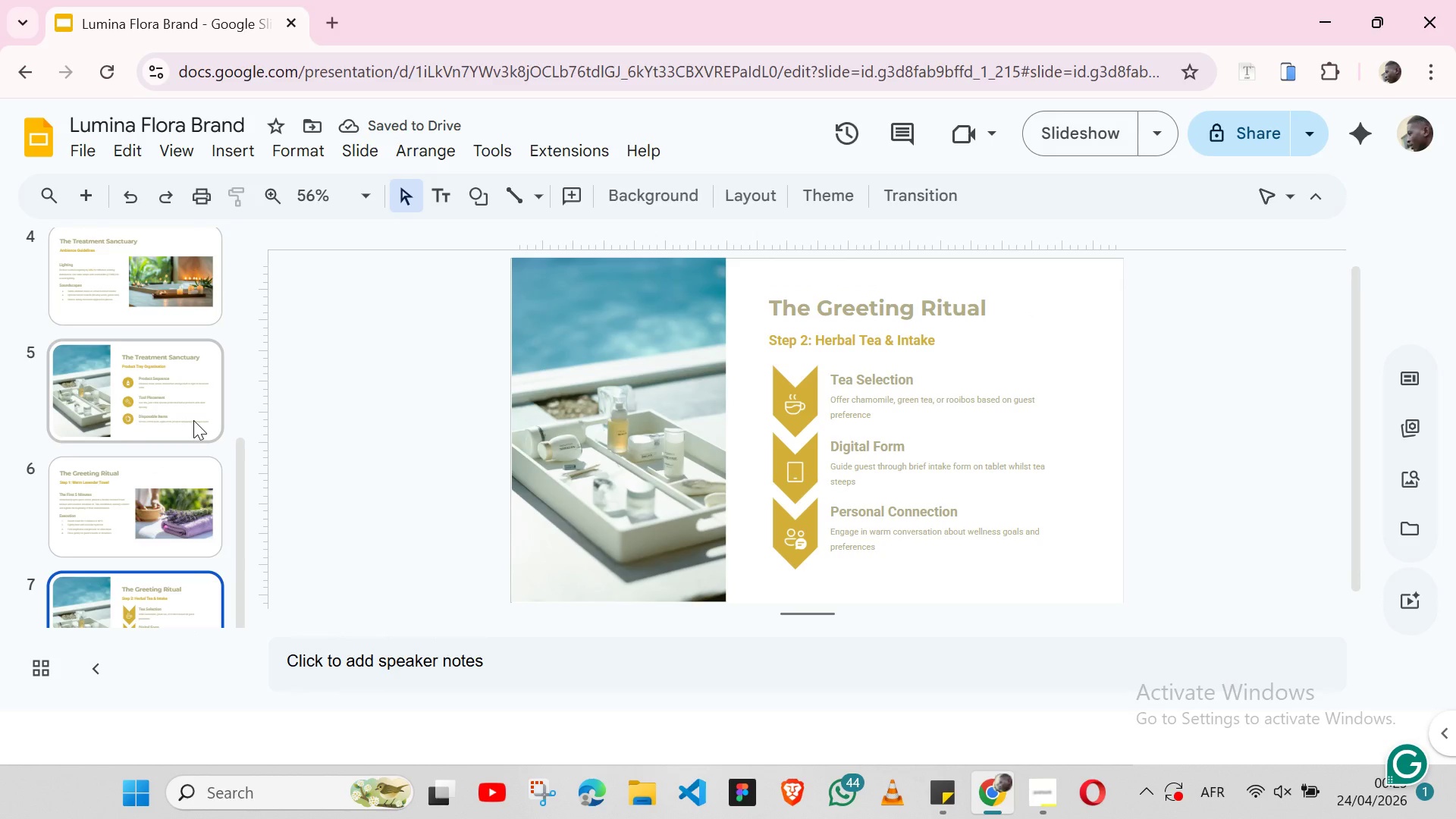 
left_click([193, 420])
 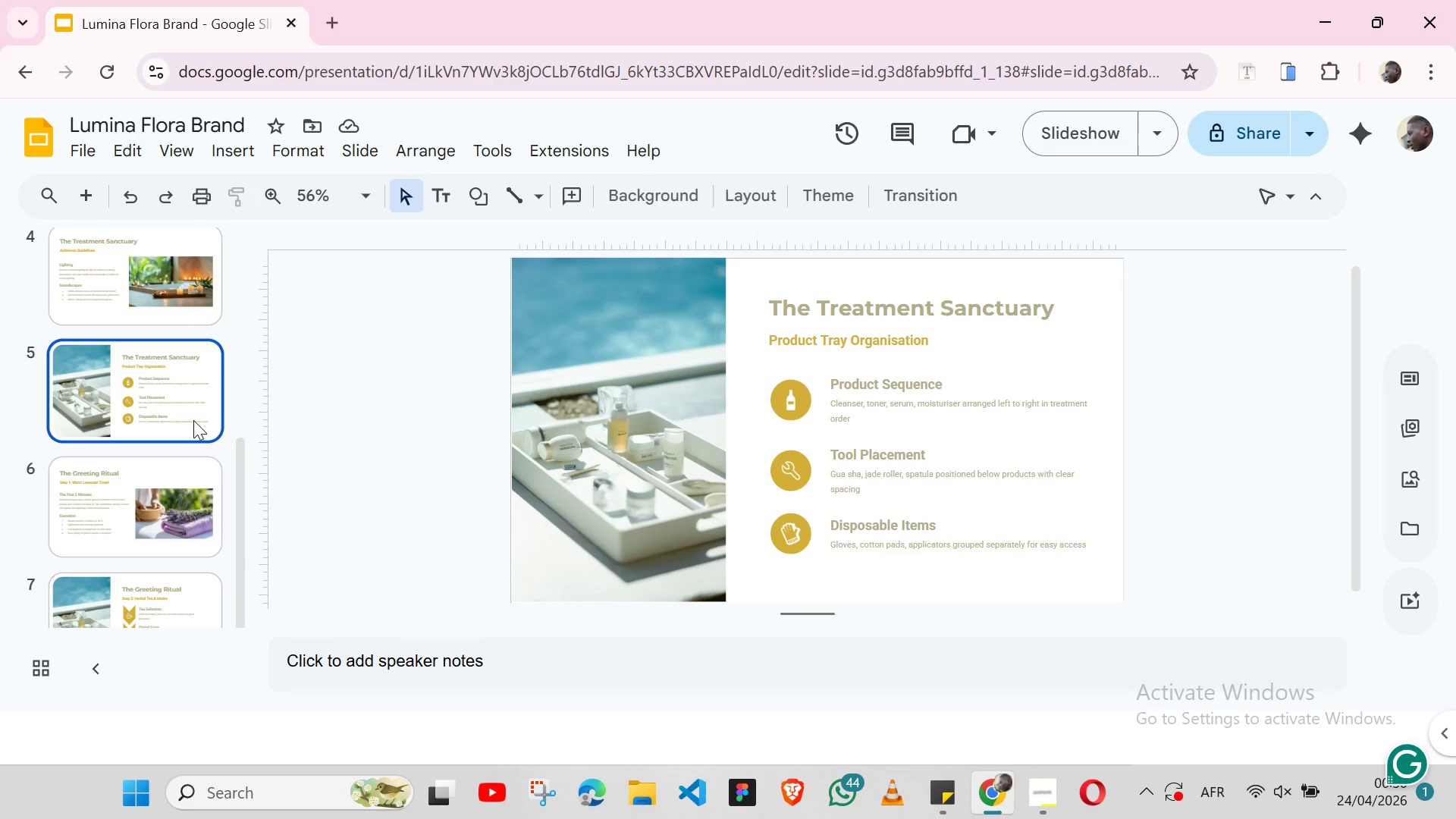 
wait(42.28)
 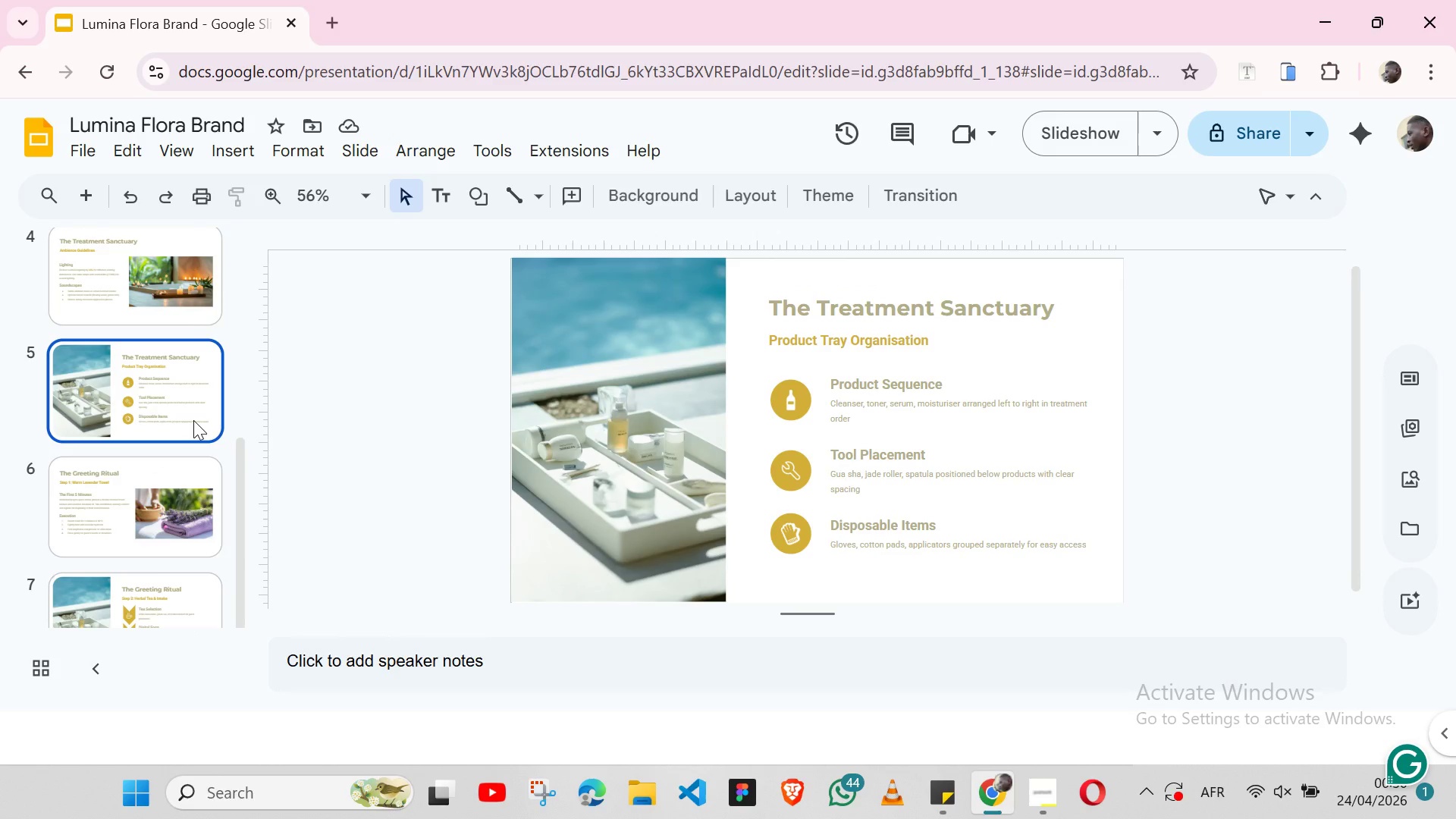 
left_click([170, 477])
 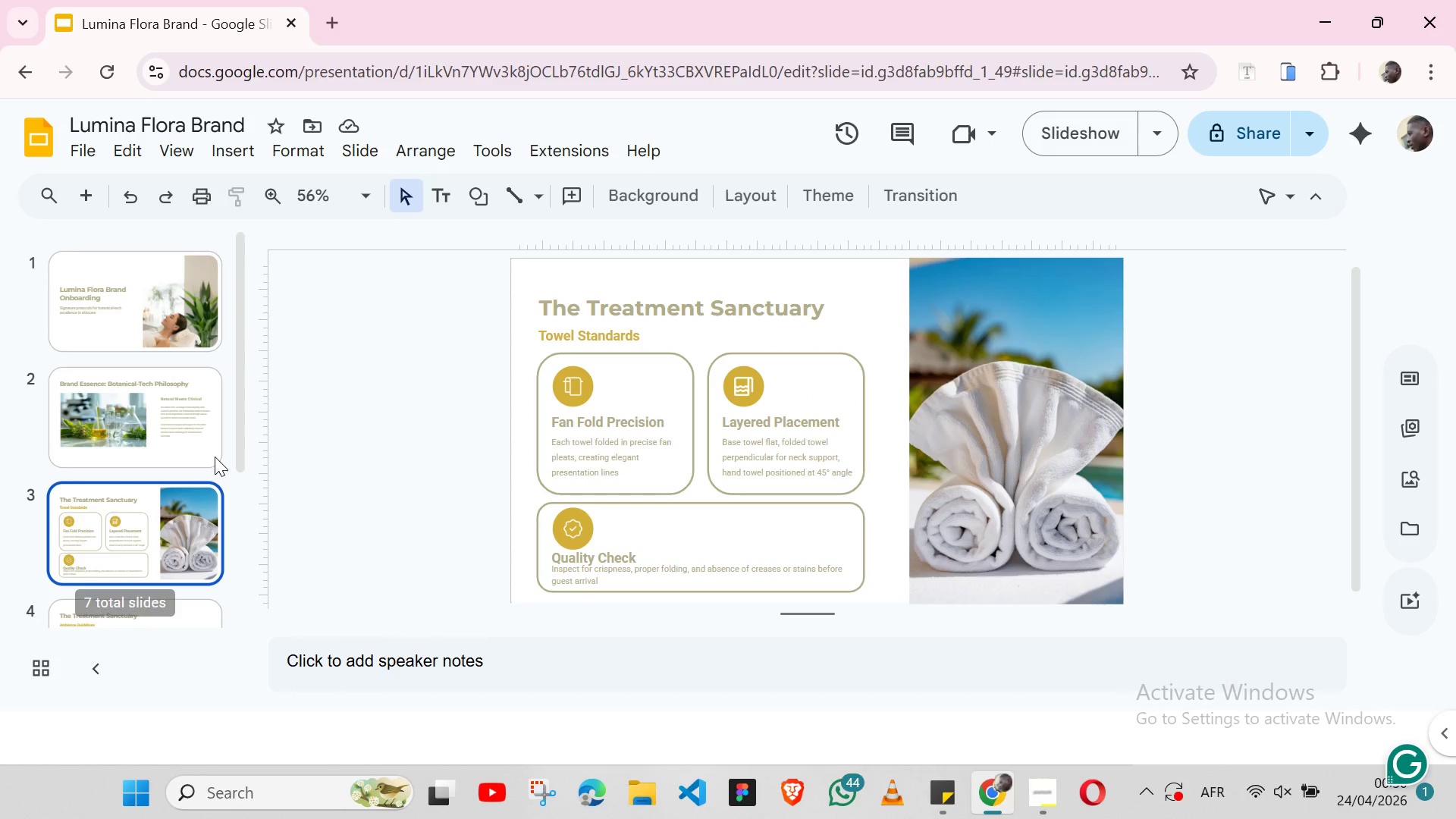 
mouse_move([137, 382])
 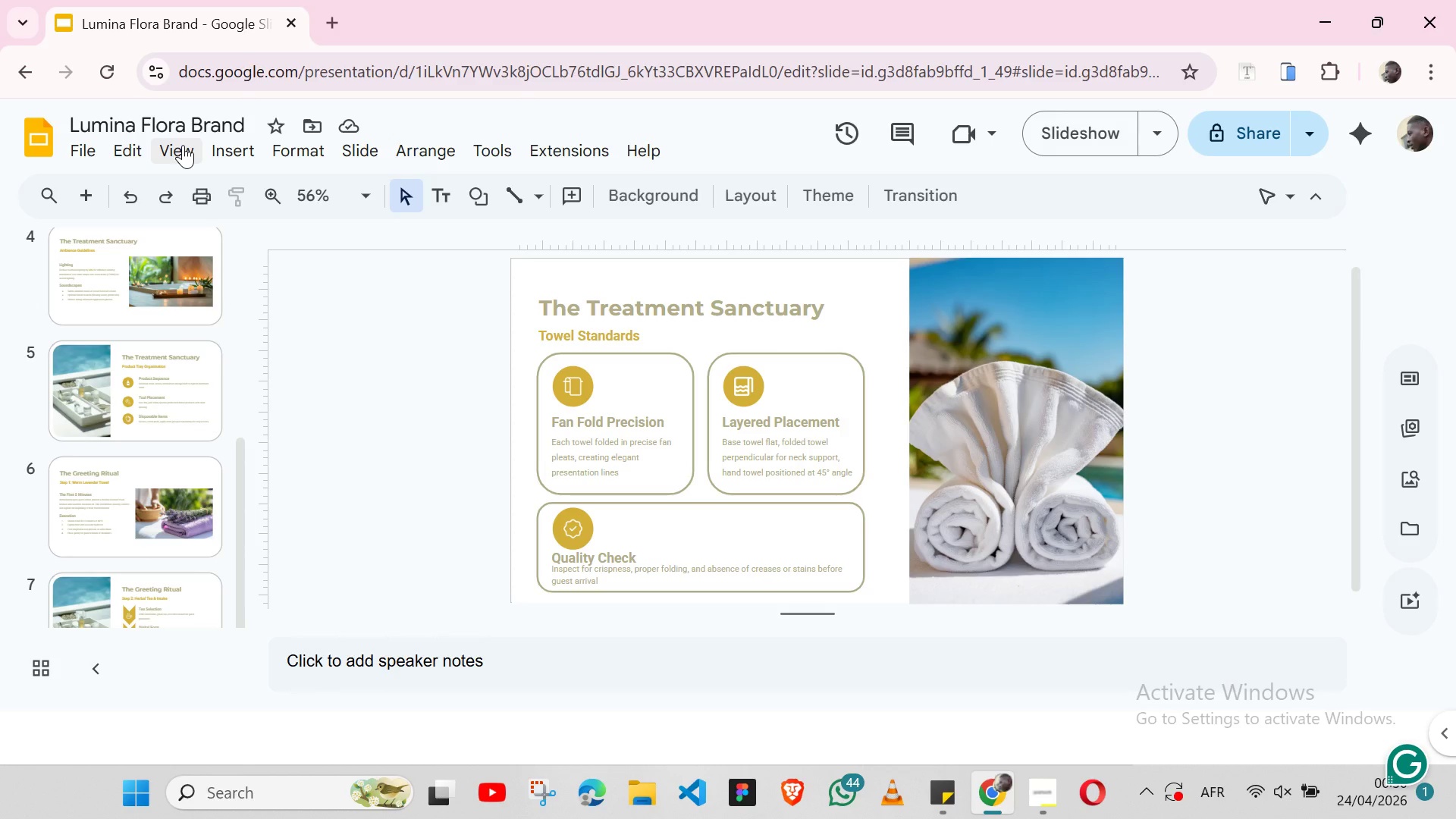 
left_click([183, 145])
 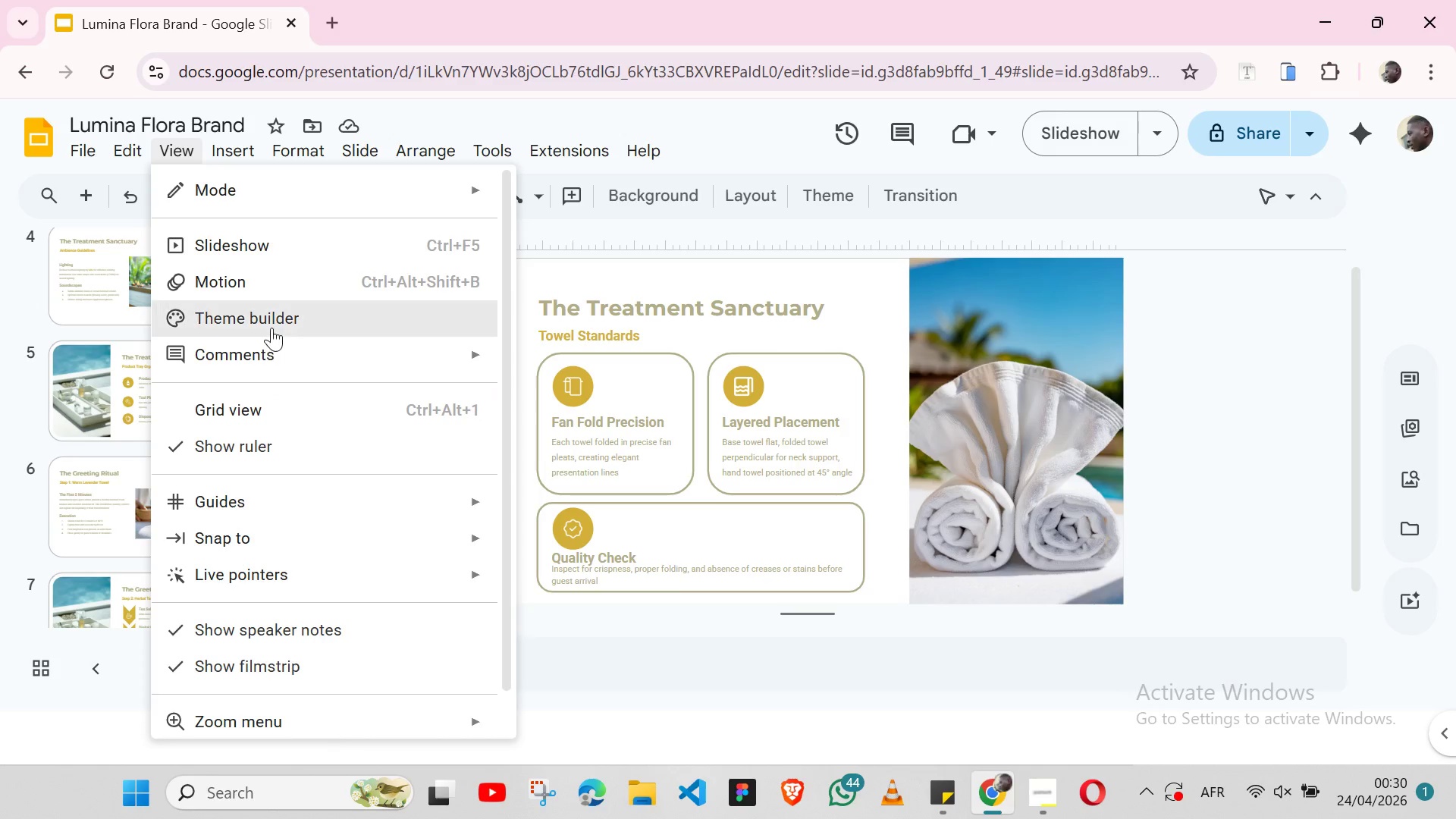 
left_click([271, 327])
 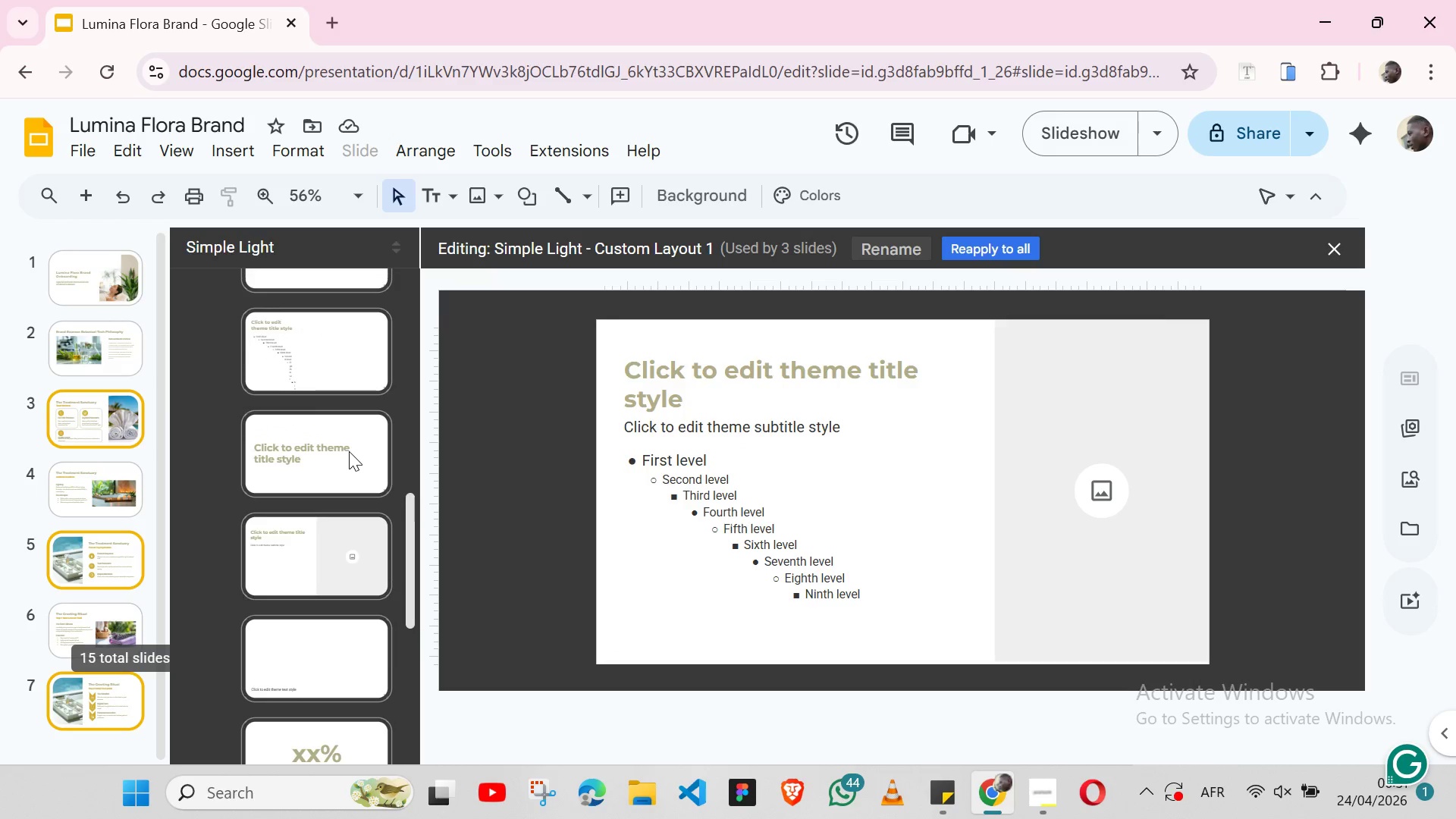 
wait(7.49)
 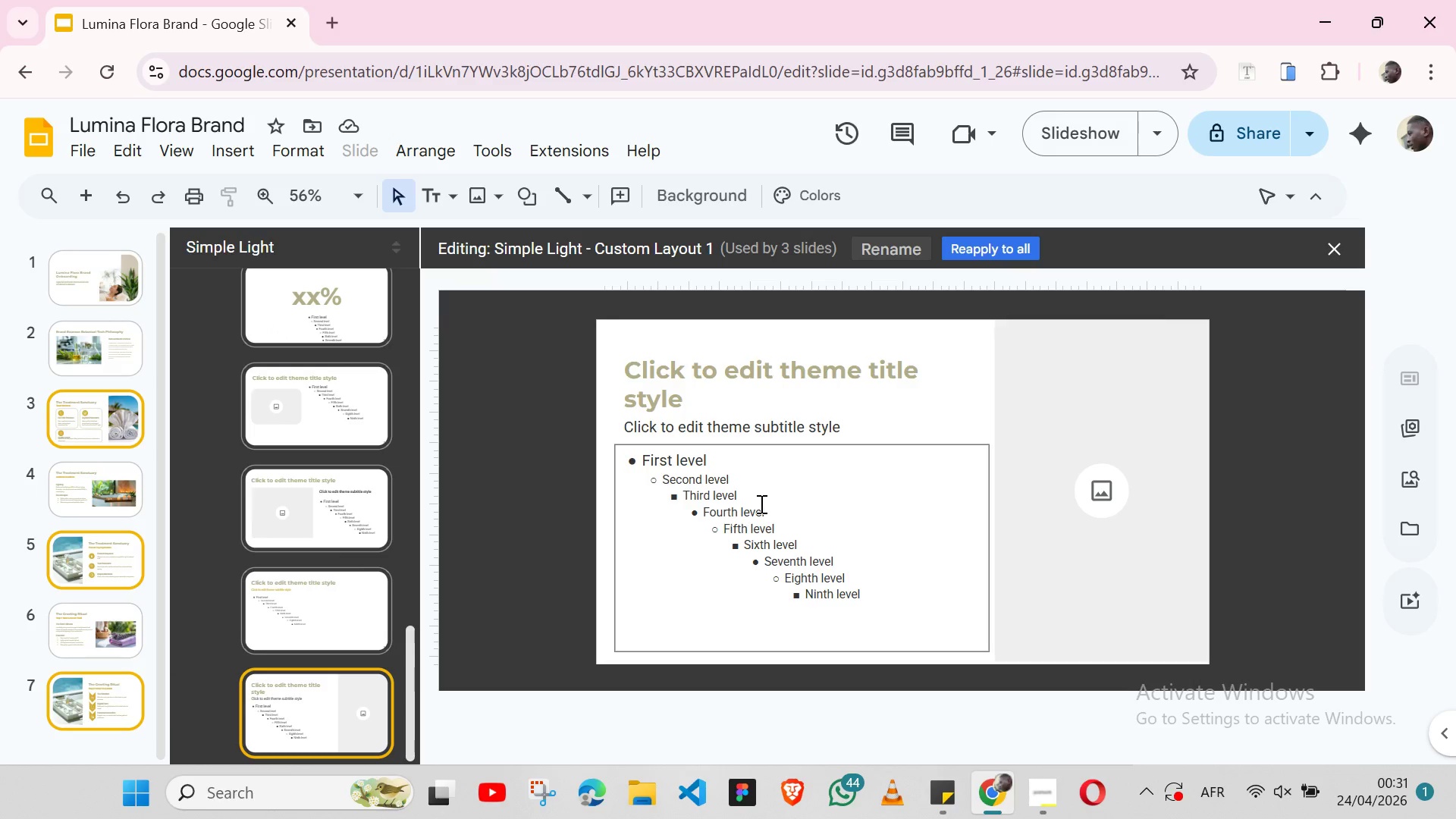 
left_click([329, 513])
 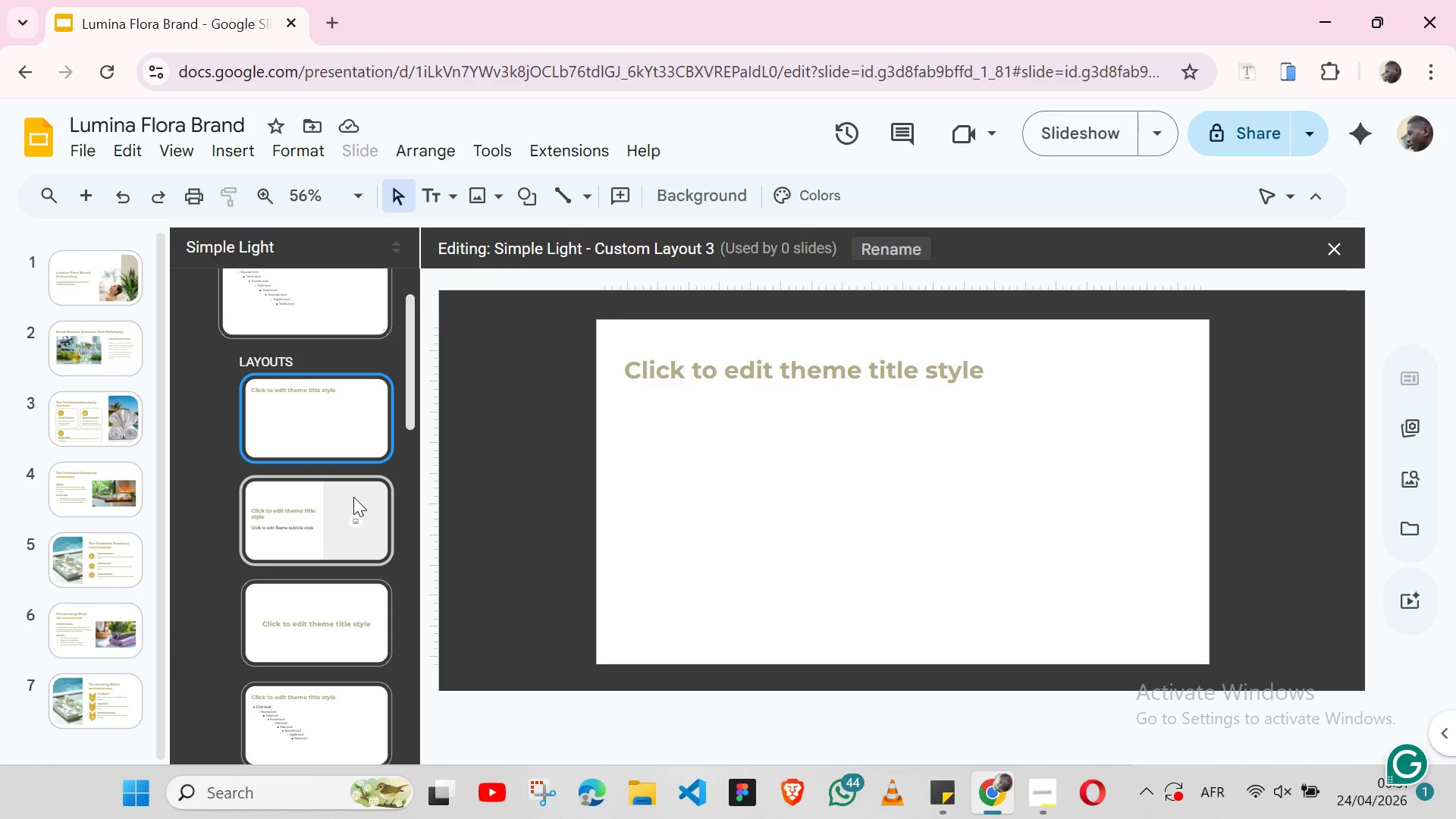 
left_click([353, 497])
 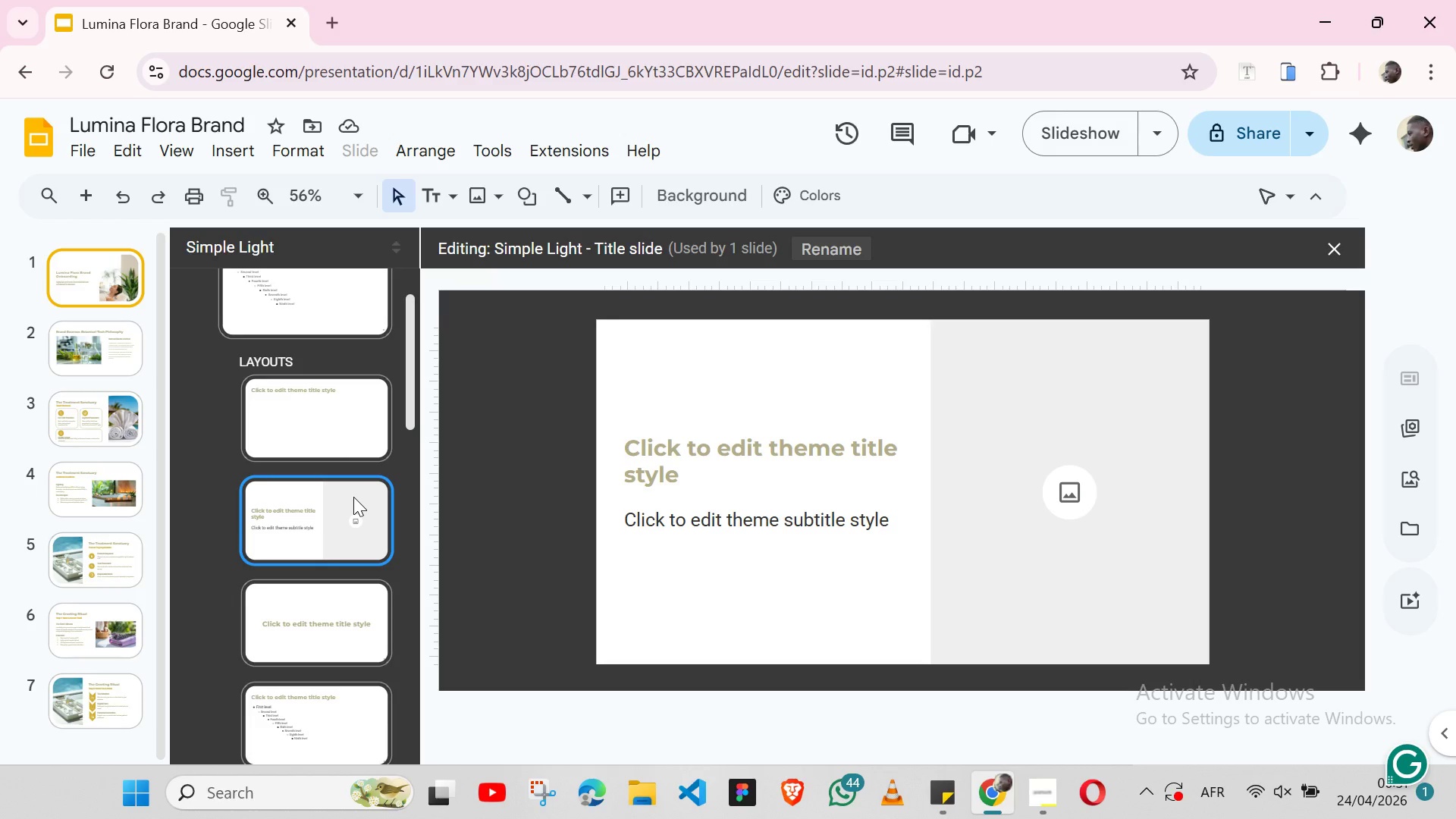 
wait(6.88)
 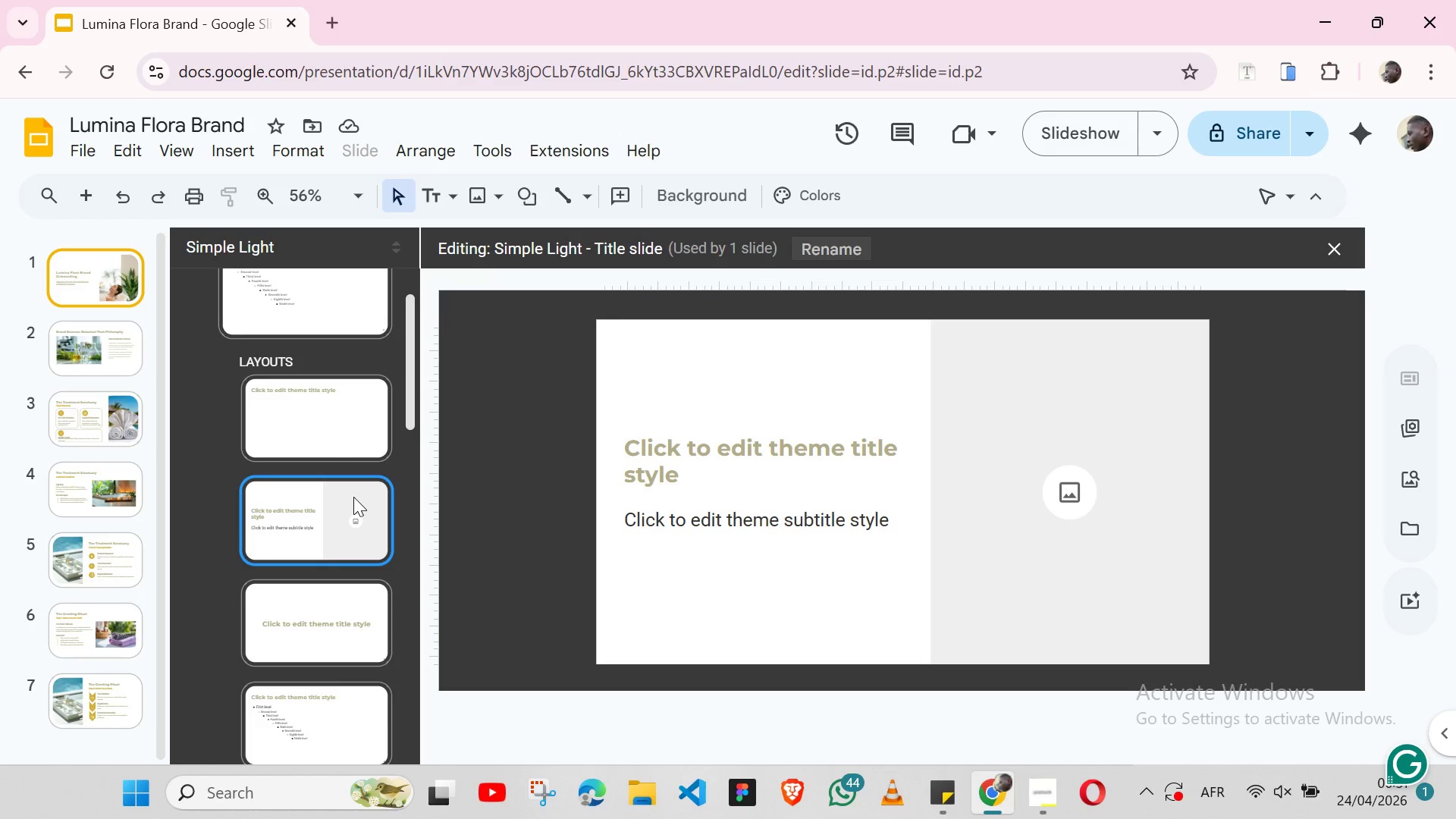 
left_click([318, 426])
 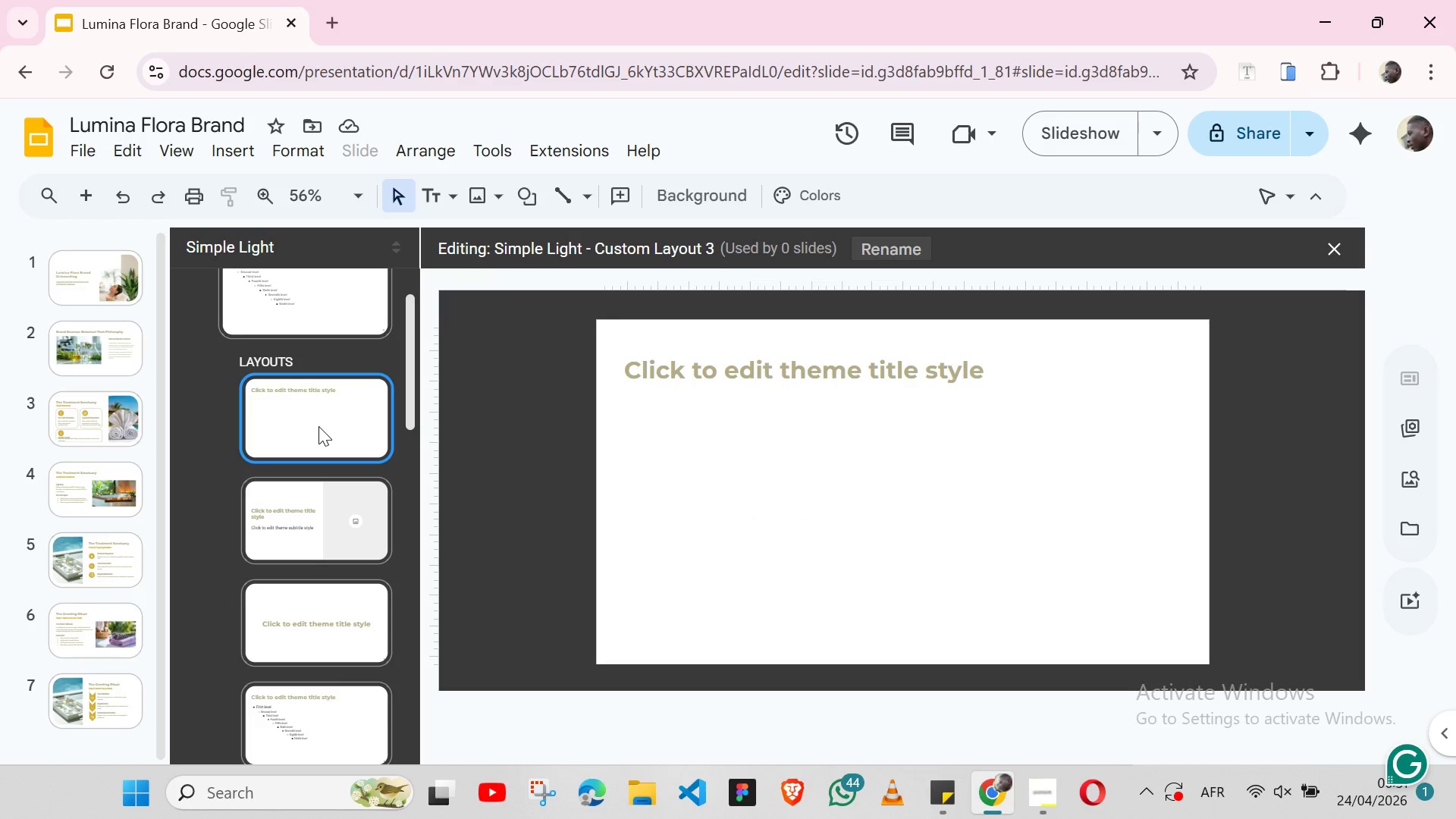 
wait(6.94)
 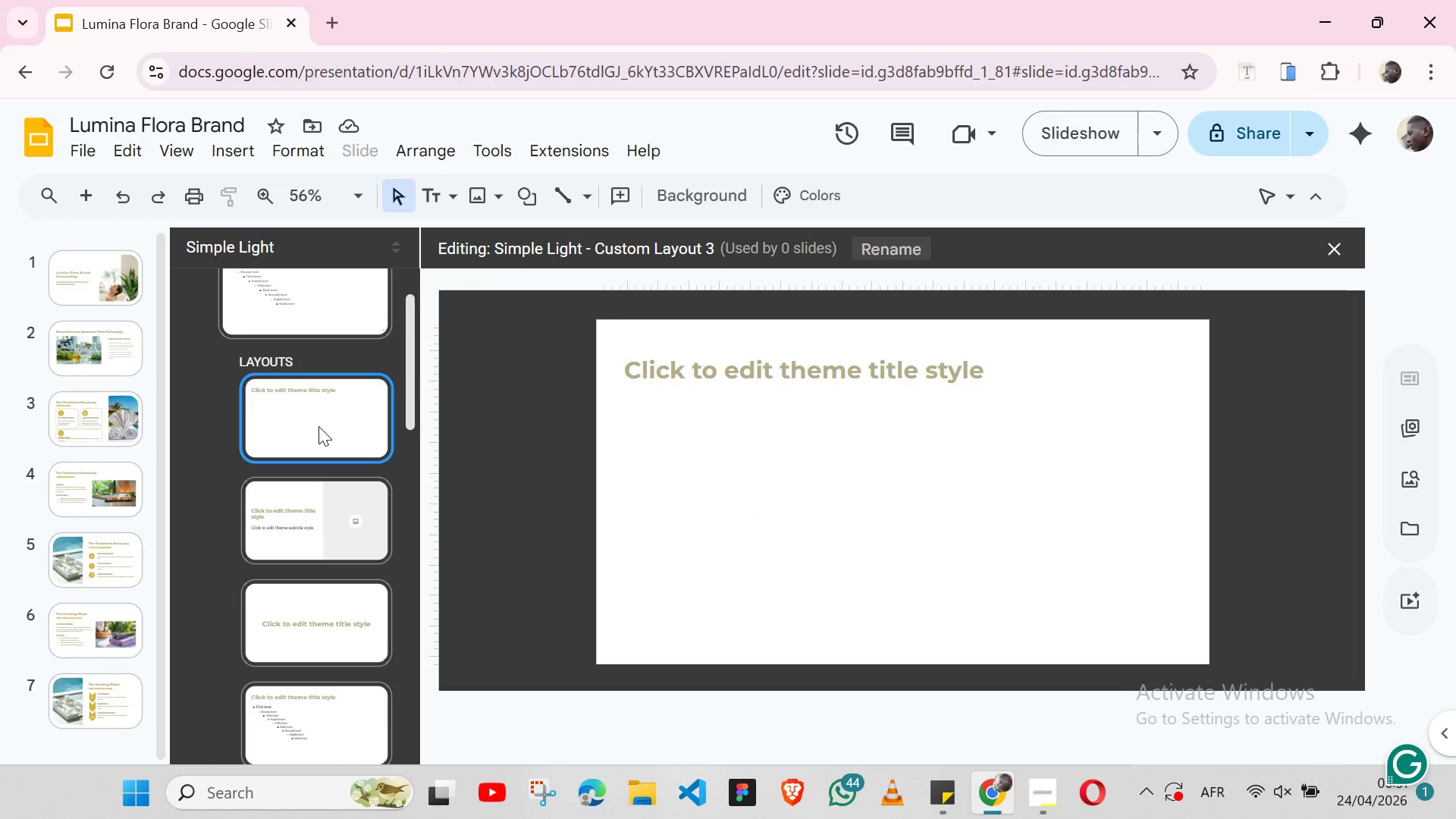 
left_click([234, 141])
 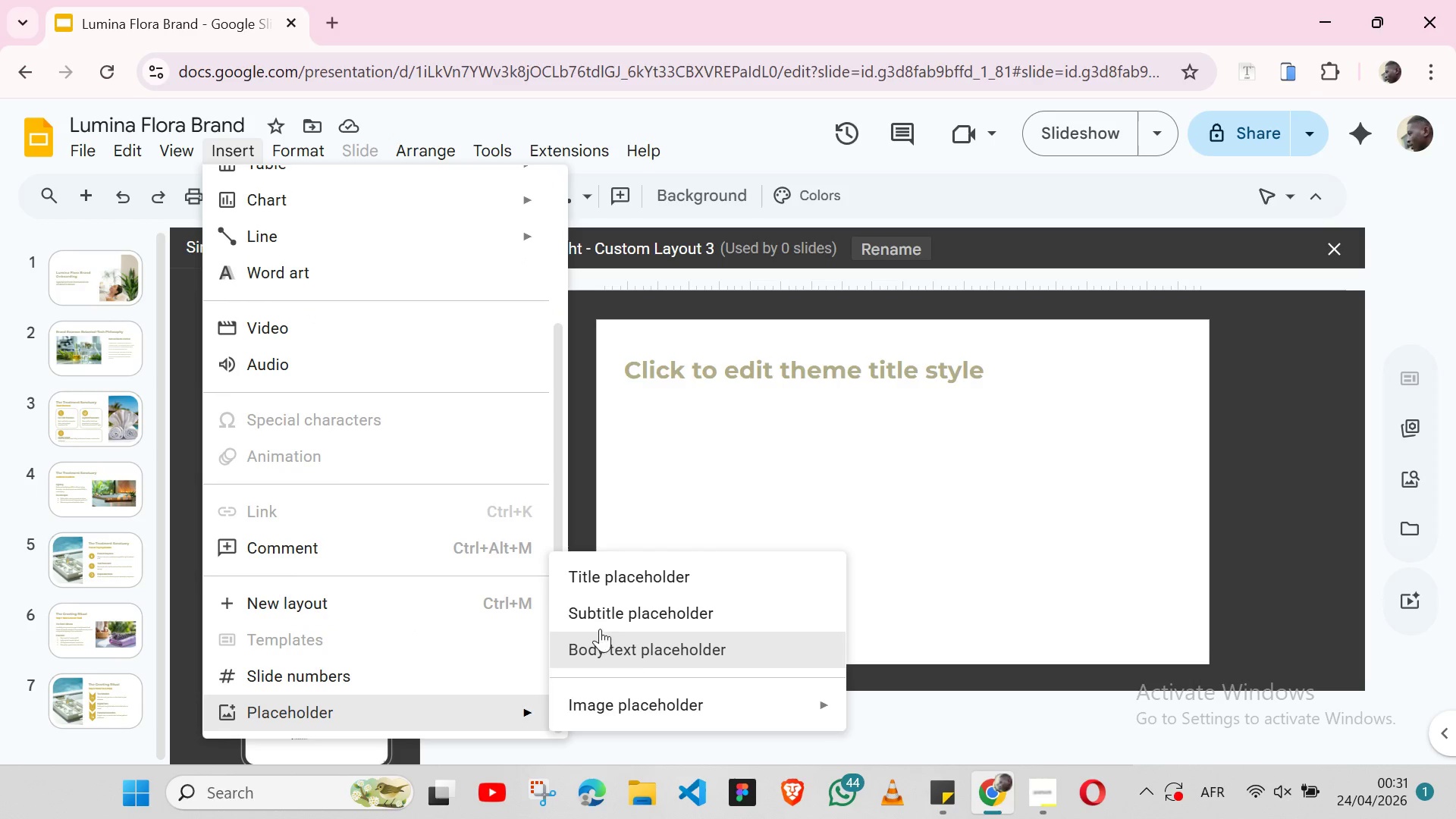 
left_click([624, 617])
 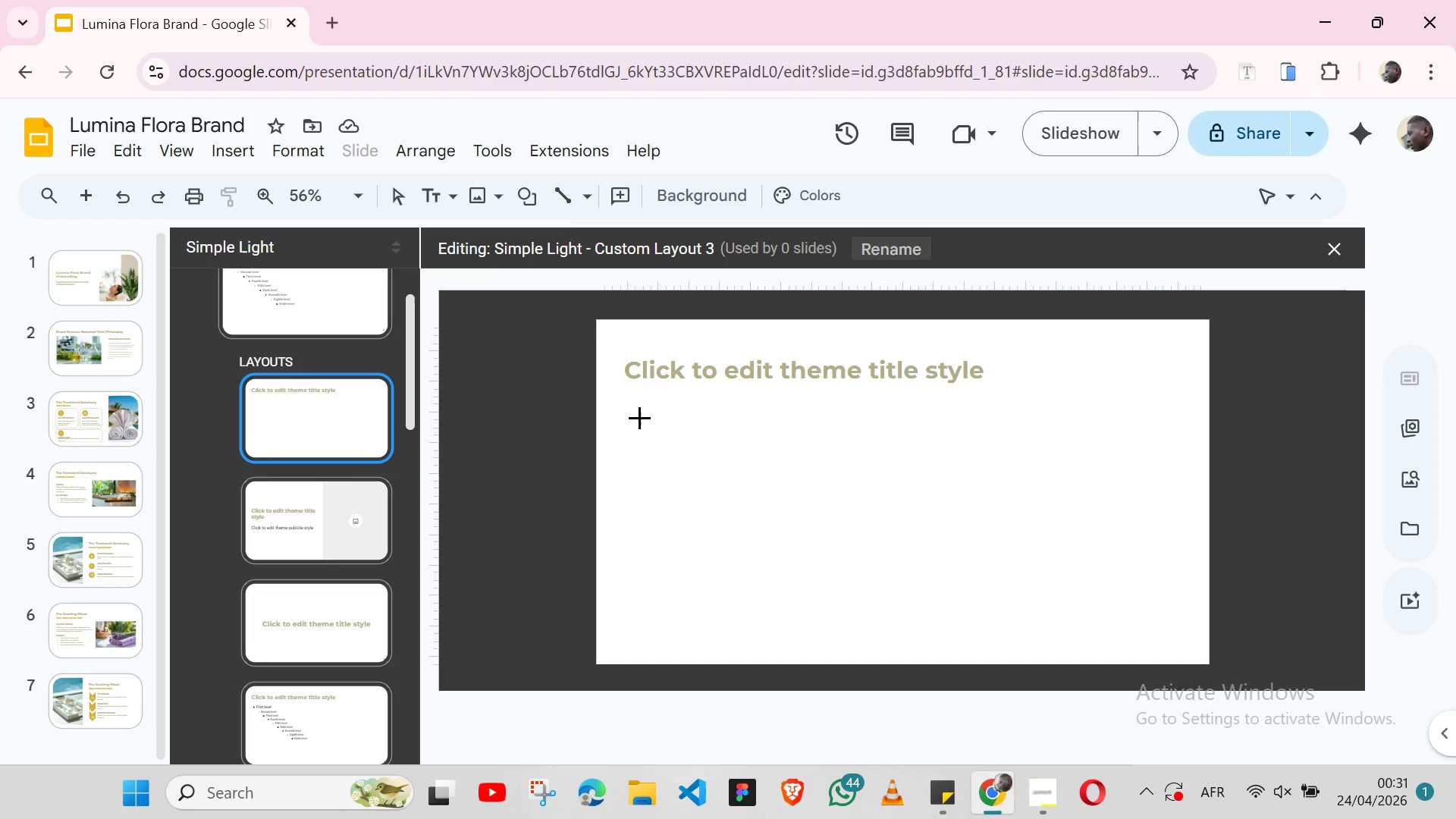 
left_click([639, 417])
 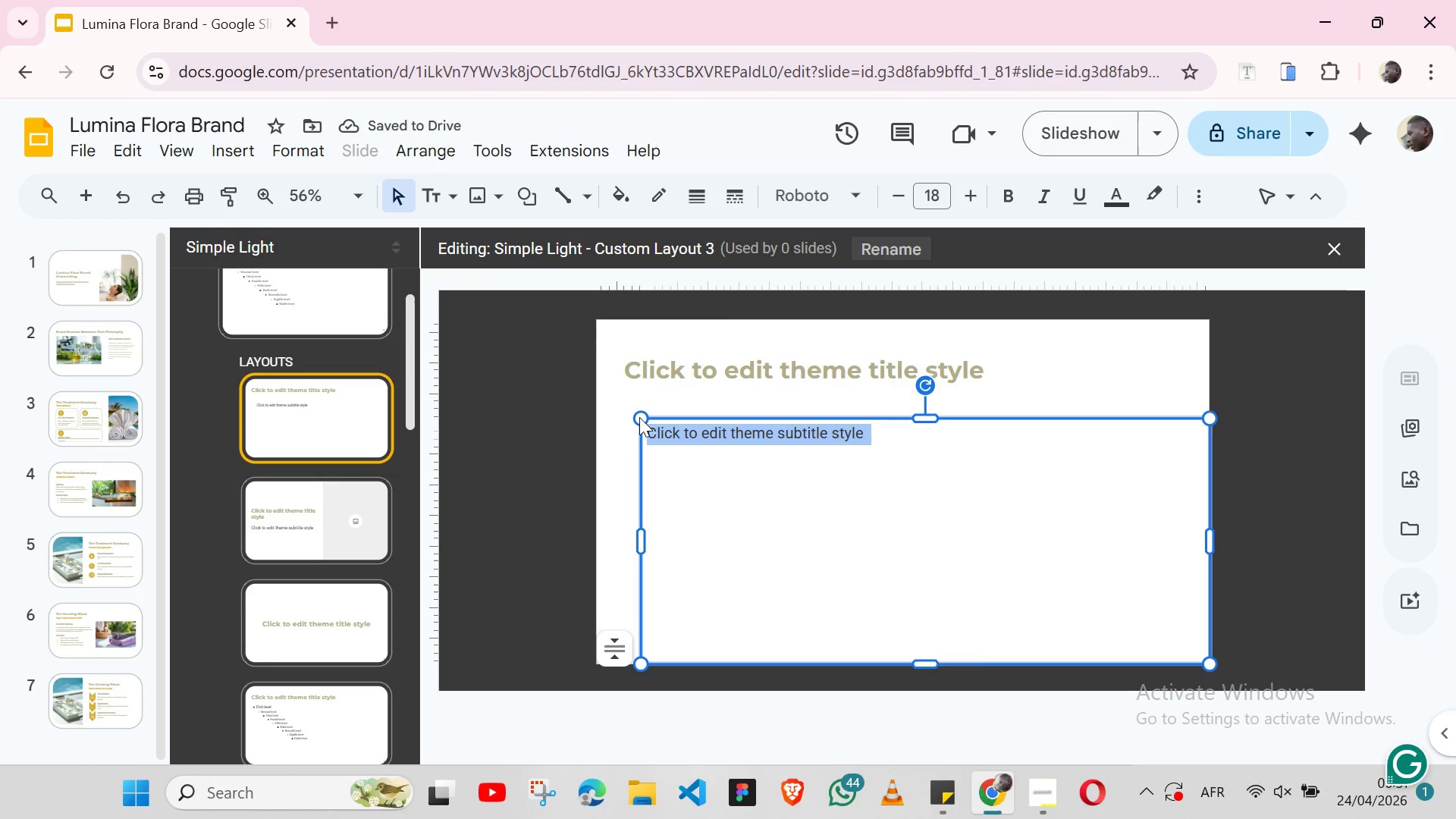 
hold_key(key=ShiftLeft, duration=1.5)
left_click([627, 369])
 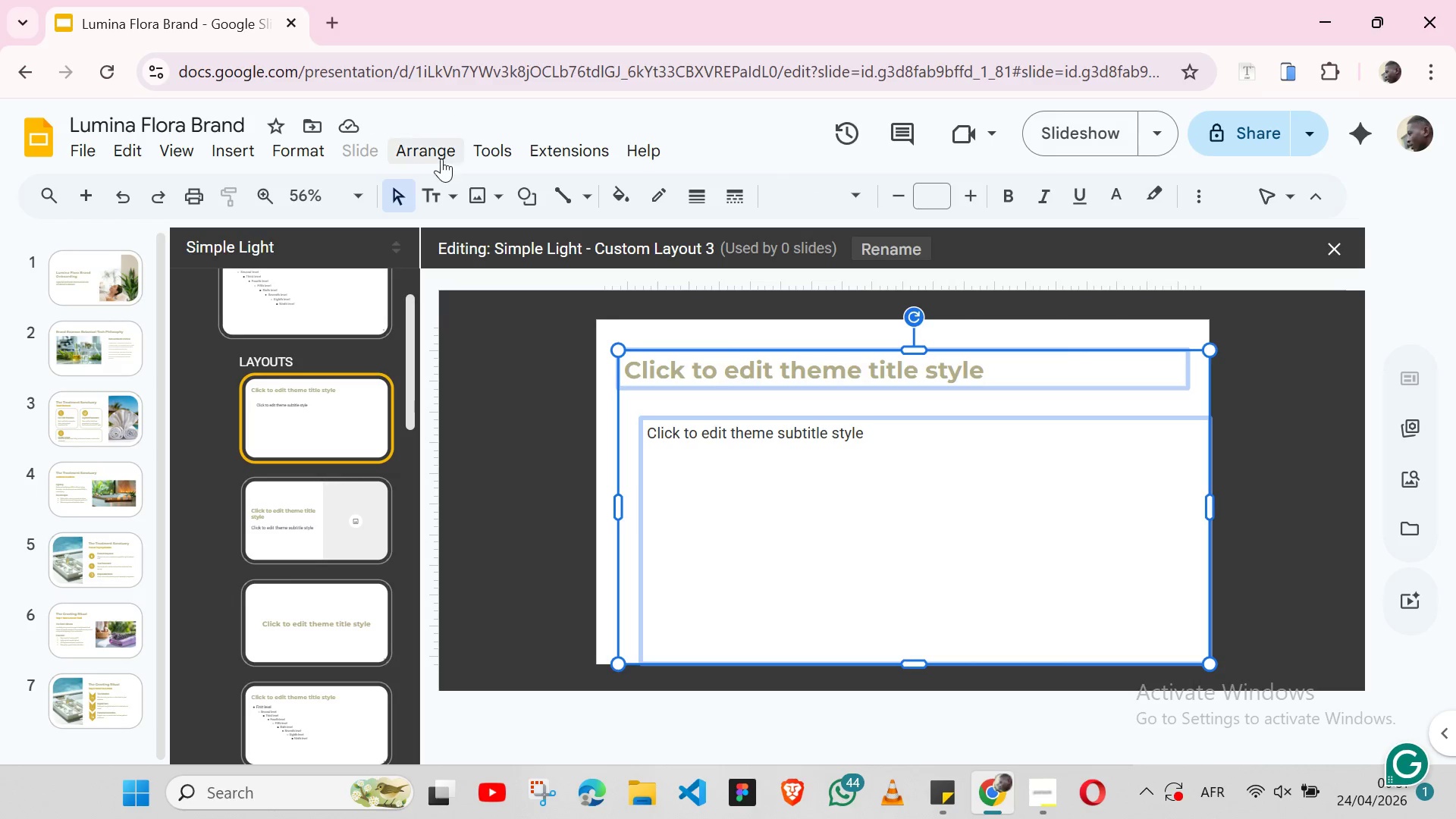 
left_click([442, 157])
 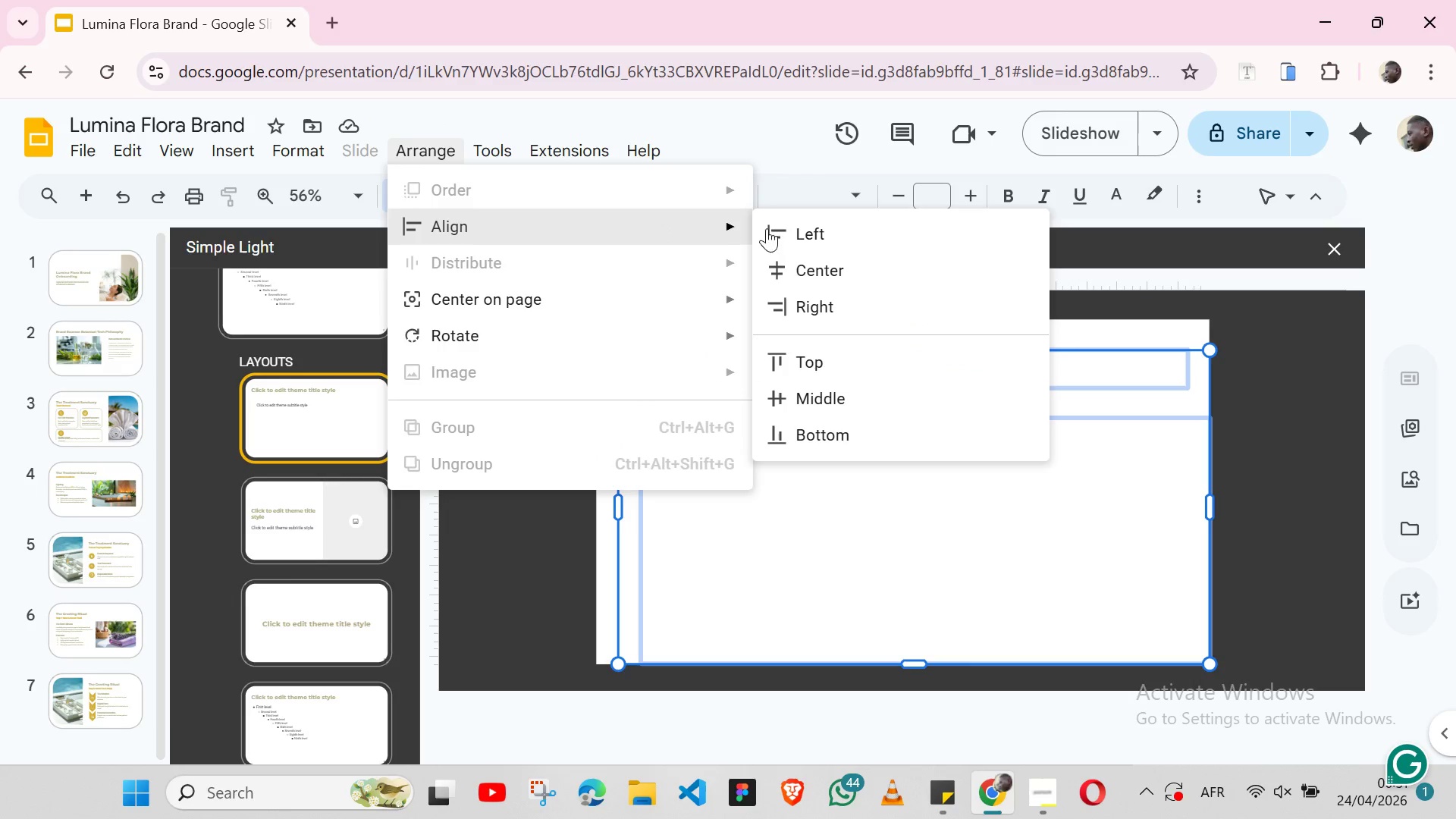 
left_click([777, 228])
 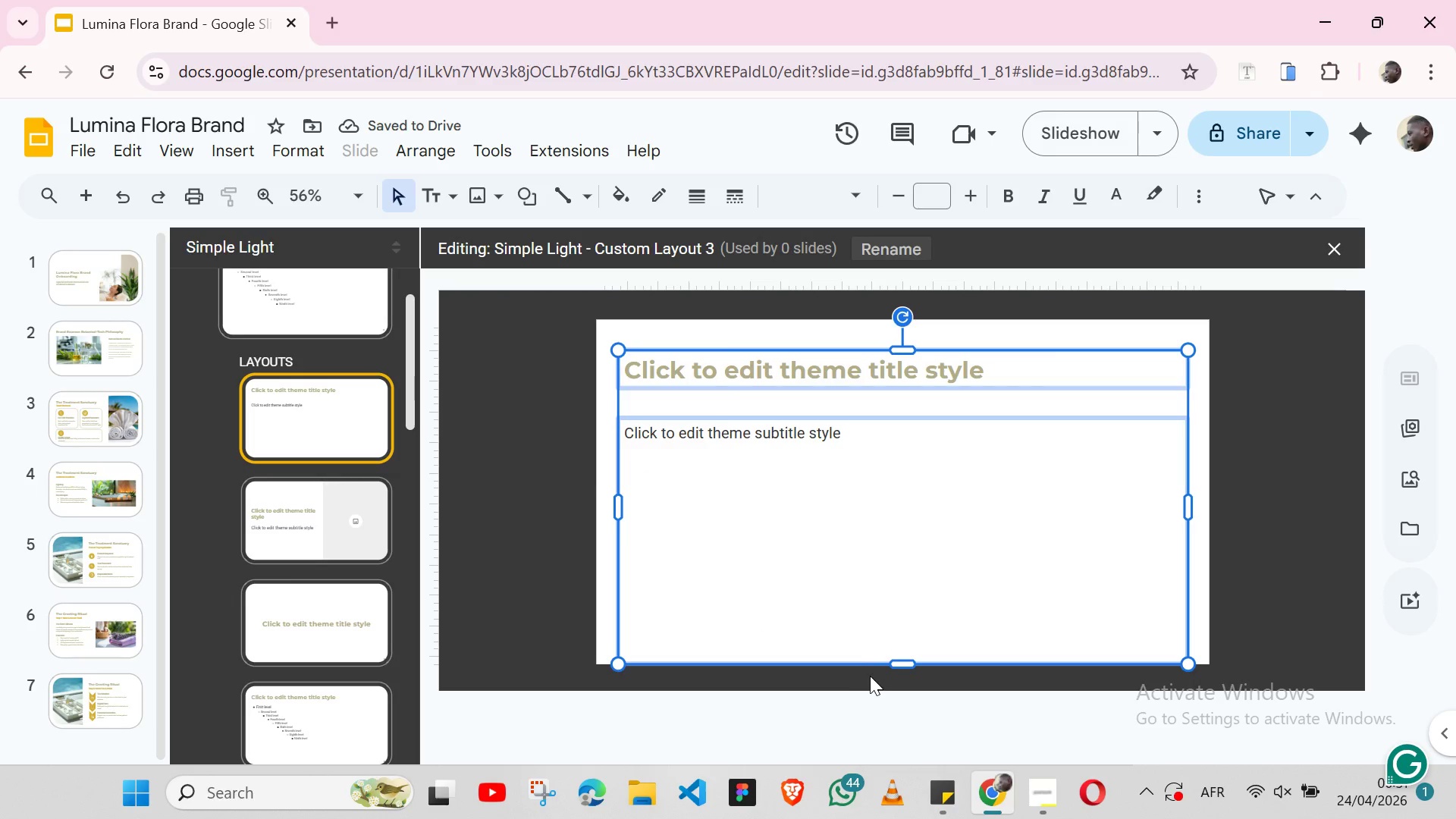 
left_click_drag(start_coordinate=[906, 667], to_coordinate=[890, 460])
 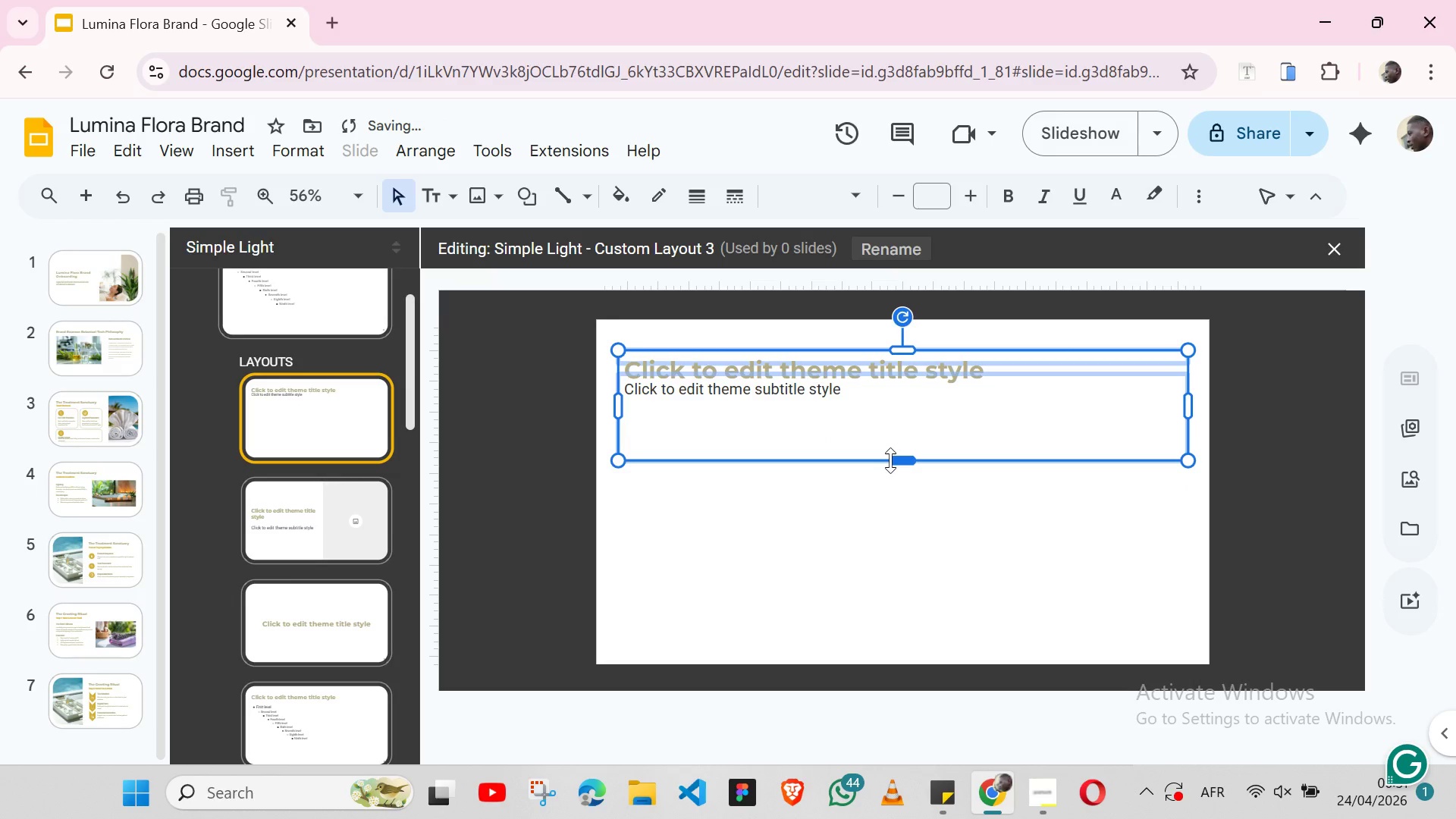 
key(Control+Z)
 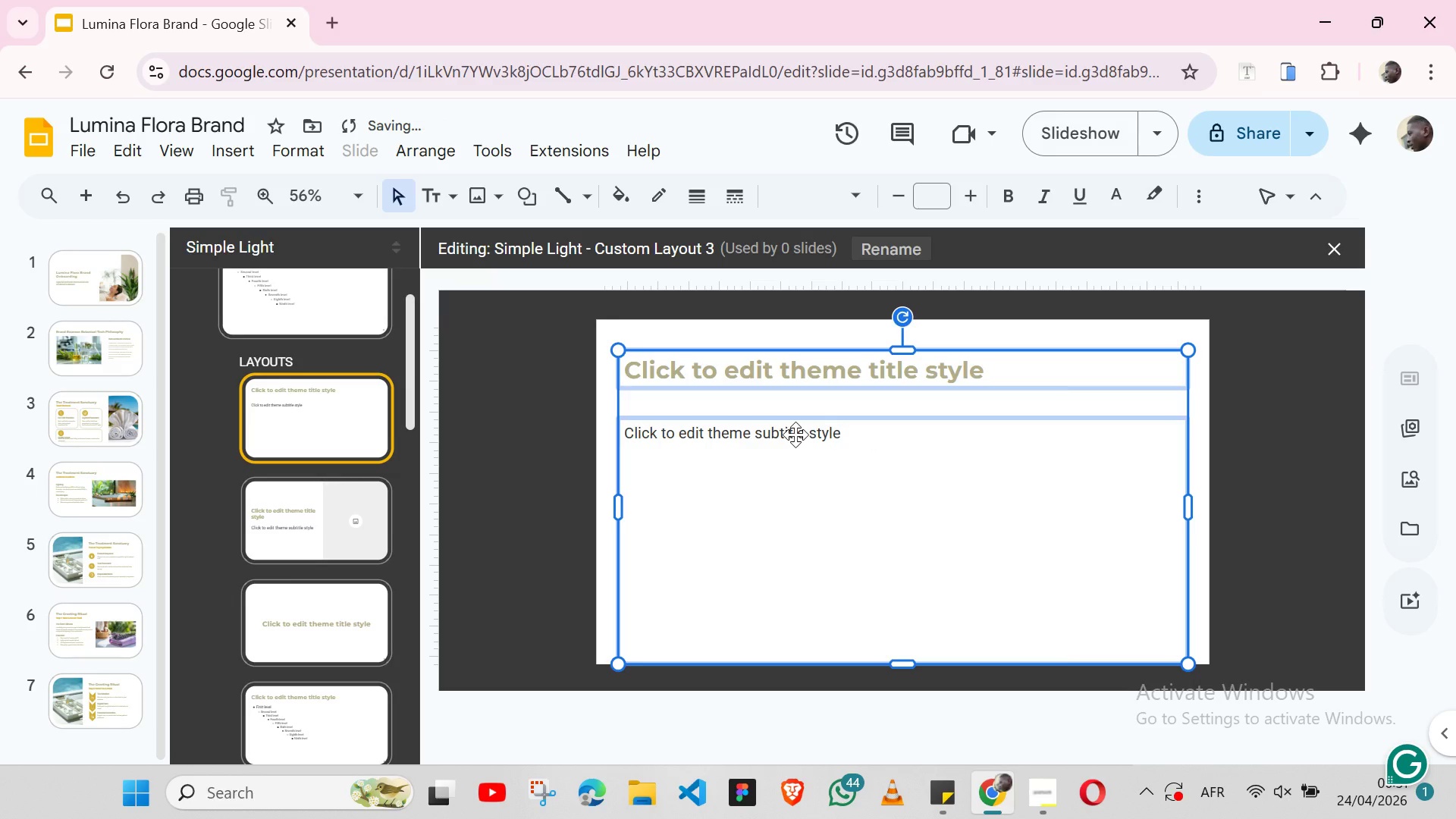 
left_click([795, 435])
 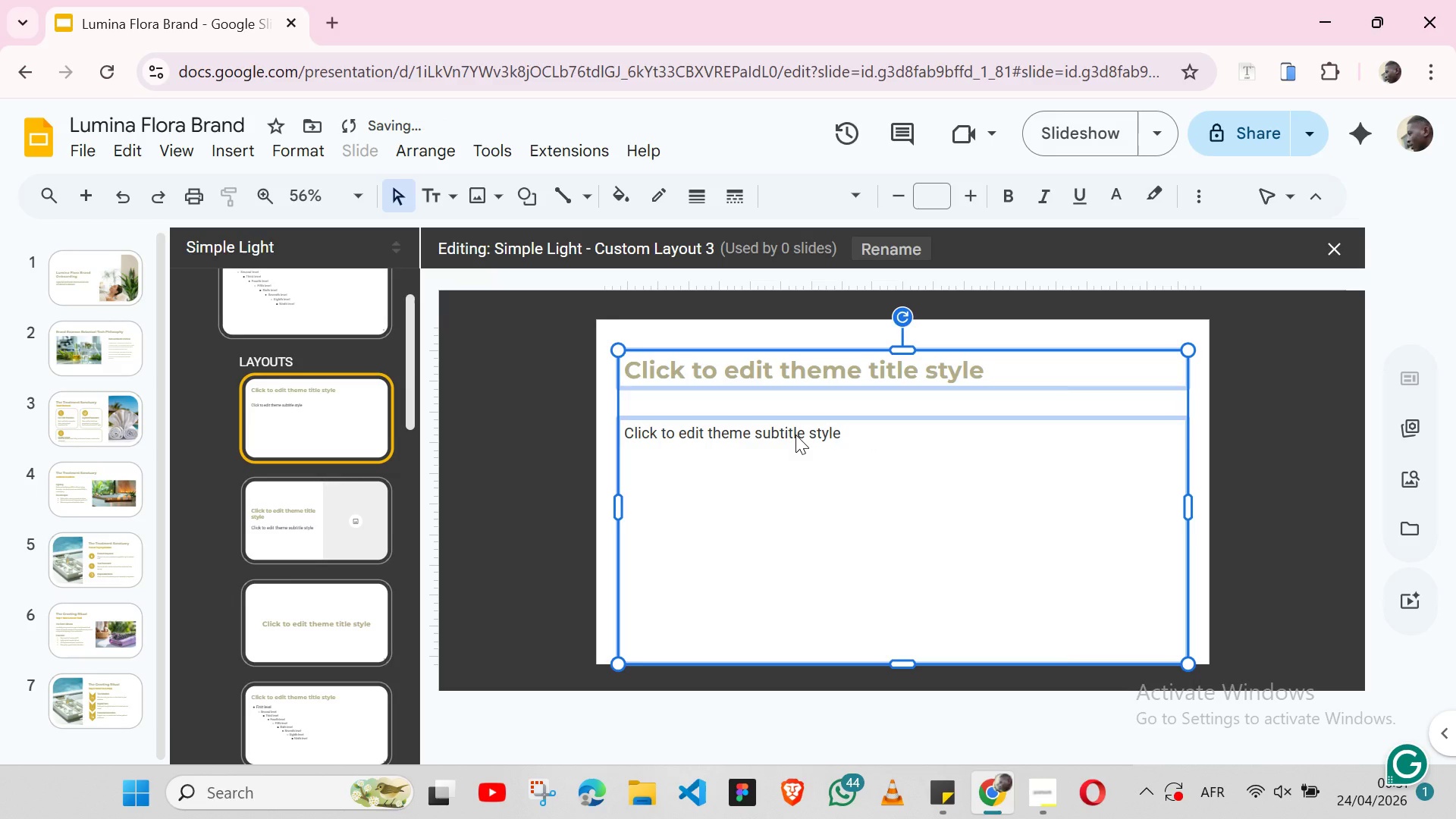 
left_click([795, 435])
 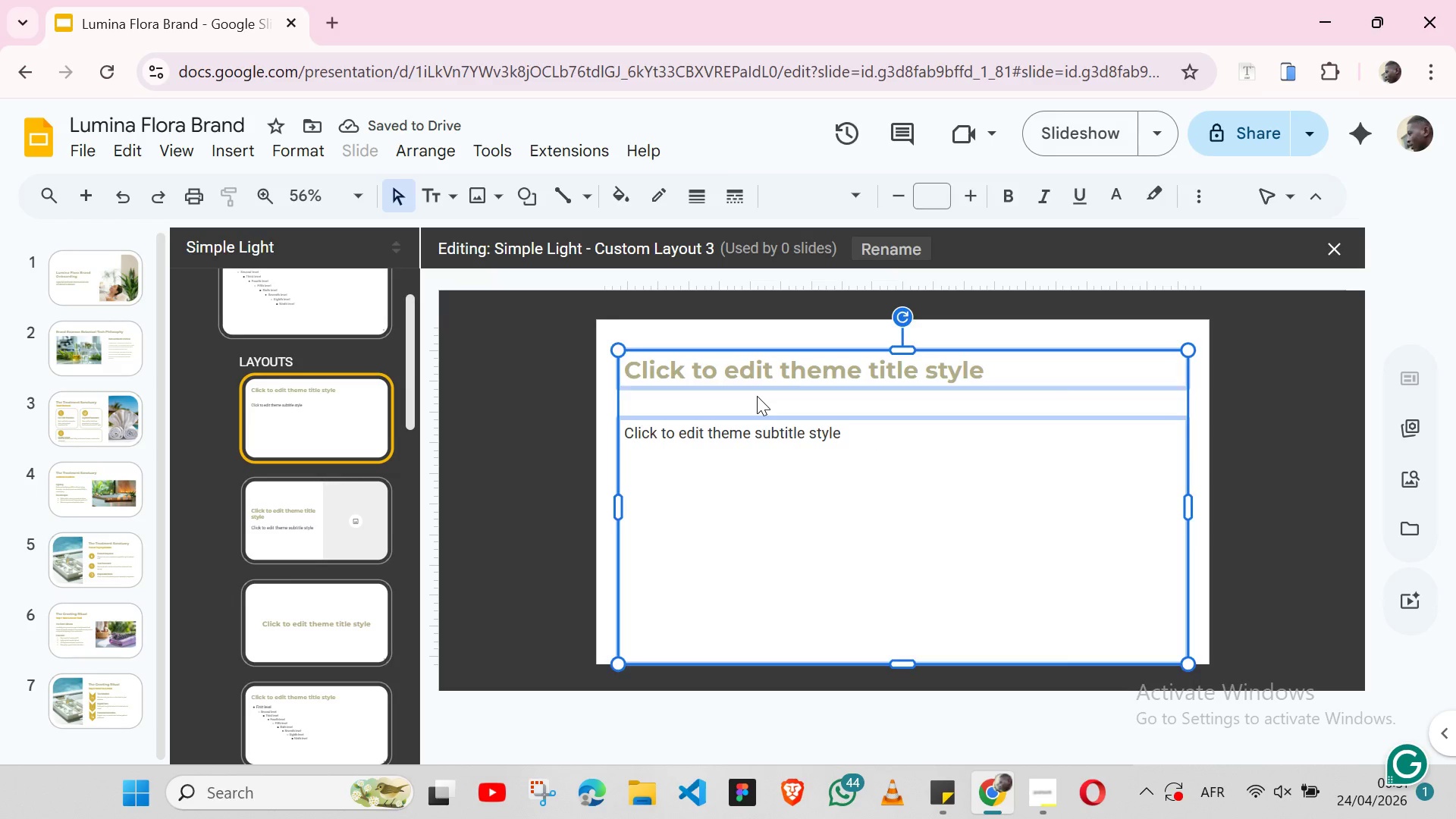 
left_click([757, 396])
 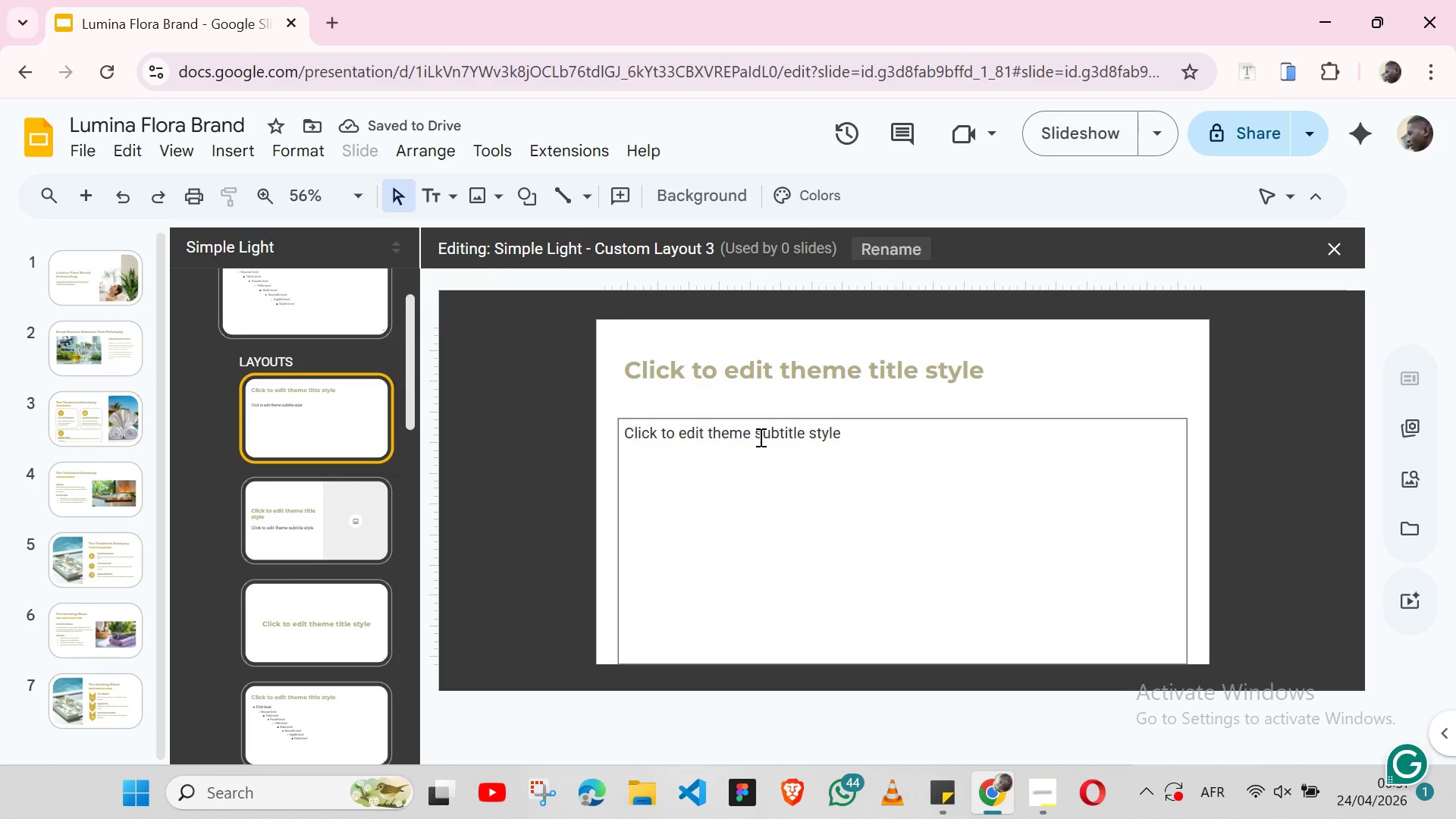 
left_click([759, 437])
 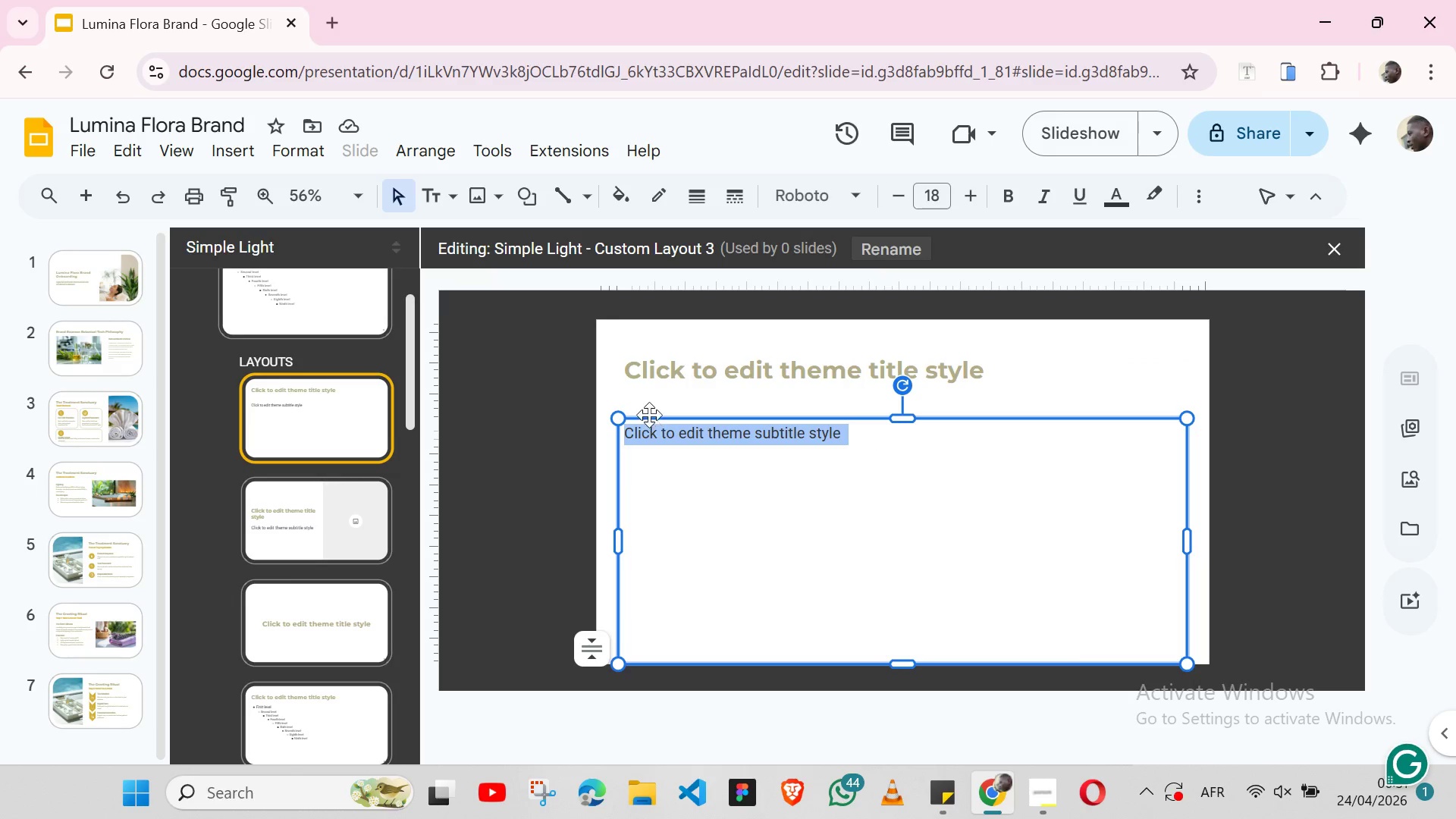 
left_click([649, 416])
 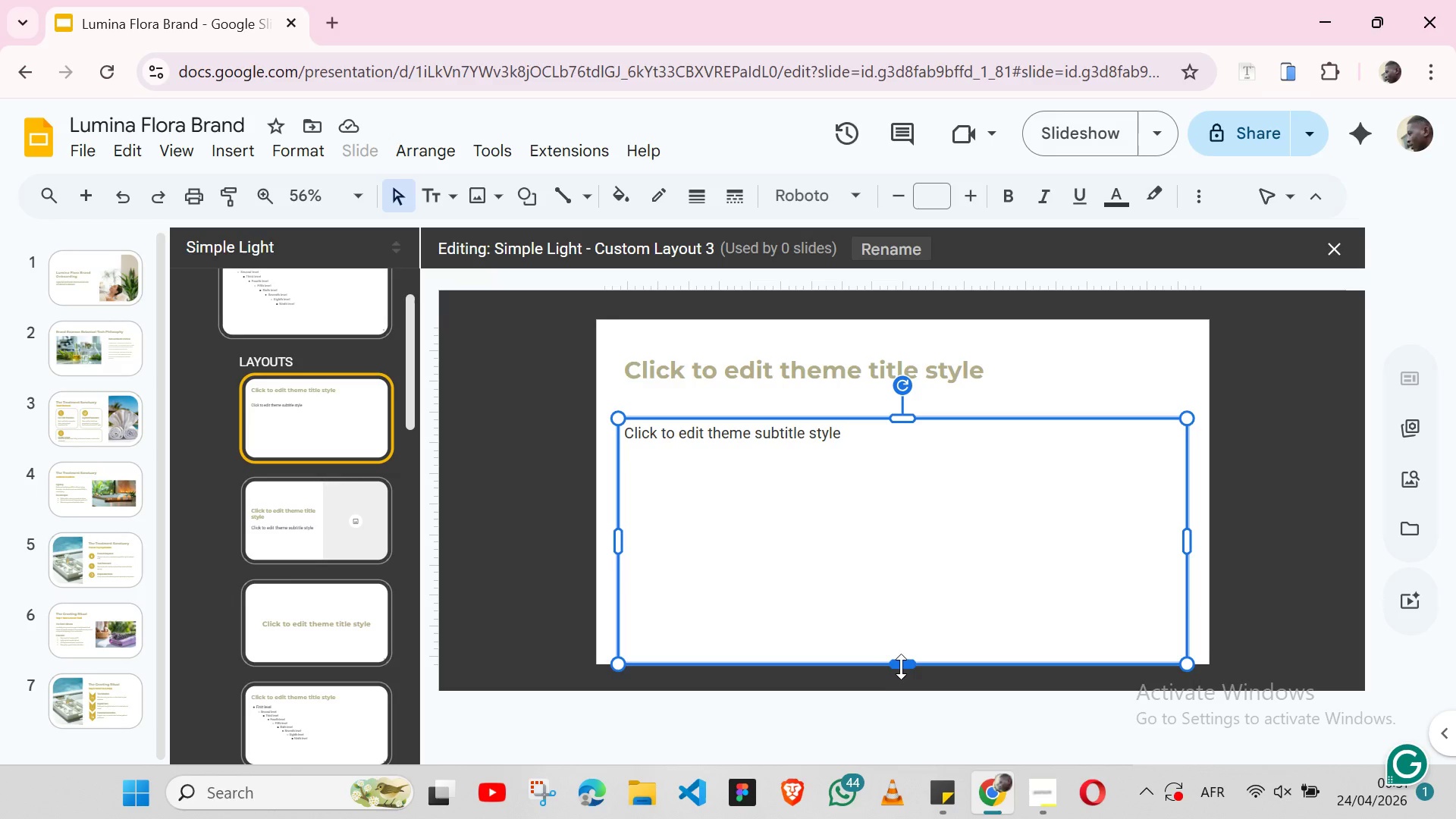 
left_click_drag(start_coordinate=[900, 660], to_coordinate=[883, 471])
 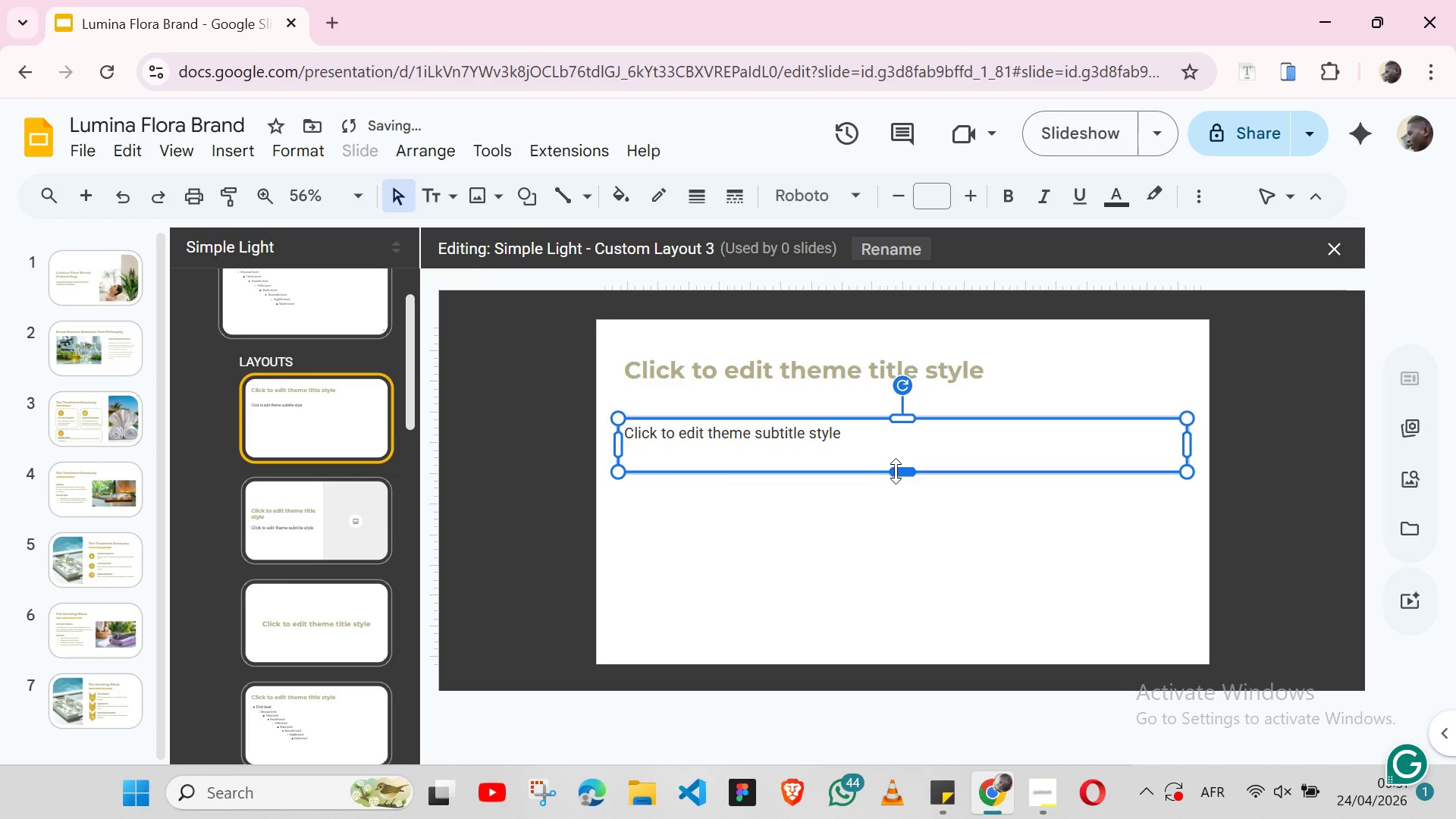 
left_click_drag(start_coordinate=[896, 471], to_coordinate=[896, 459])
 